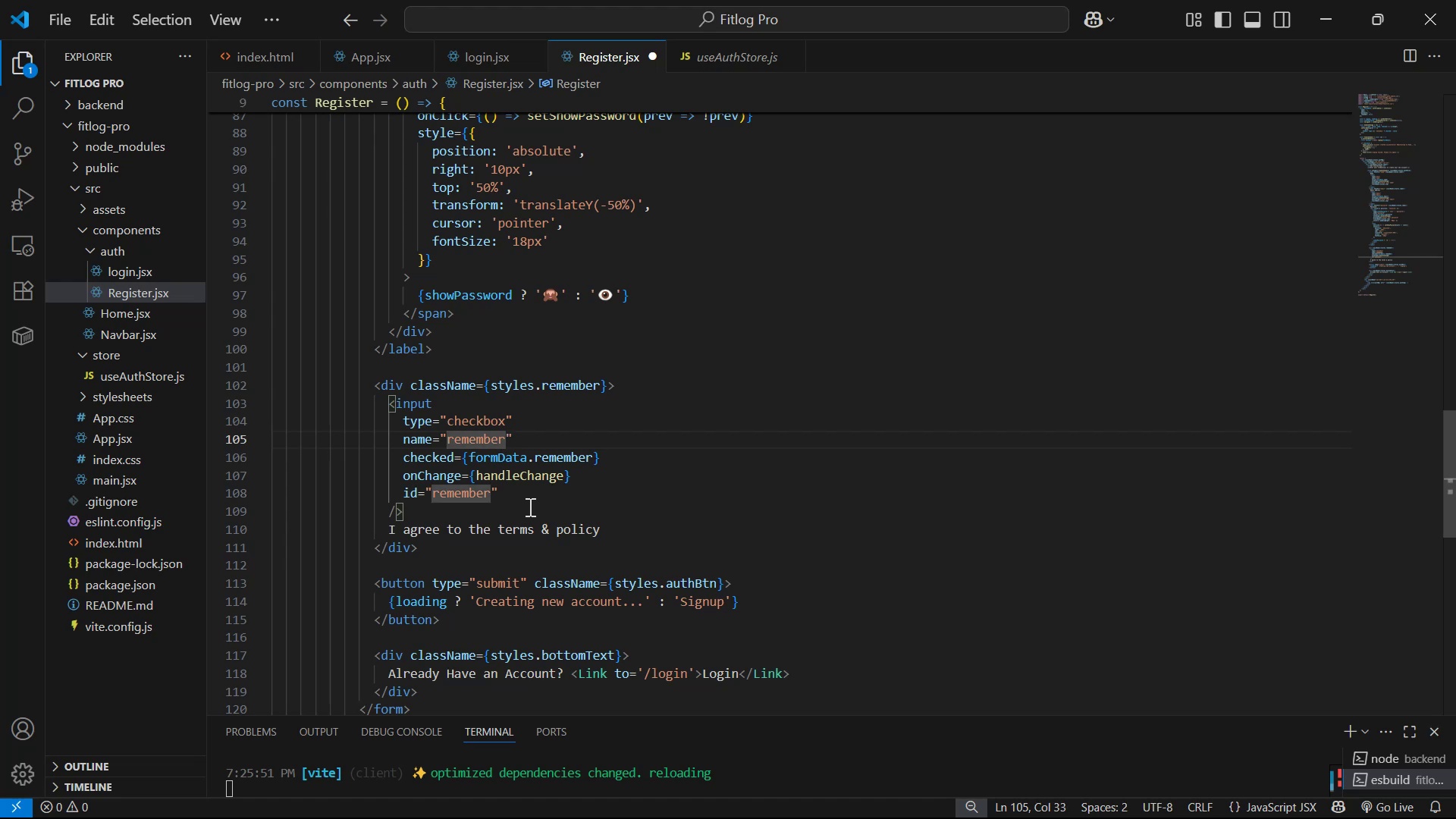 
key(Backspace)
key(Backspace)
key(Backspace)
key(Backspace)
key(Backspace)
key(Backspace)
key(Backspace)
key(Backspace)
type(policy )
key(Backspace)
 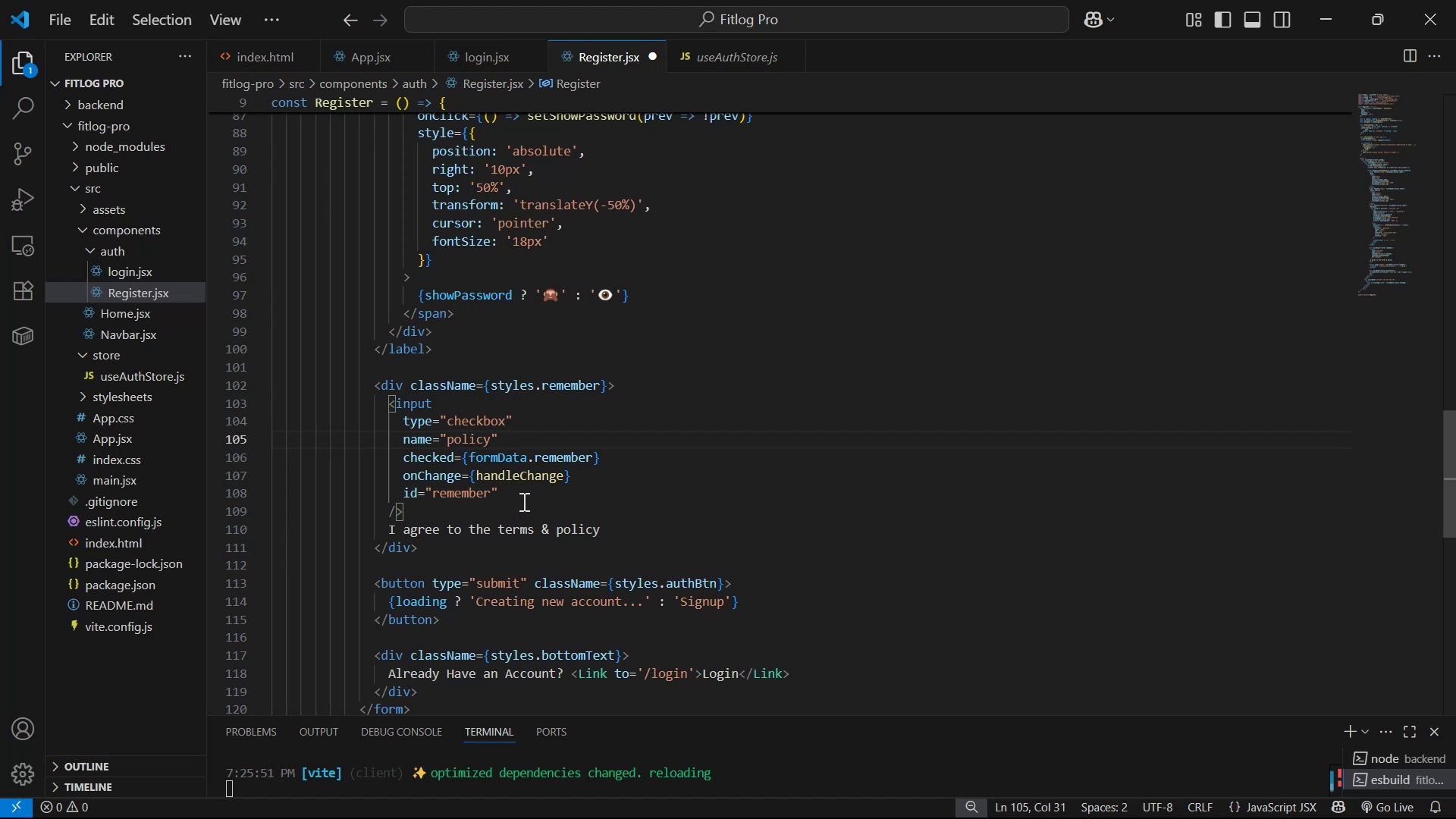 
key(ArrowDown)
 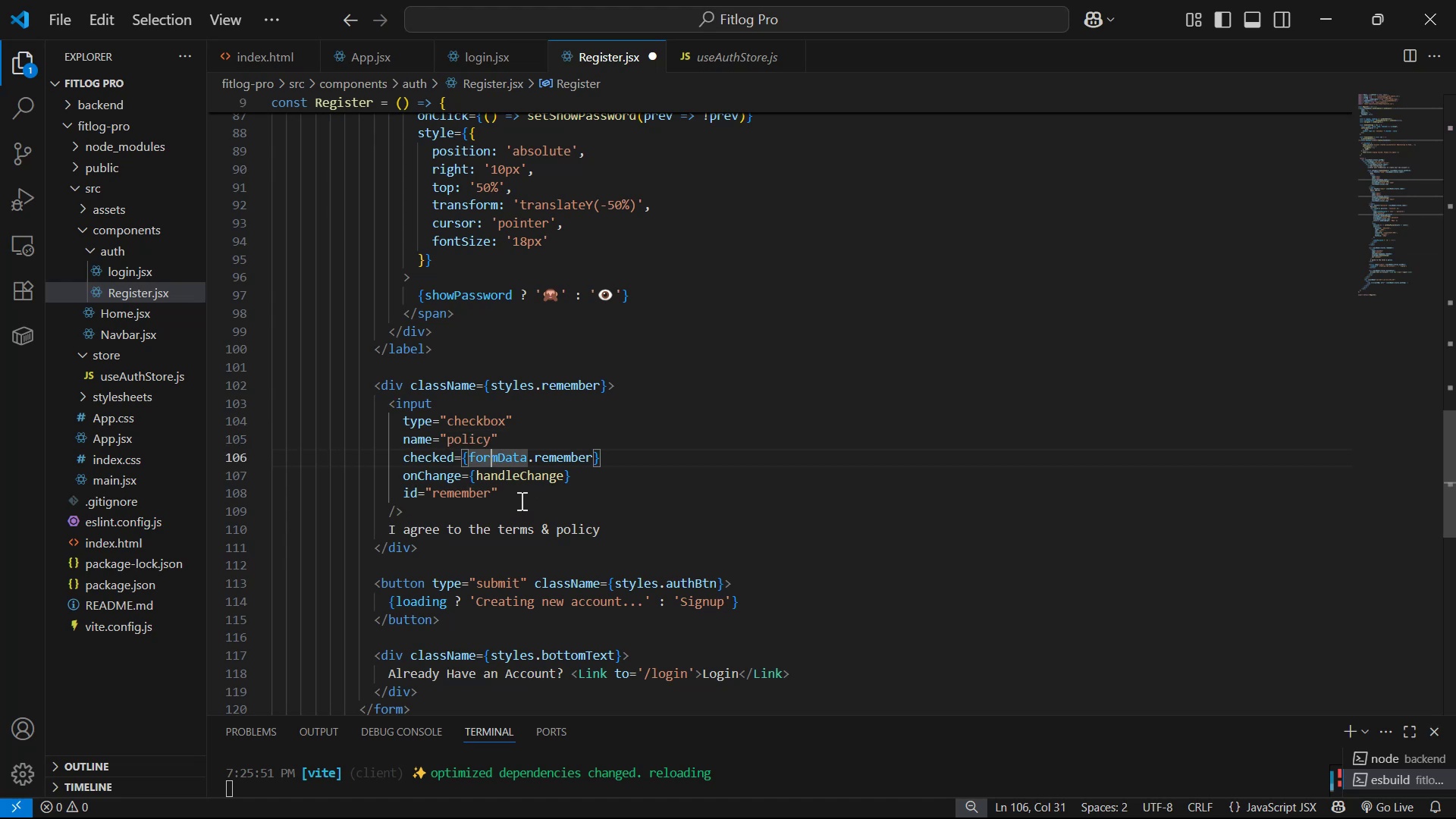 
hold_key(key=ArrowRight, duration=0.89)
 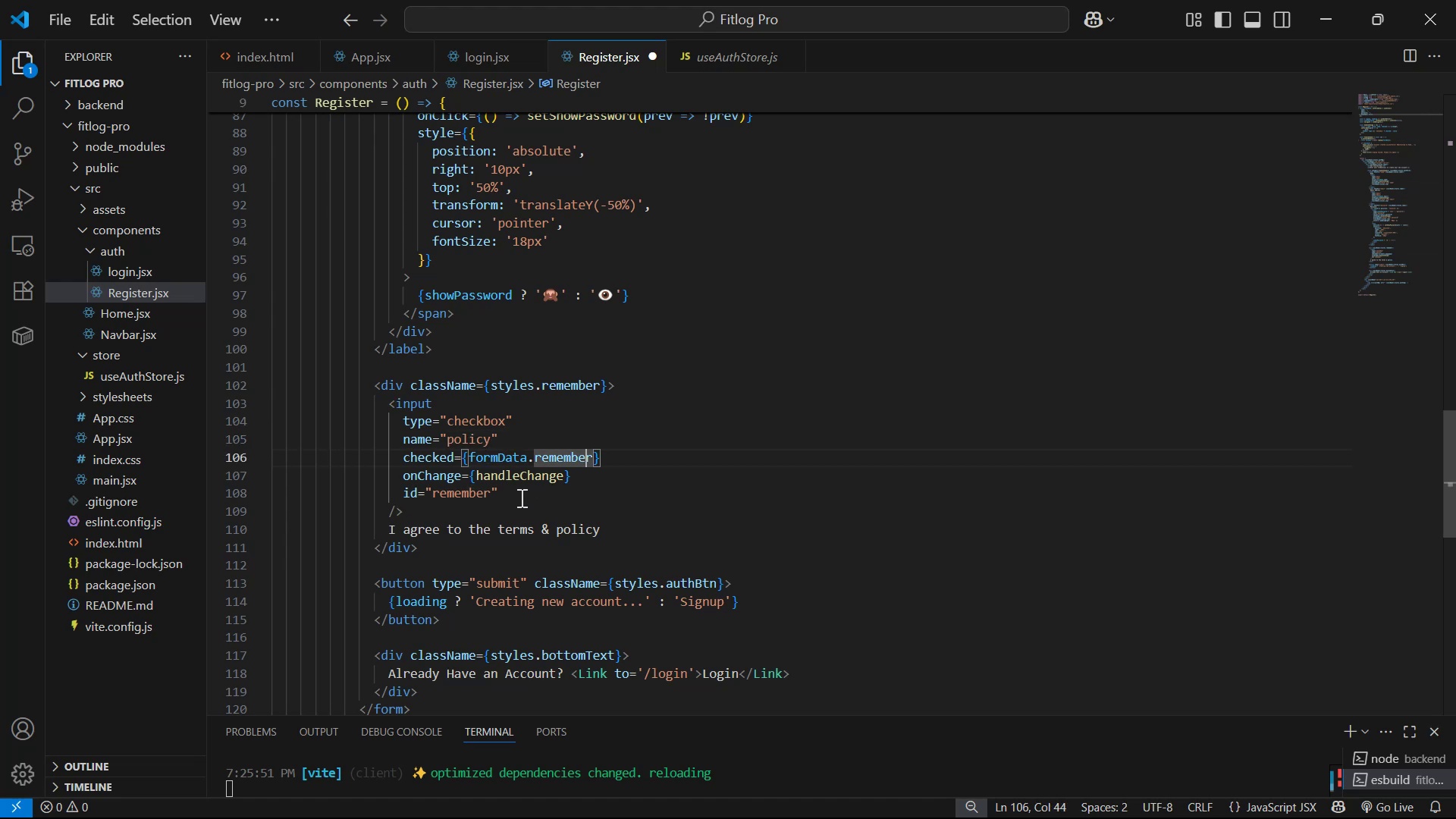 
key(ArrowRight)
 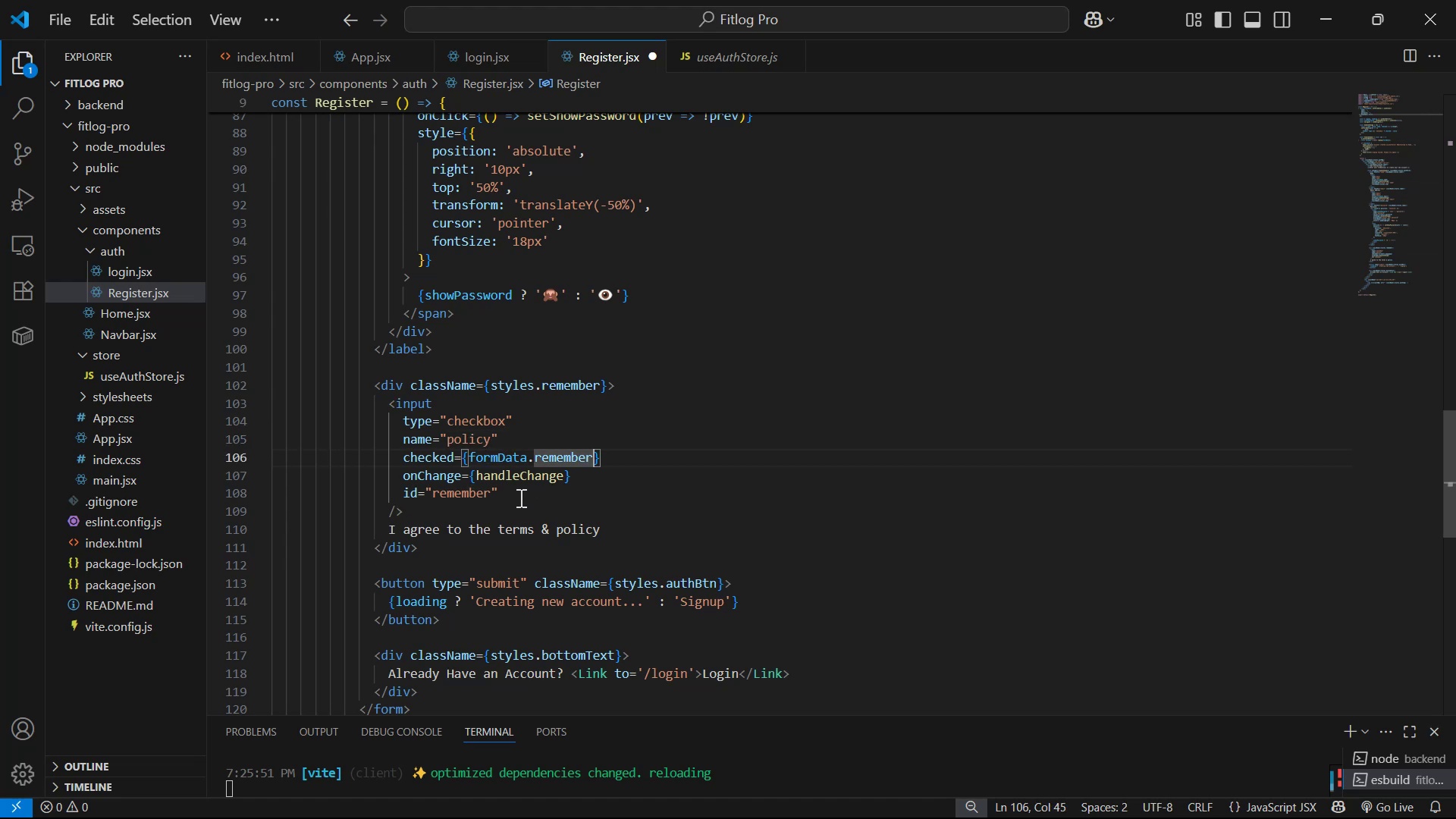 
key(Backspace)
key(Backspace)
key(Backspace)
key(Backspace)
key(Backspace)
key(Backspace)
key(Backspace)
key(Backspace)
type(policy )
key(Backspace)
 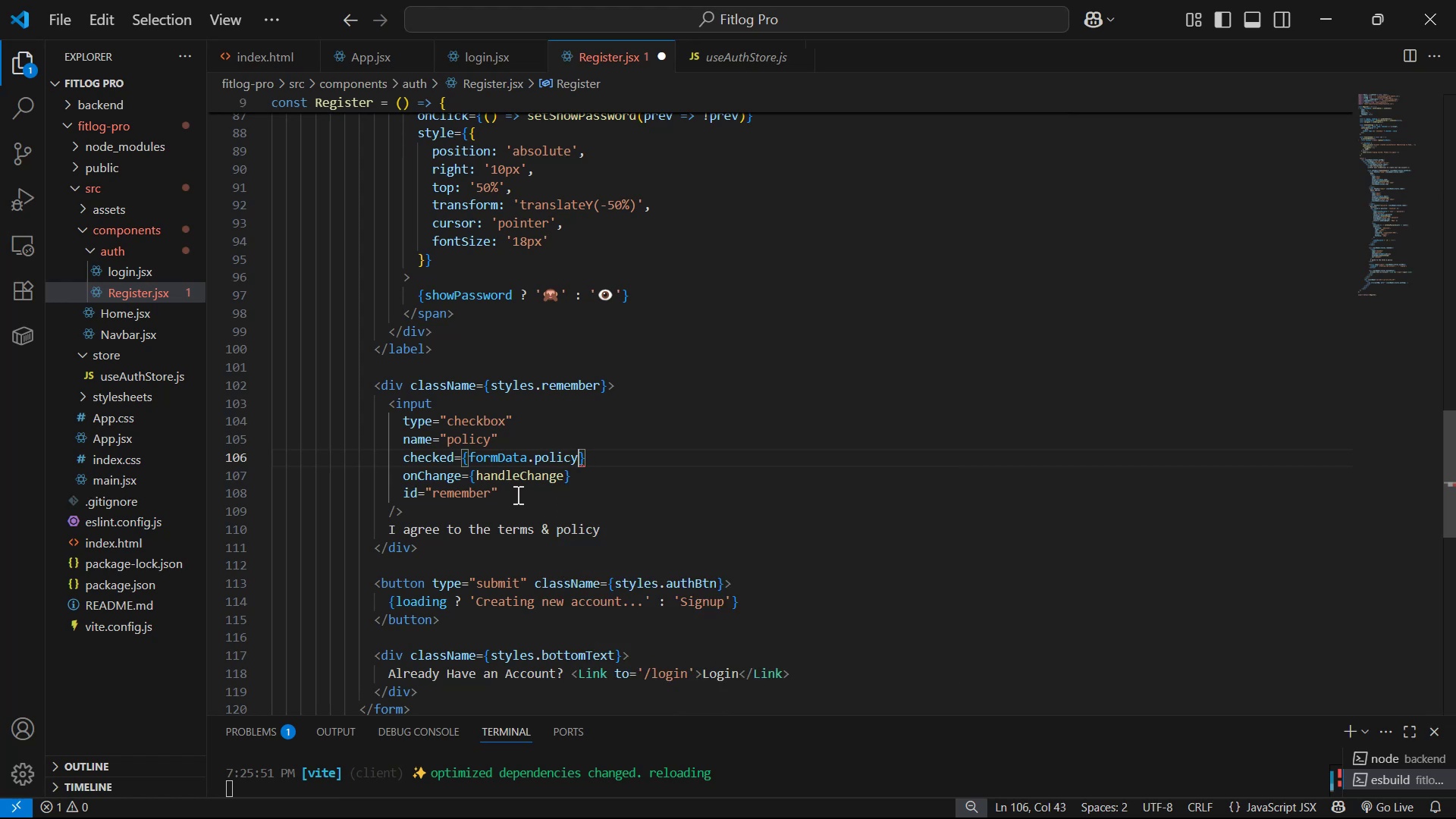 
key(ArrowDown)
 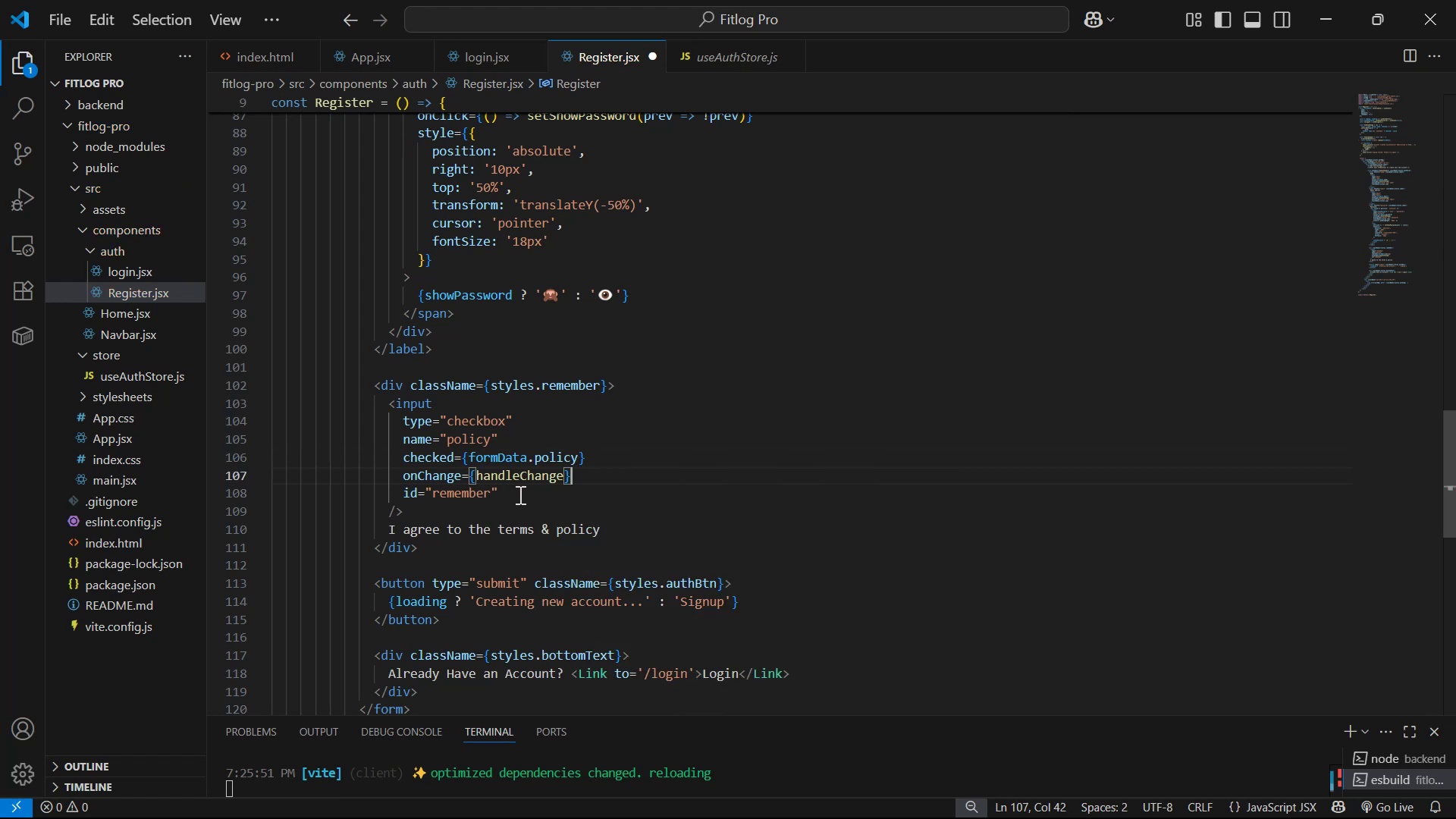 
key(ArrowDown)
 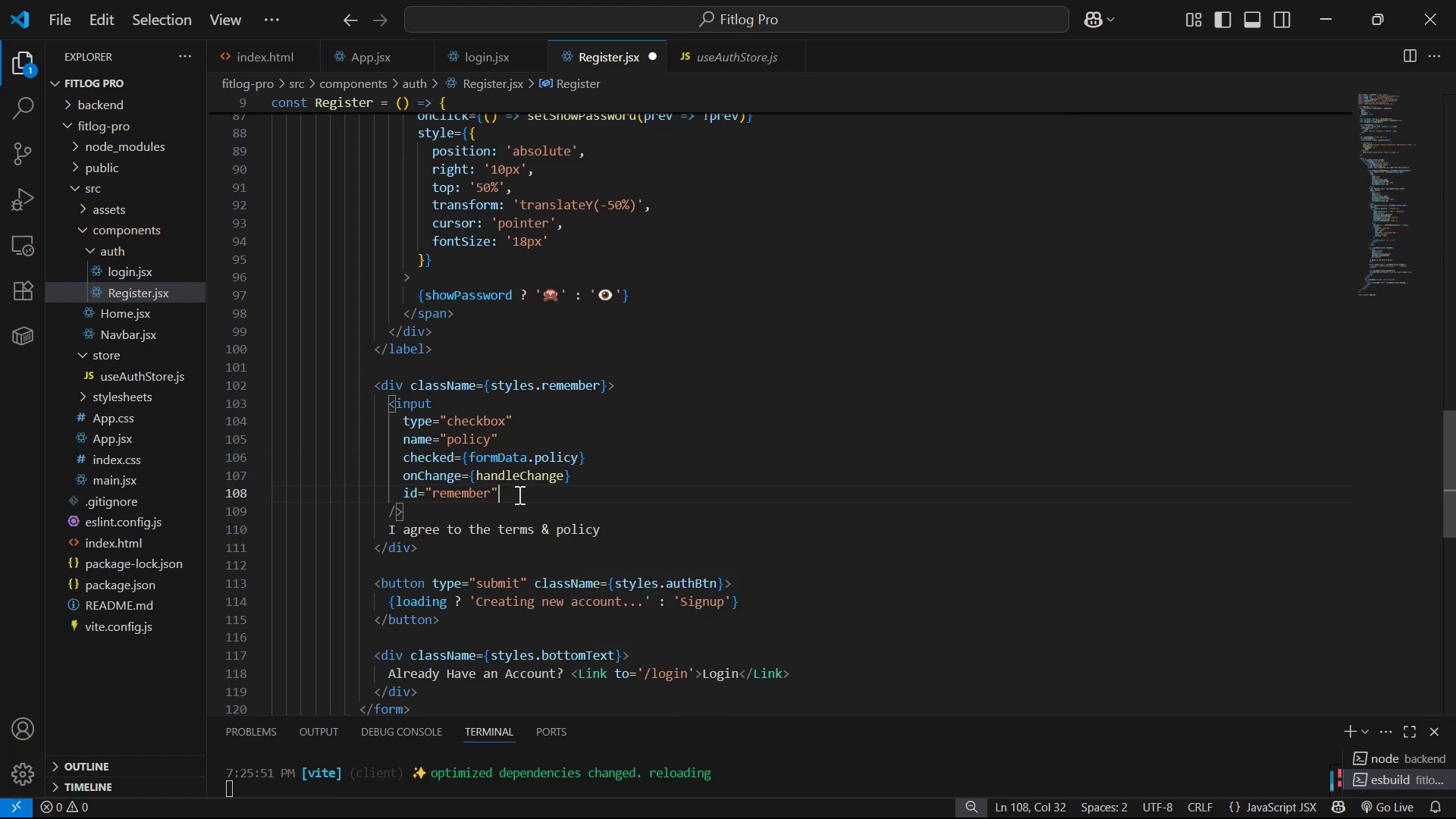 
key(ArrowLeft)
 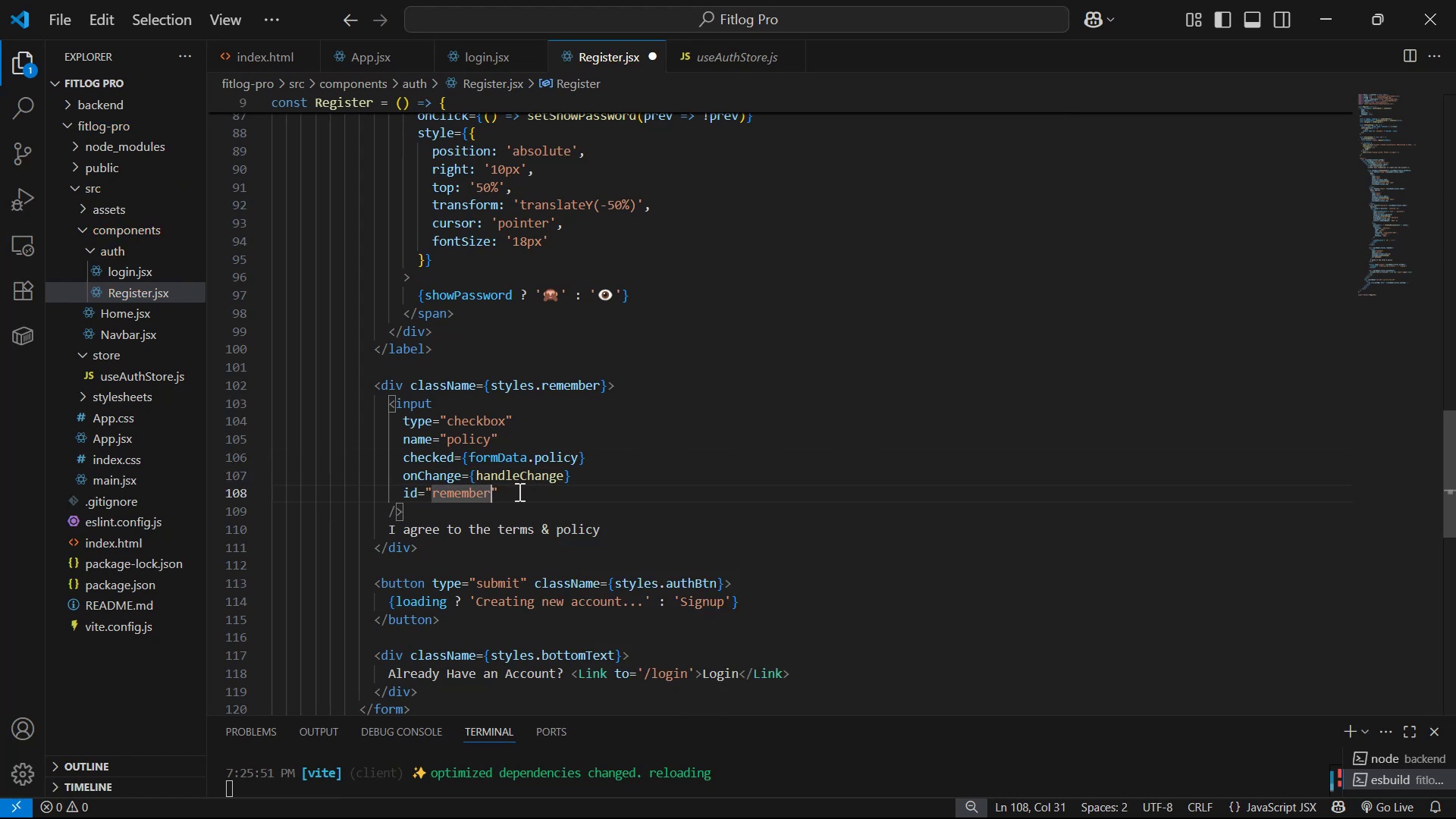 
hold_key(key=Backspace, duration=0.66)
 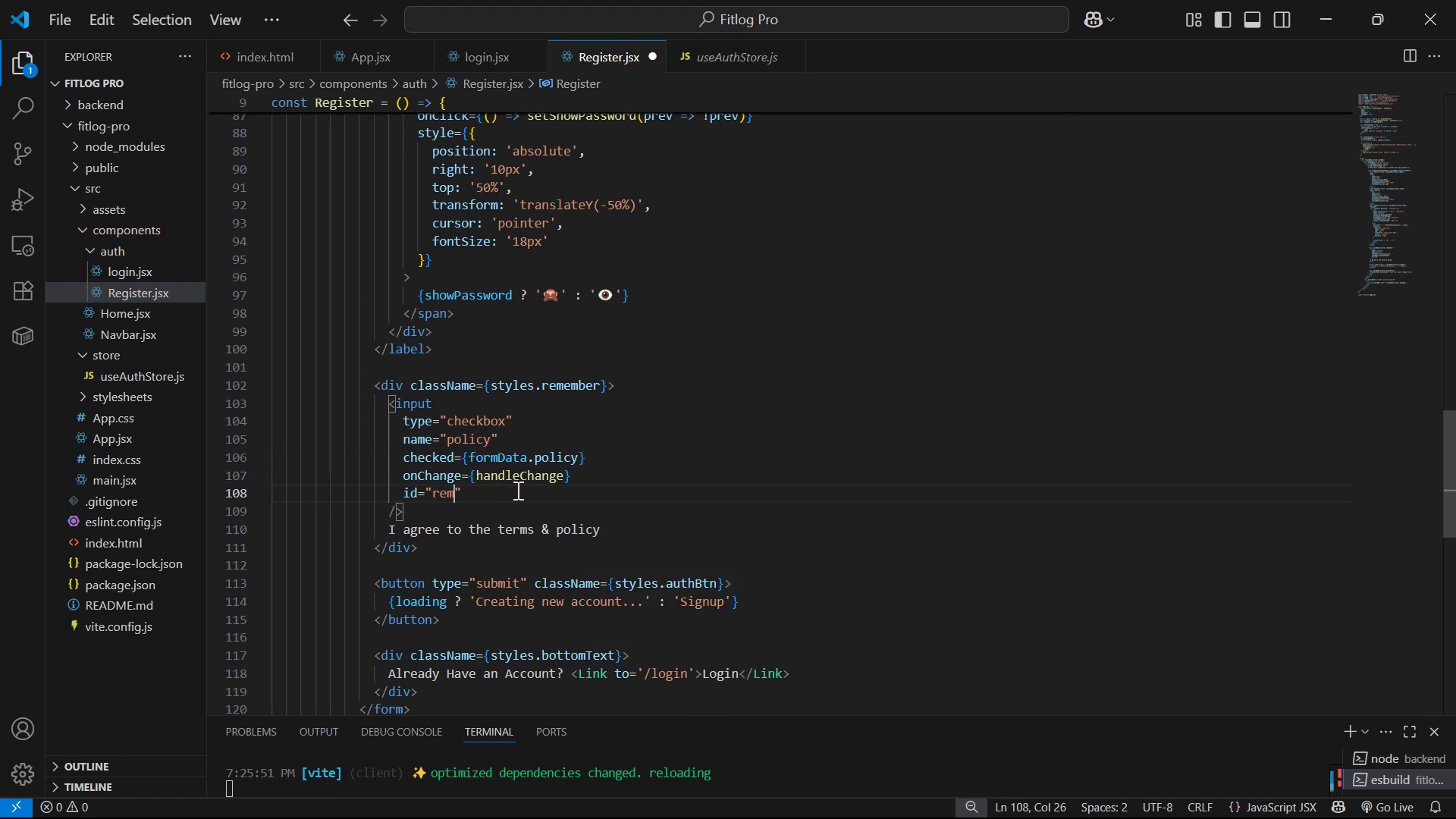 
key(Backspace)
key(Backspace)
type(policy )
key(Backspace)
 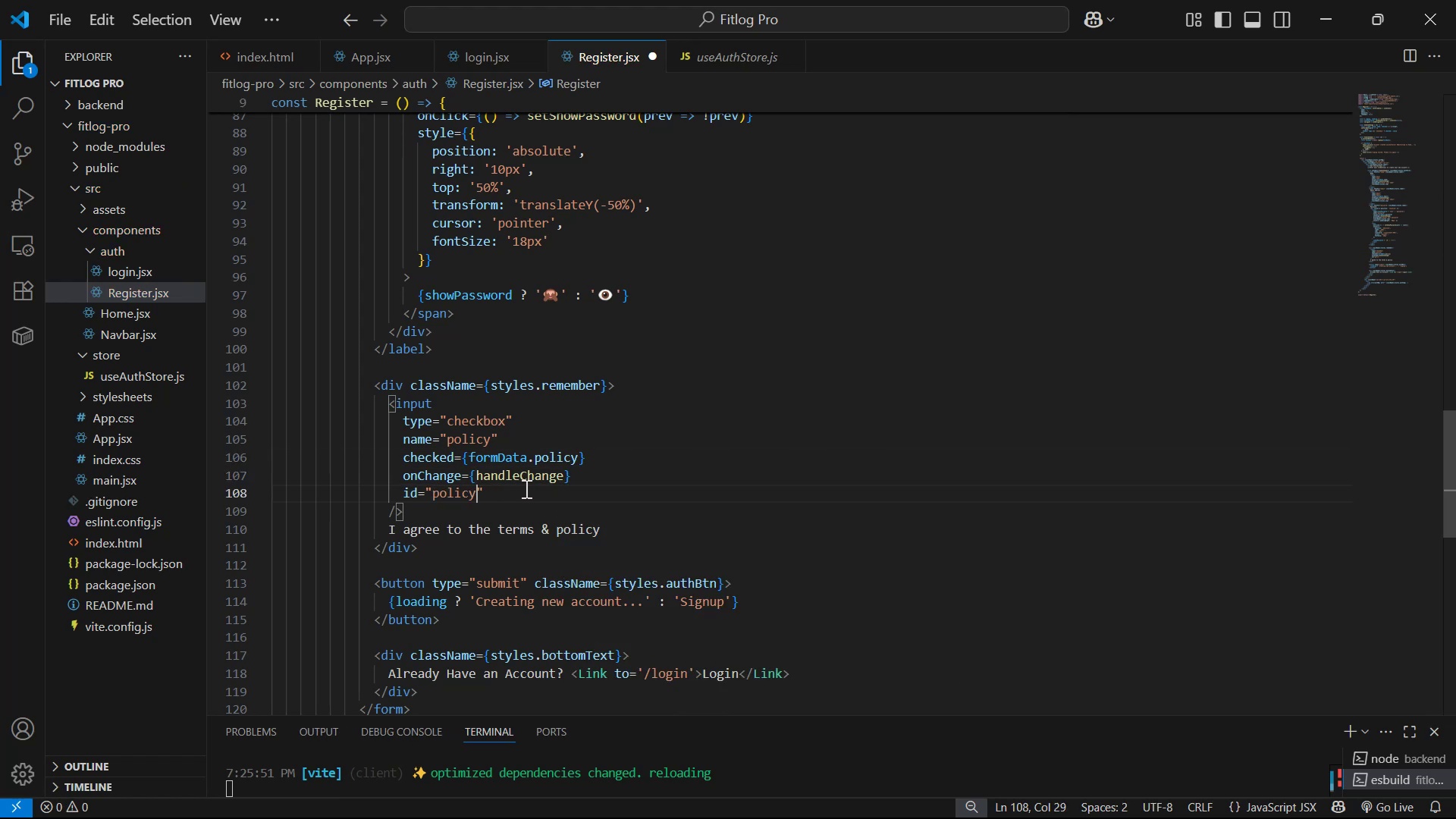 
key(Control+S)
 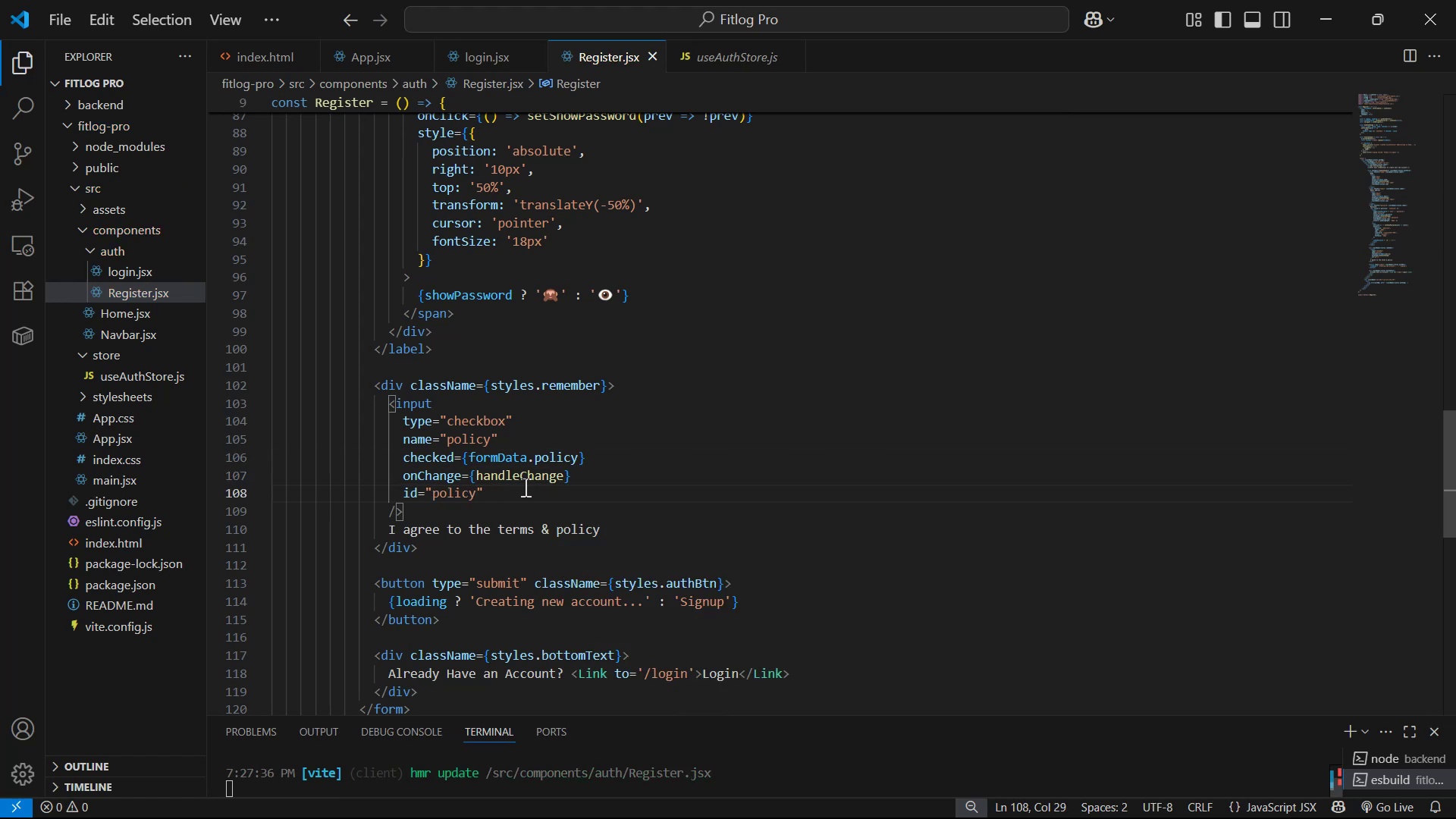 
scroll: coordinate [596, 378], scroll_direction: up, amount: 36.0
 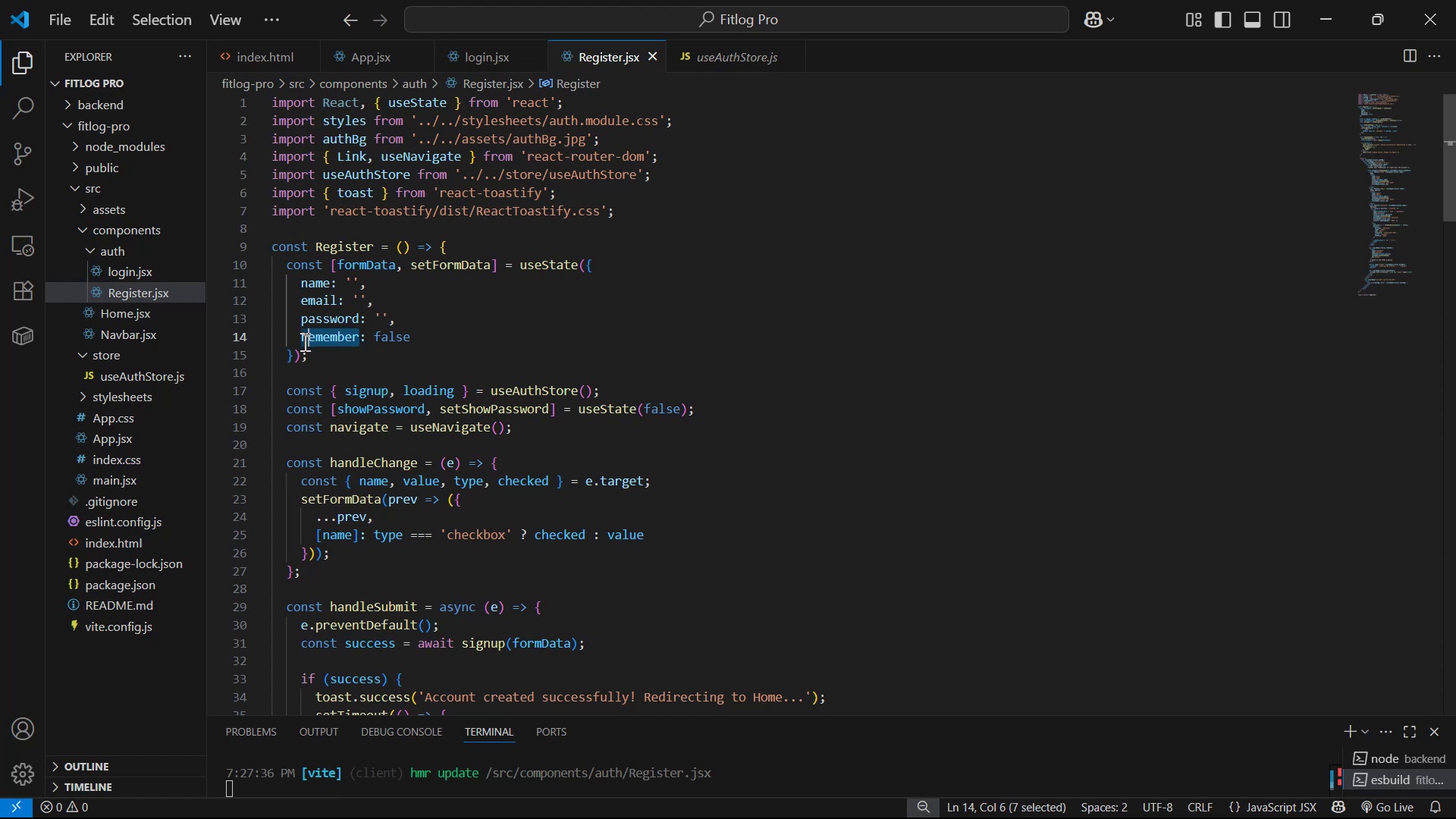 
key(Backspace)
key(Backspace)
type(policy )
key(Backspace)
 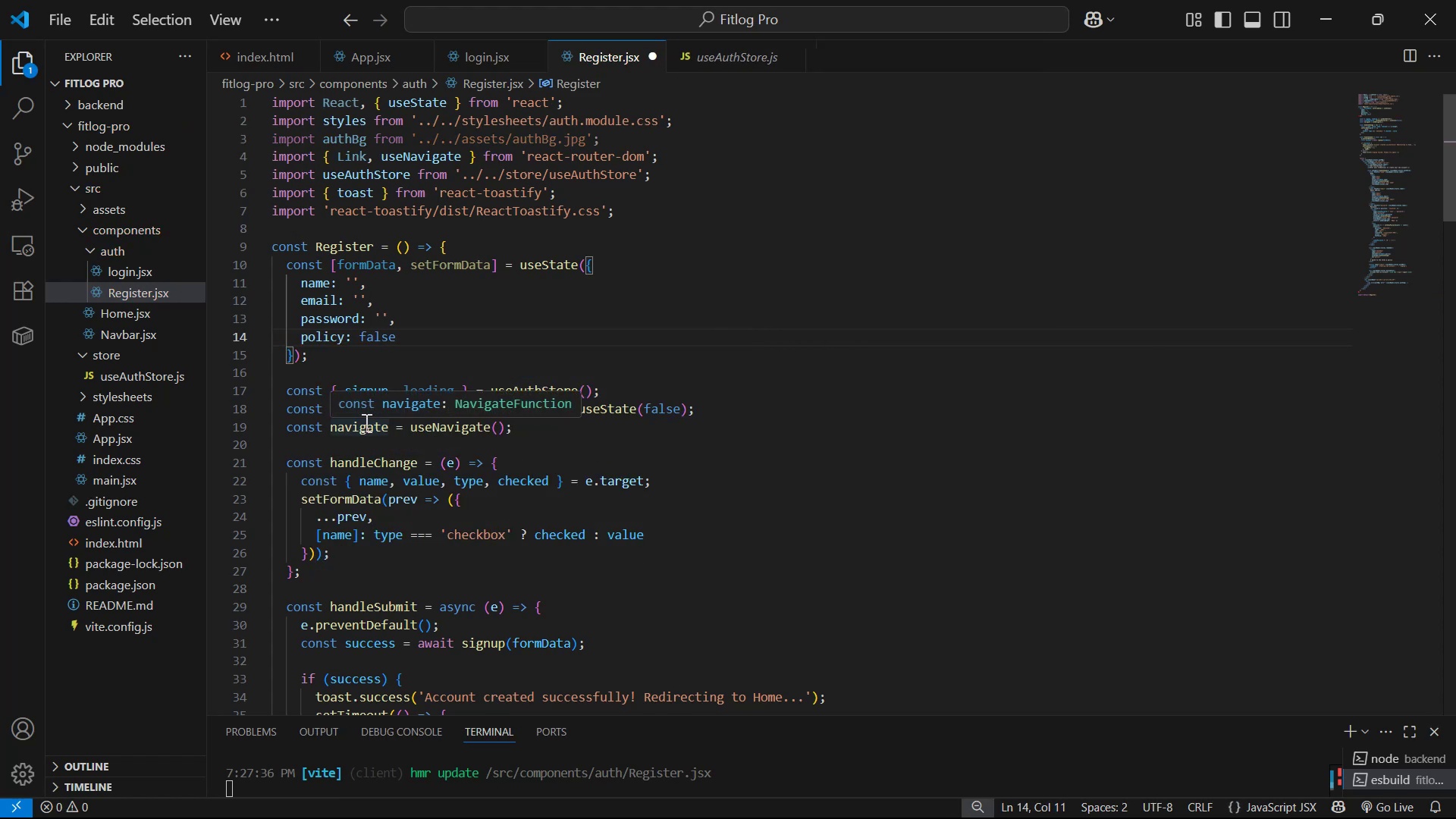 
key(Control+S)
 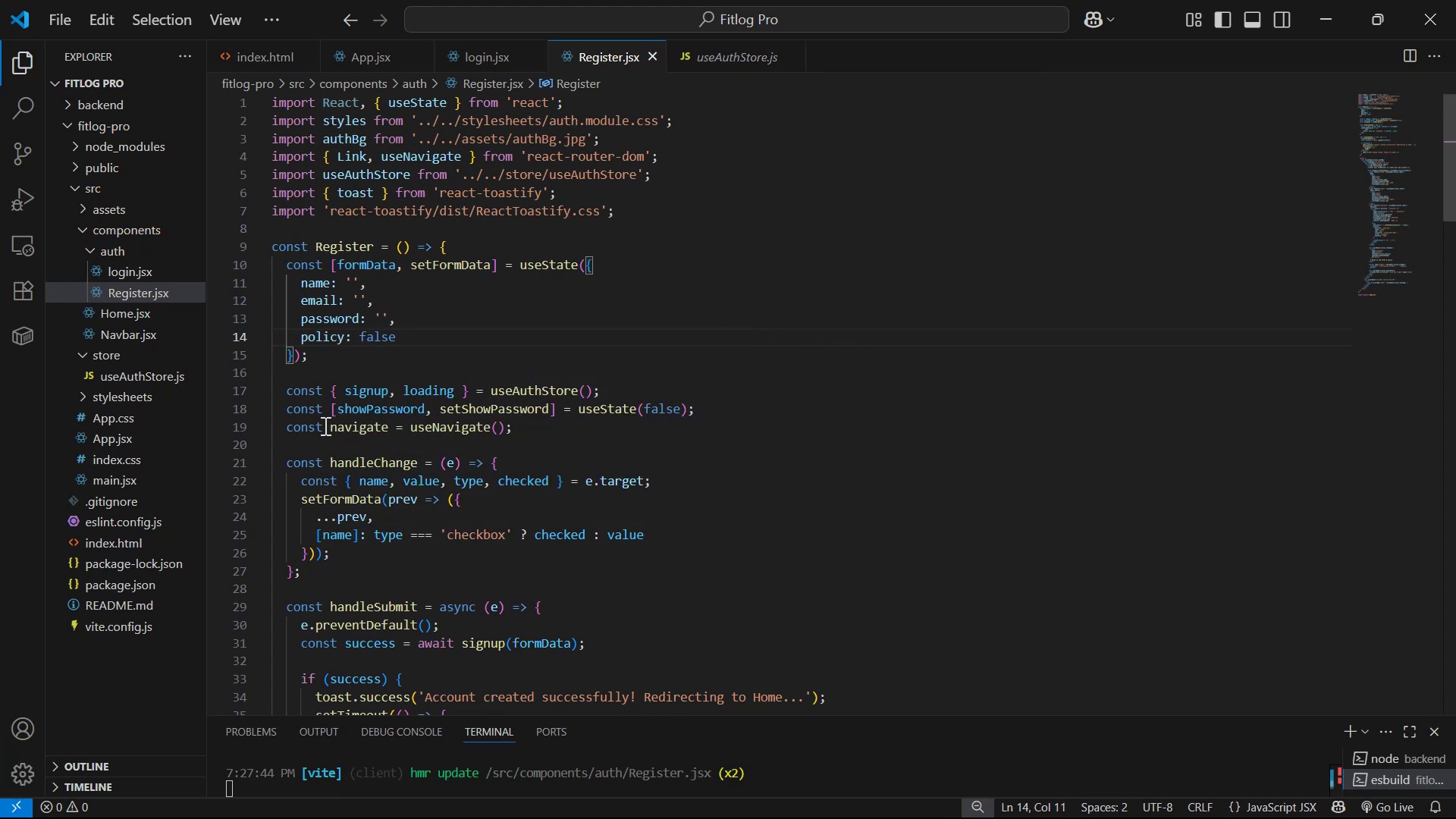 
key(Alt+AltLeft)
 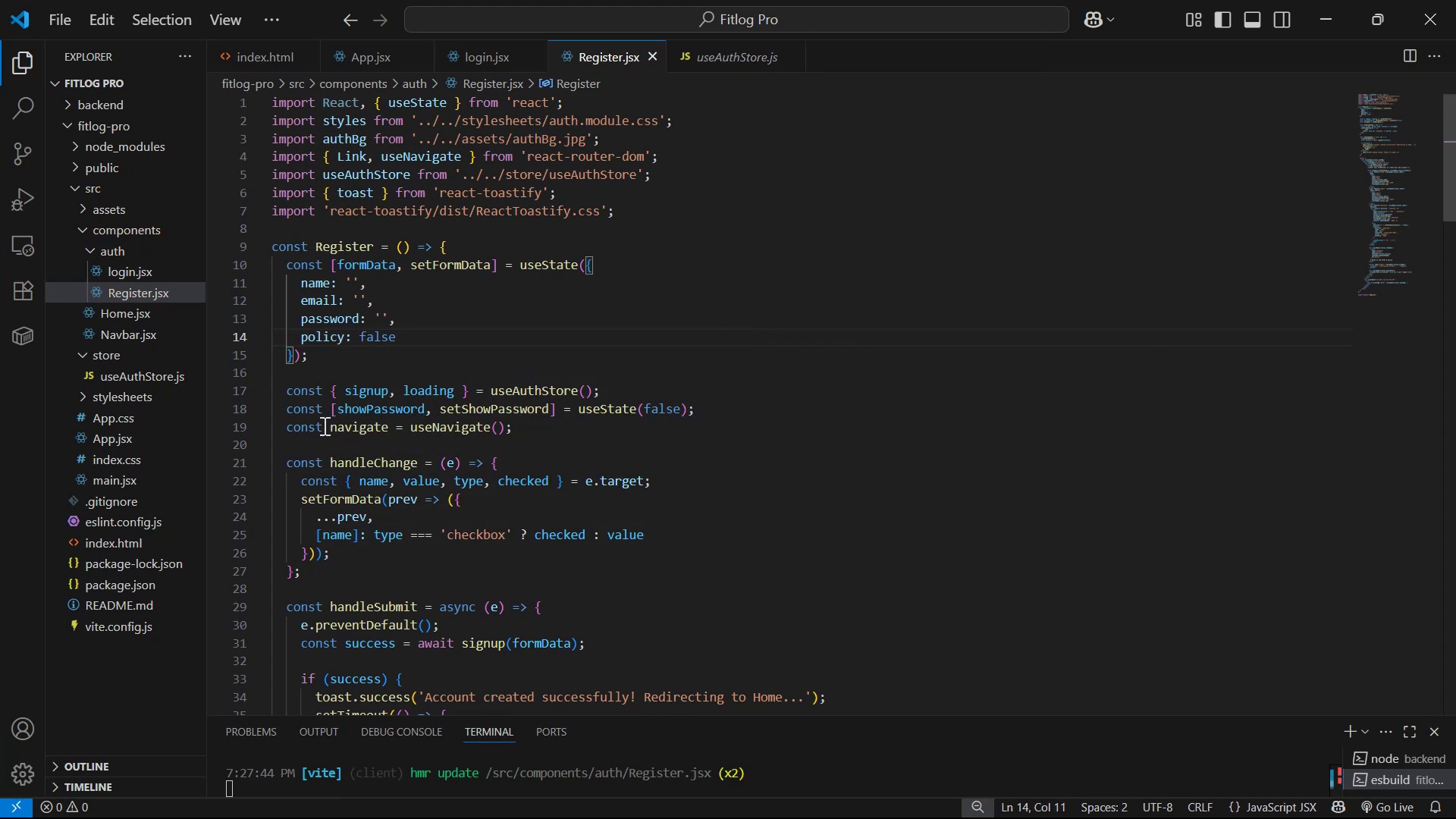 
key(Alt+Tab)
 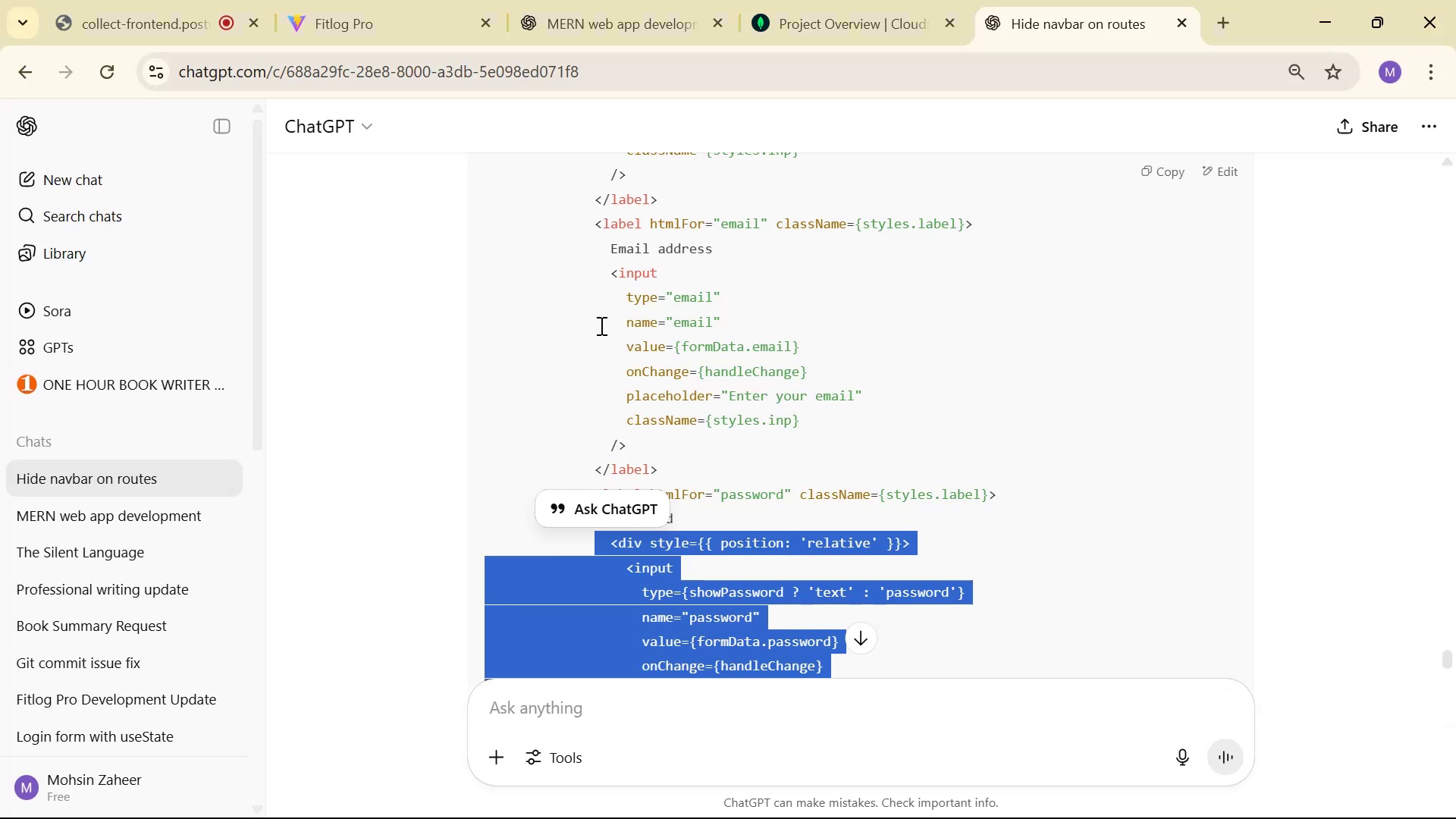 
scroll: coordinate [1113, 359], scroll_direction: down, amount: 12.0
 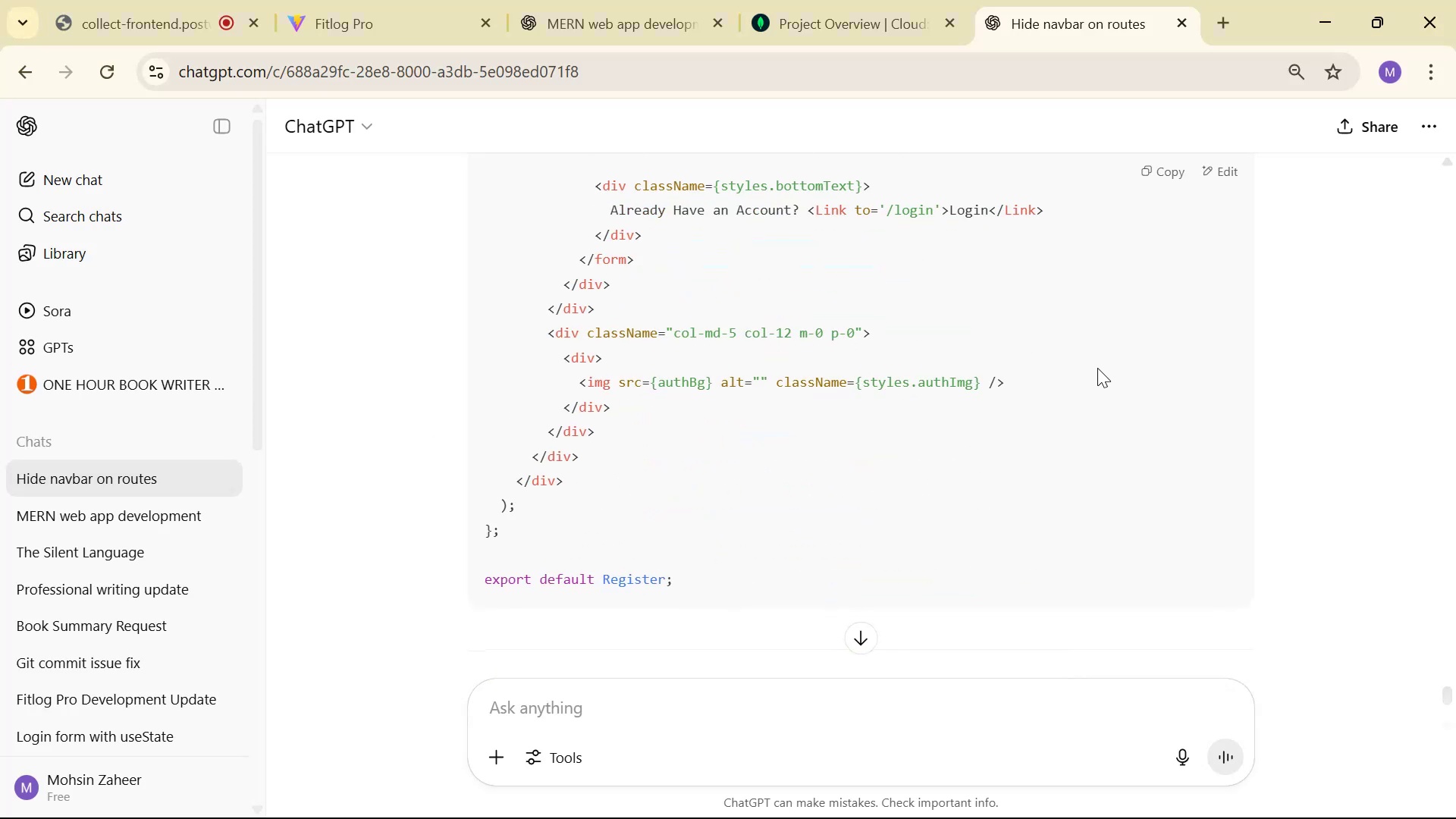 
scroll: coordinate [1030, 391], scroll_direction: up, amount: 4.0
 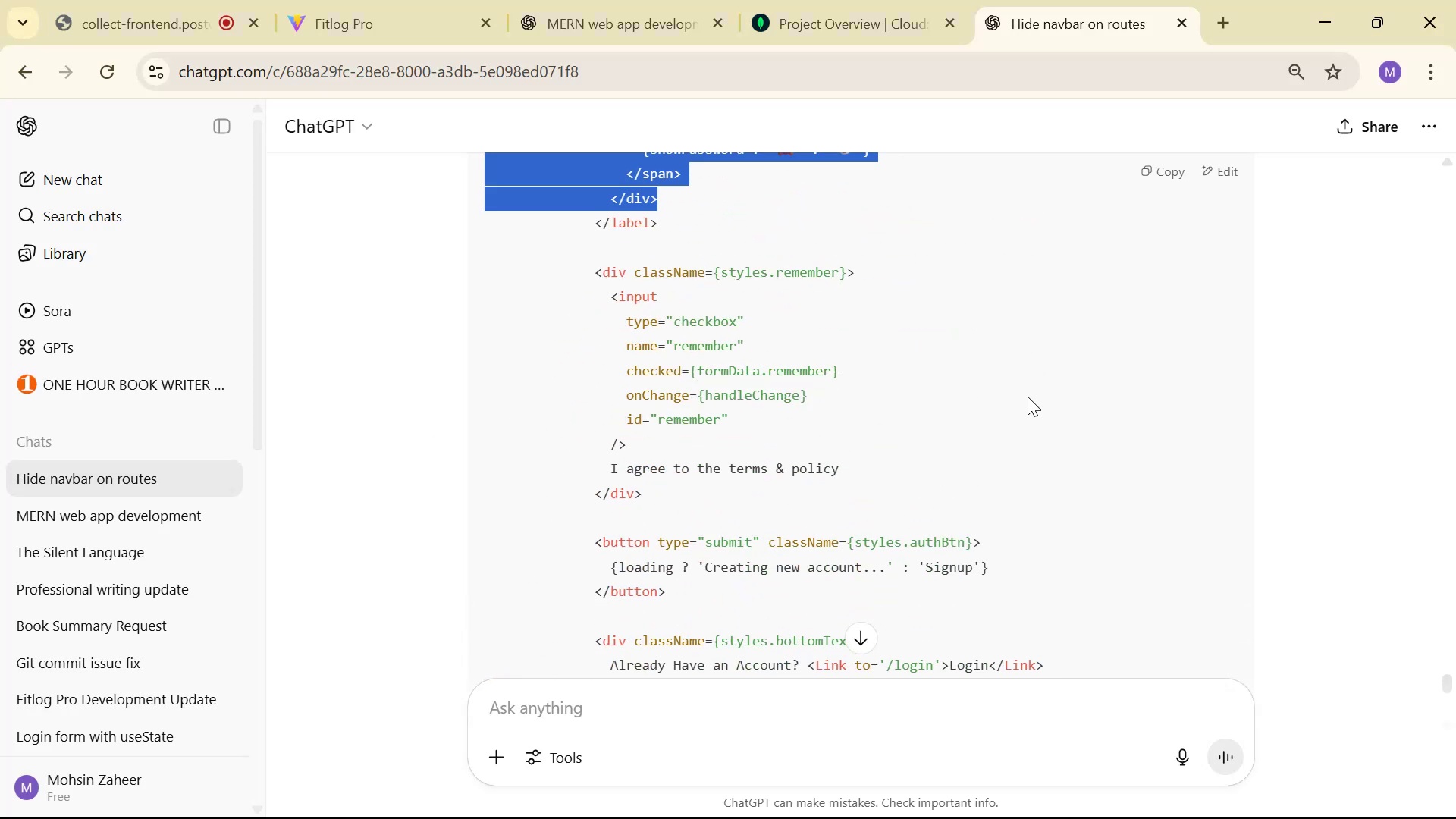 
scroll: coordinate [1009, 406], scroll_direction: down, amount: 9.0
 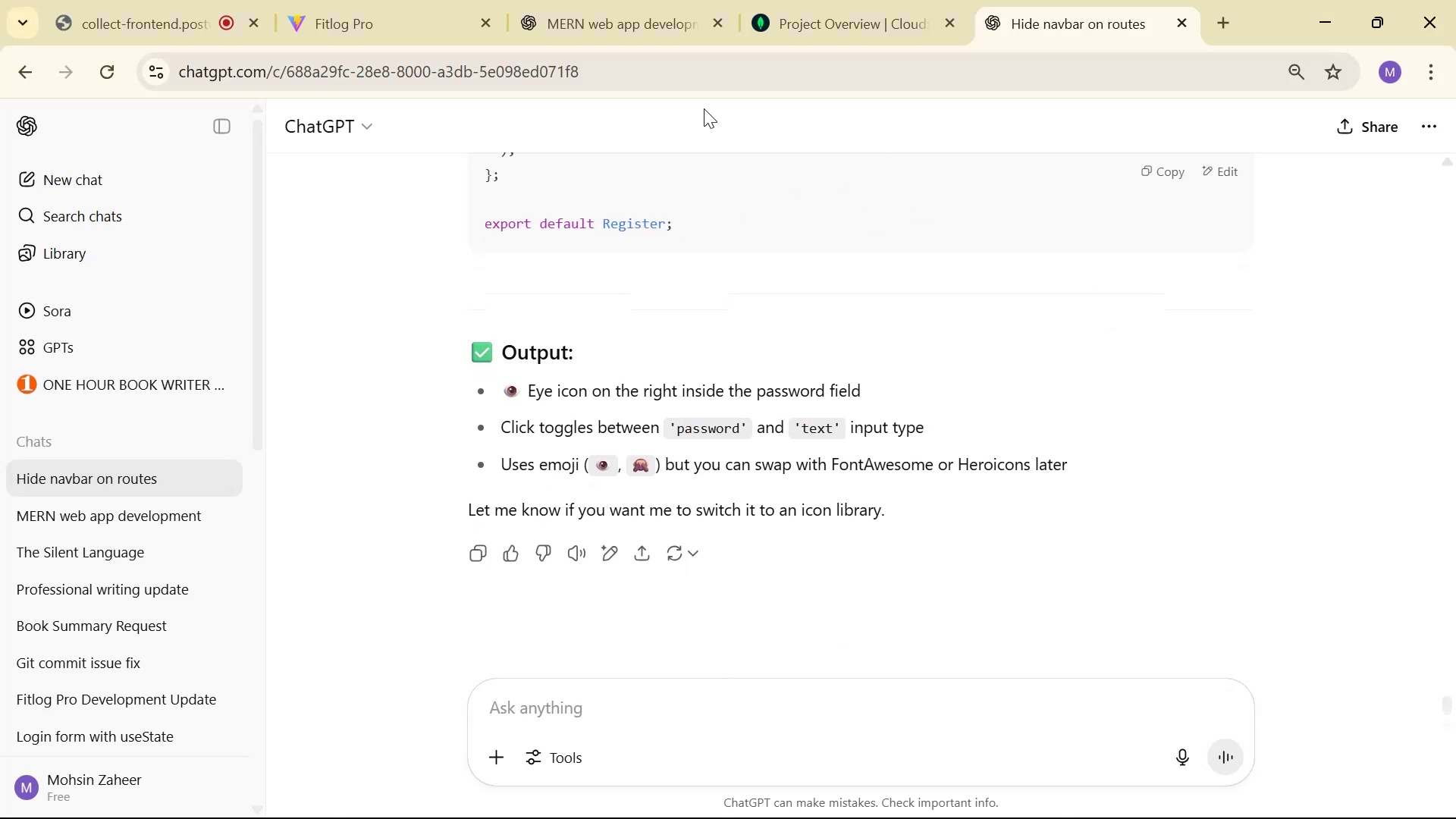 
left_click([356, 5])
 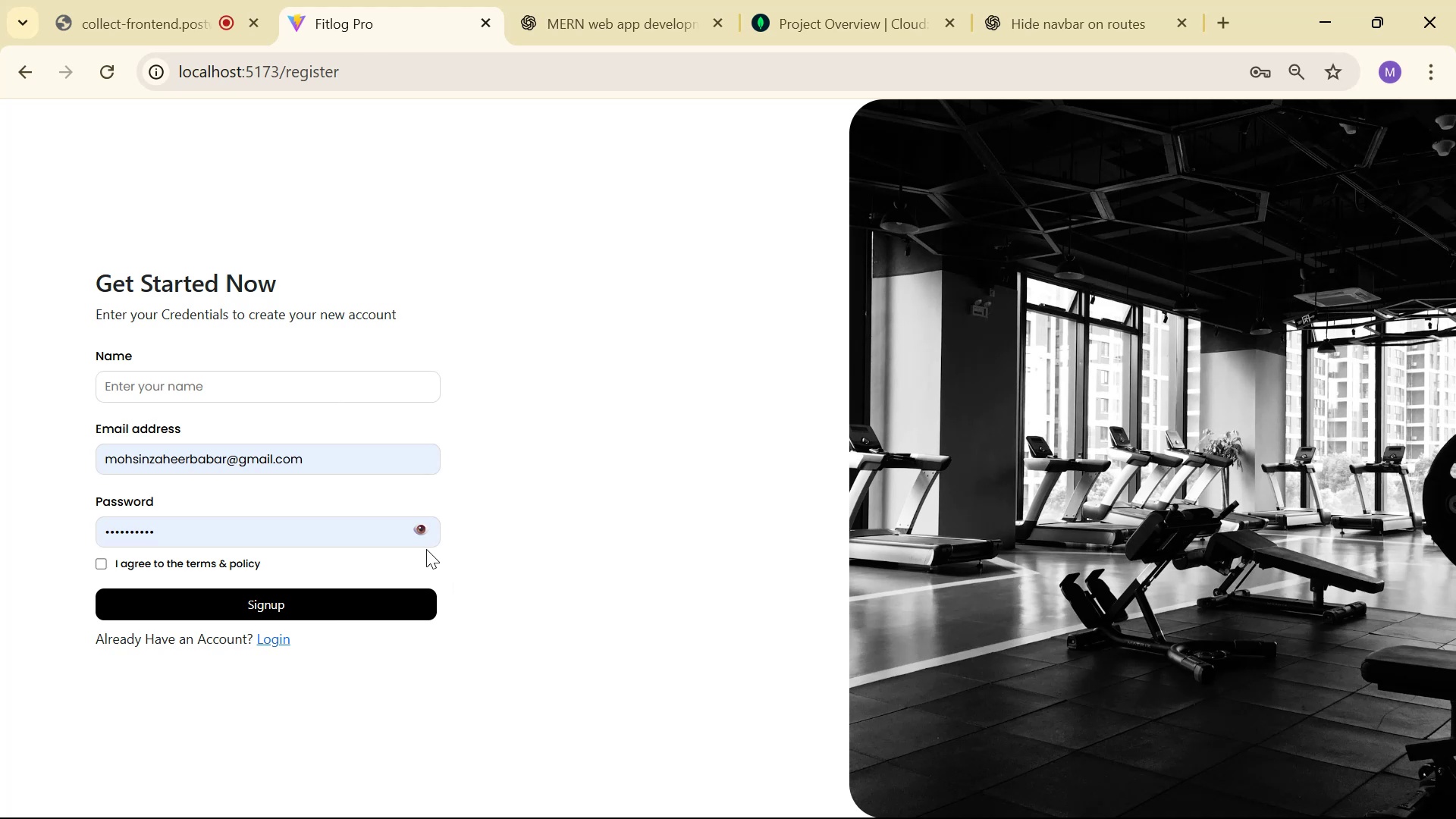 
left_click([425, 532])
 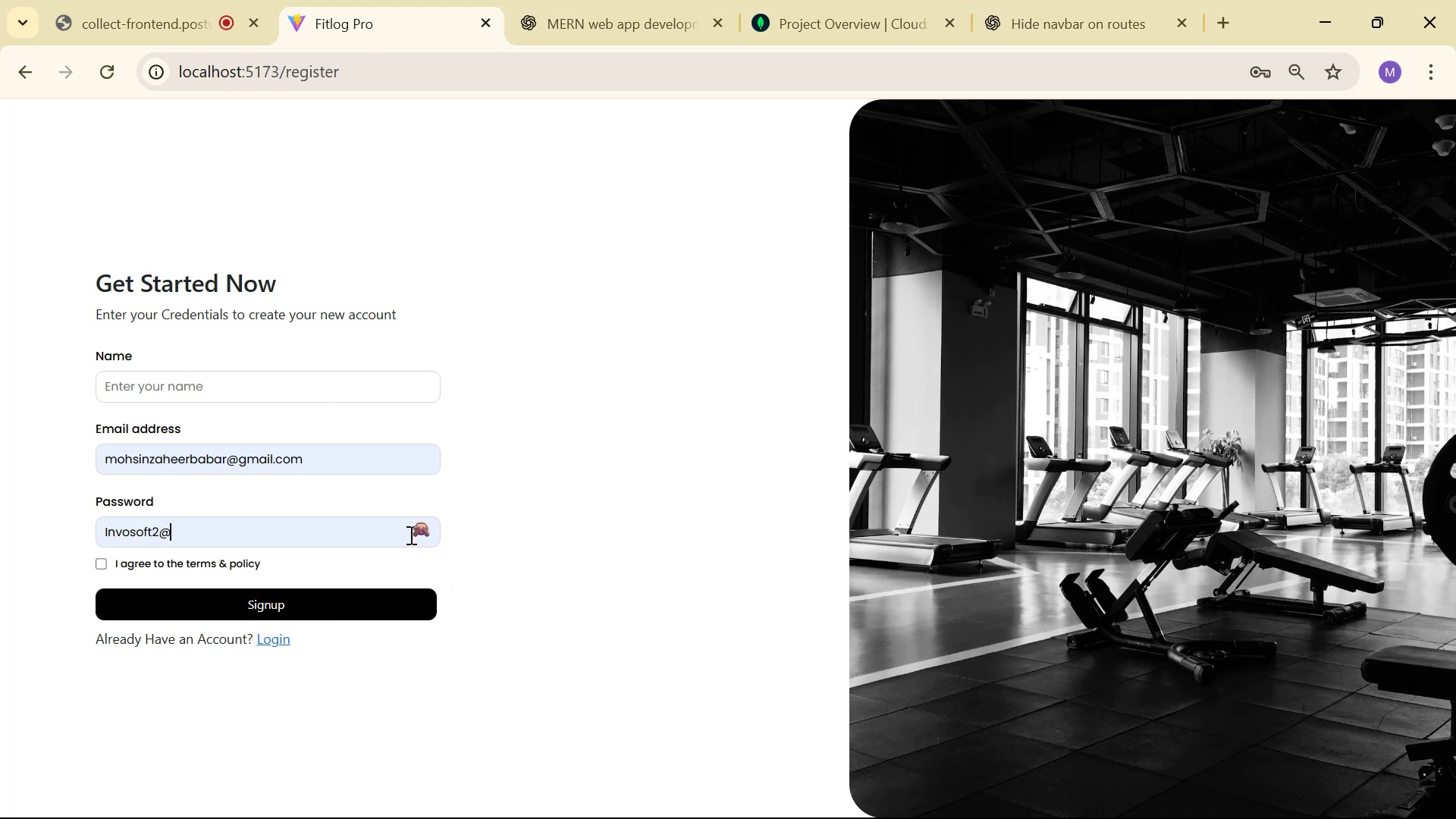 
left_click([425, 529])
 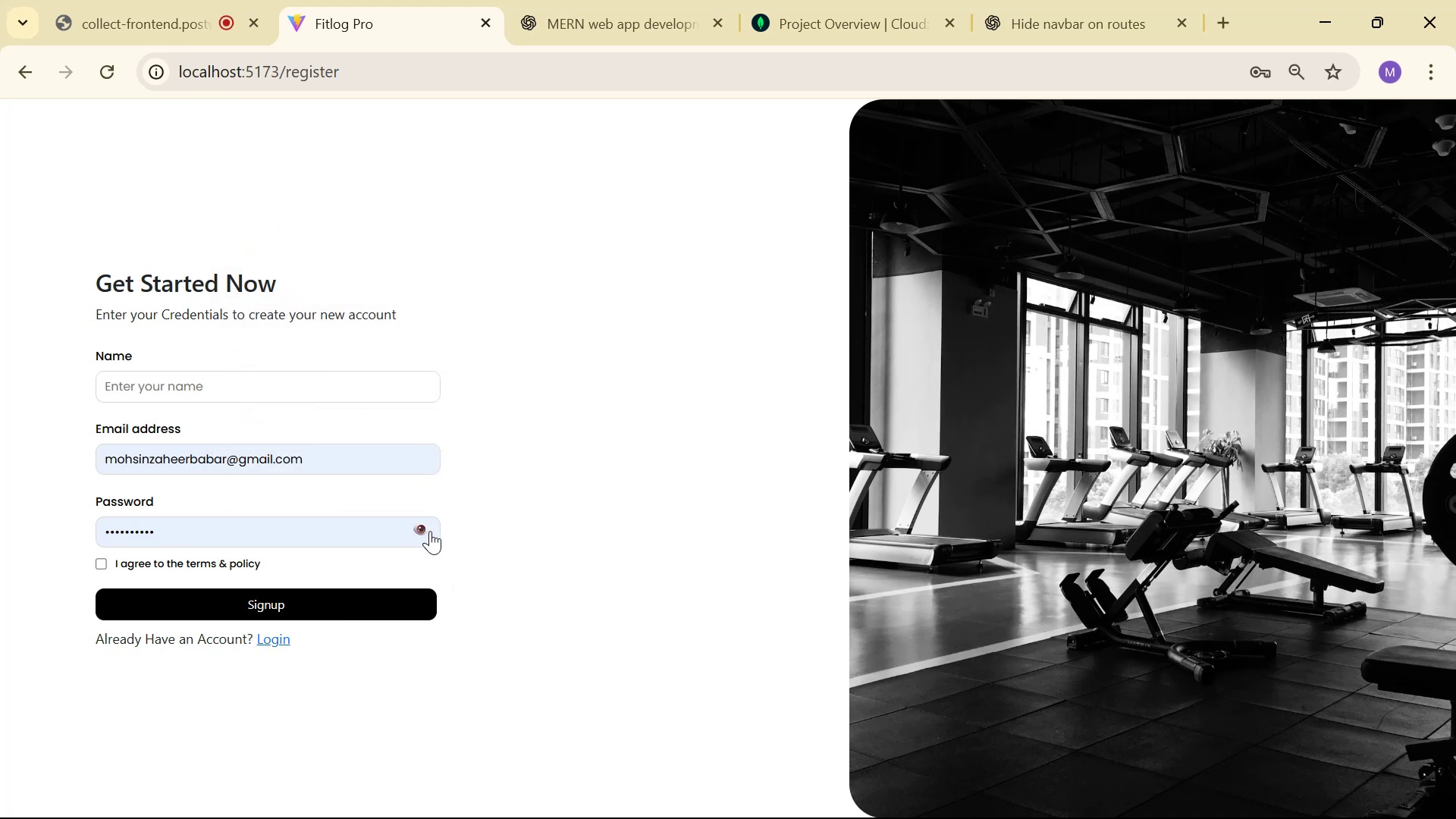 
key(Alt+Tab)
 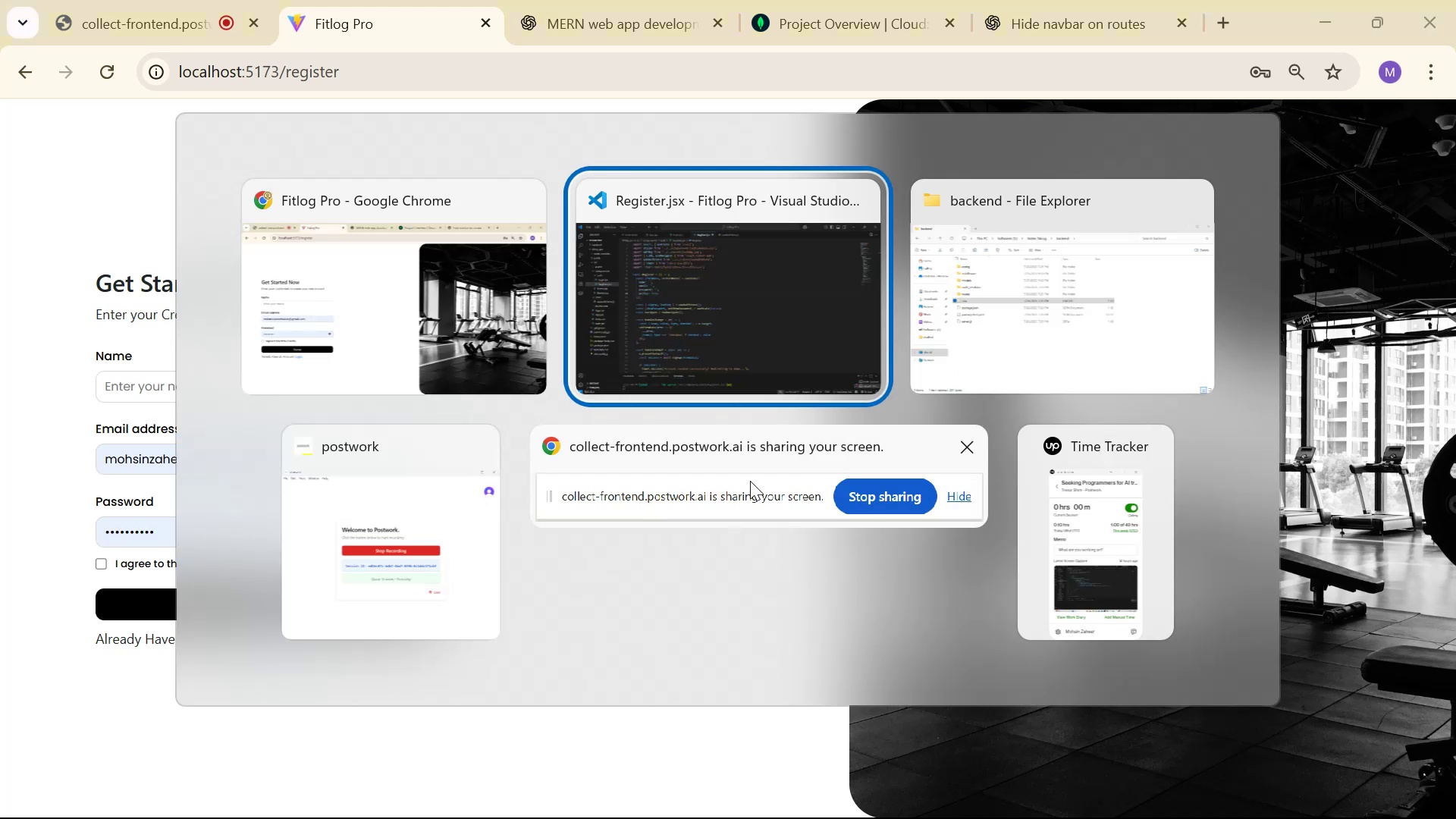 
scroll: coordinate [768, 450], scroll_direction: down, amount: 27.0
 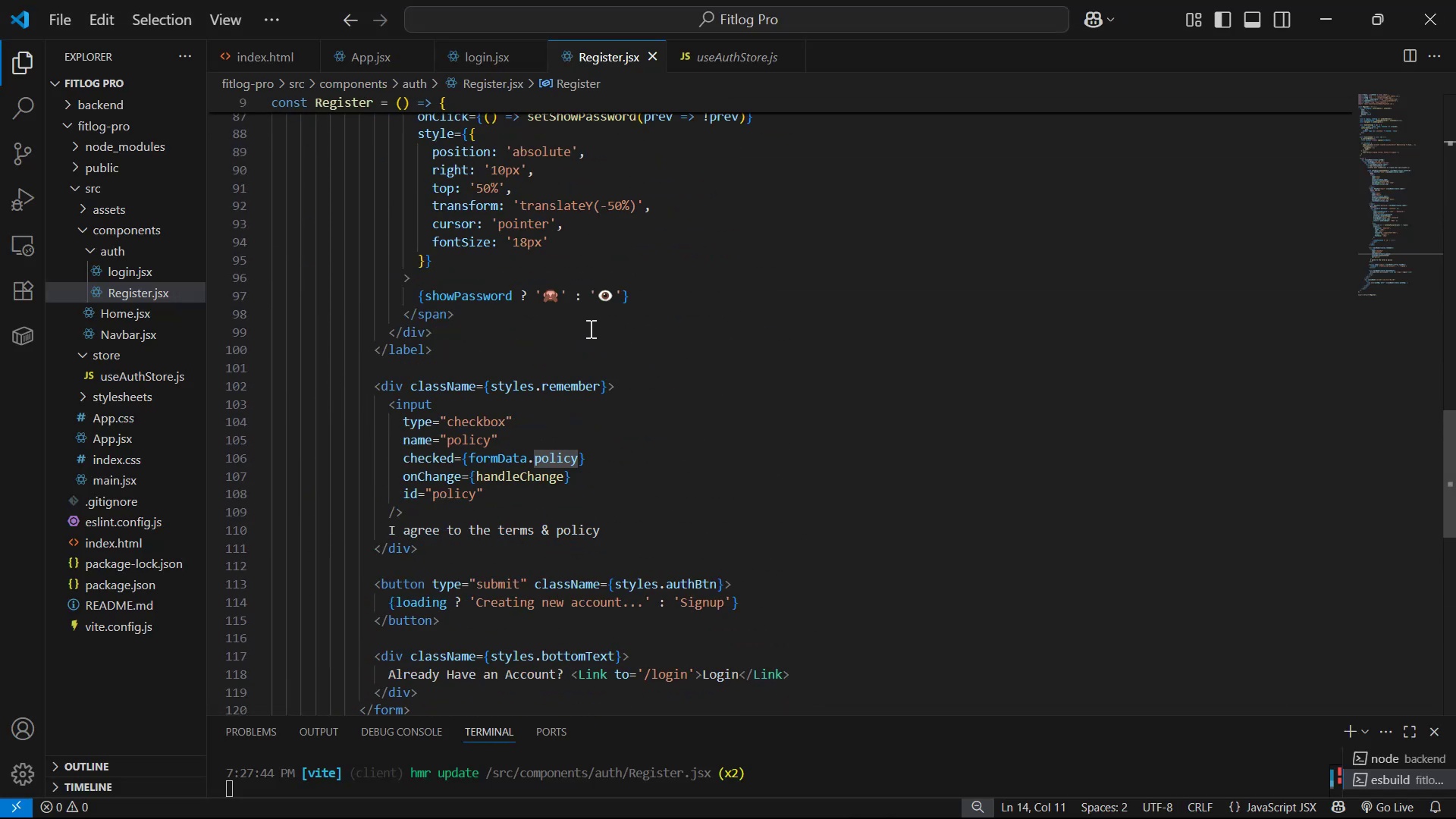 
scroll: coordinate [624, 357], scroll_direction: up, amount: 4.0
 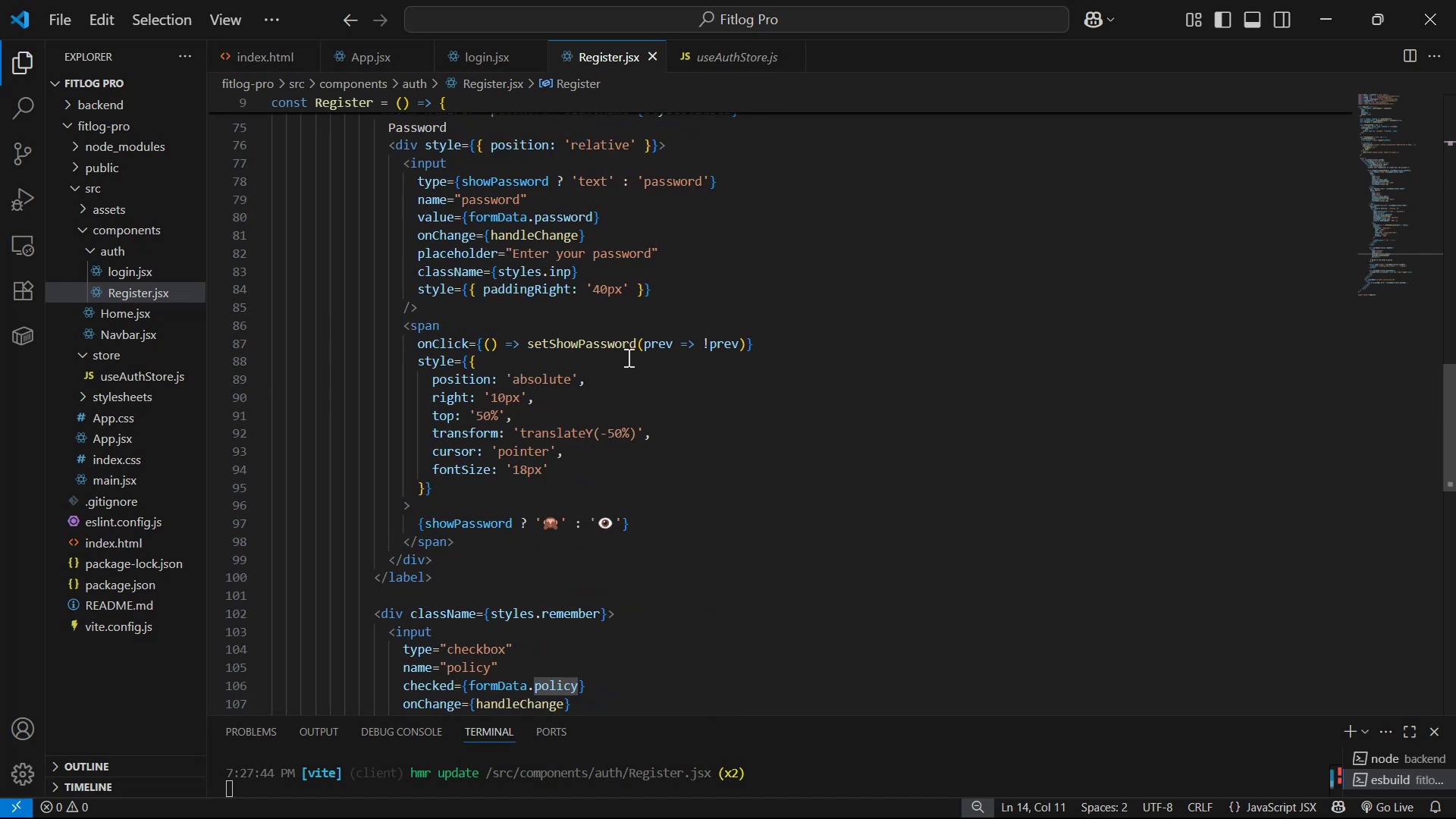 
key(Alt+Tab)
 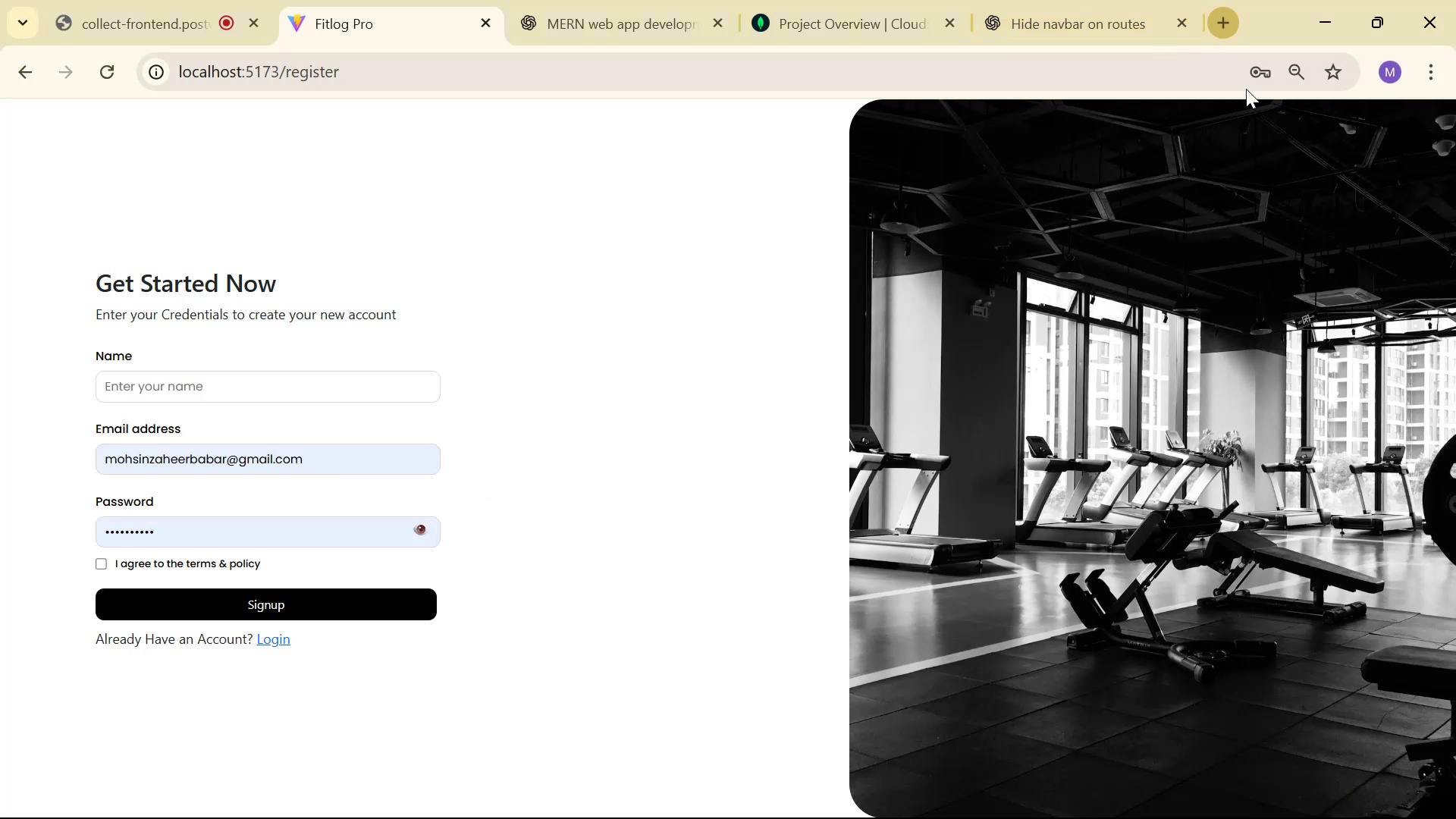 
type(react uc)
key(Backspace)
key(Backspace)
type(icon)
 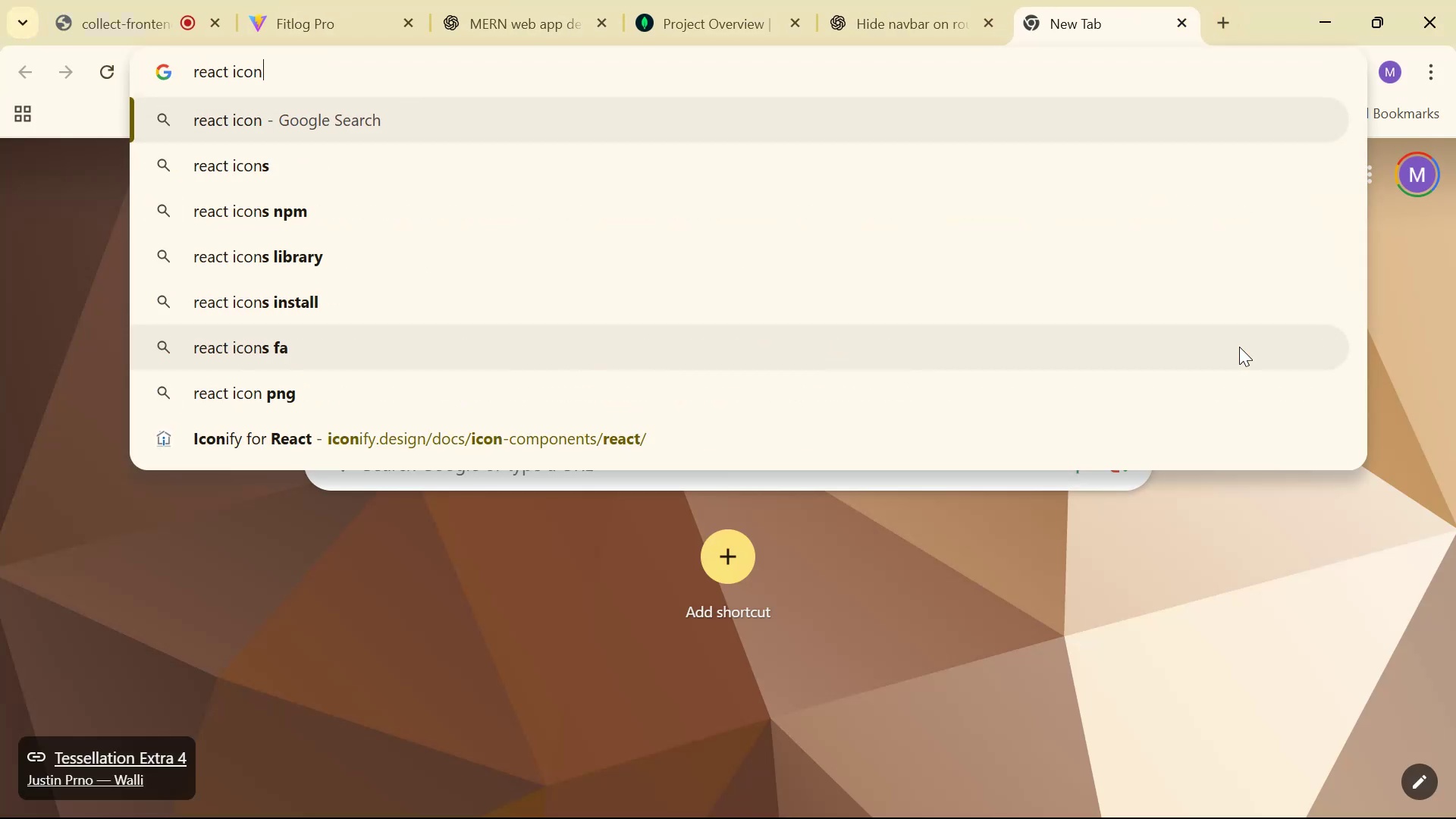 
key(ArrowDown)
 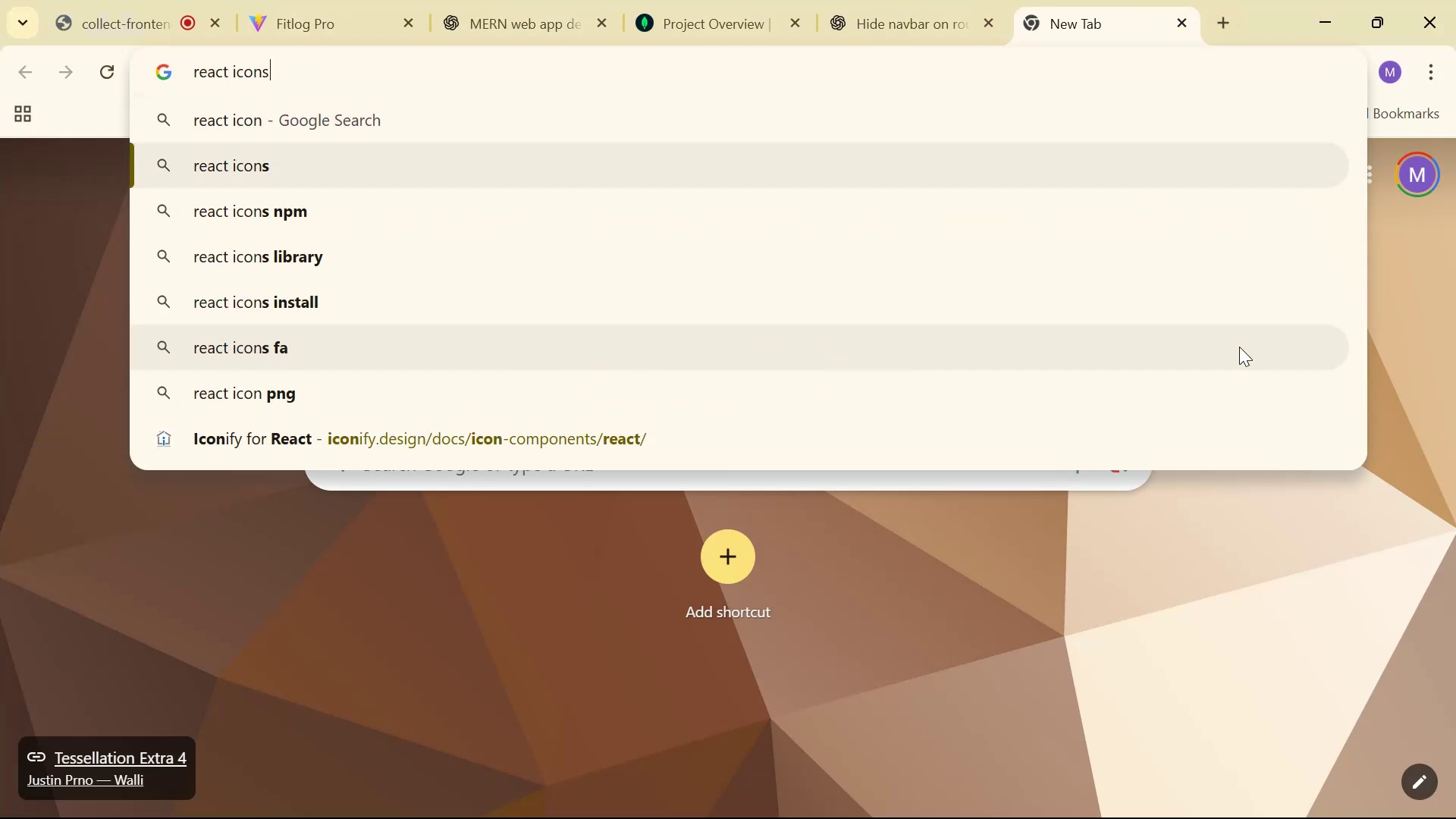 
key(ArrowDown)
 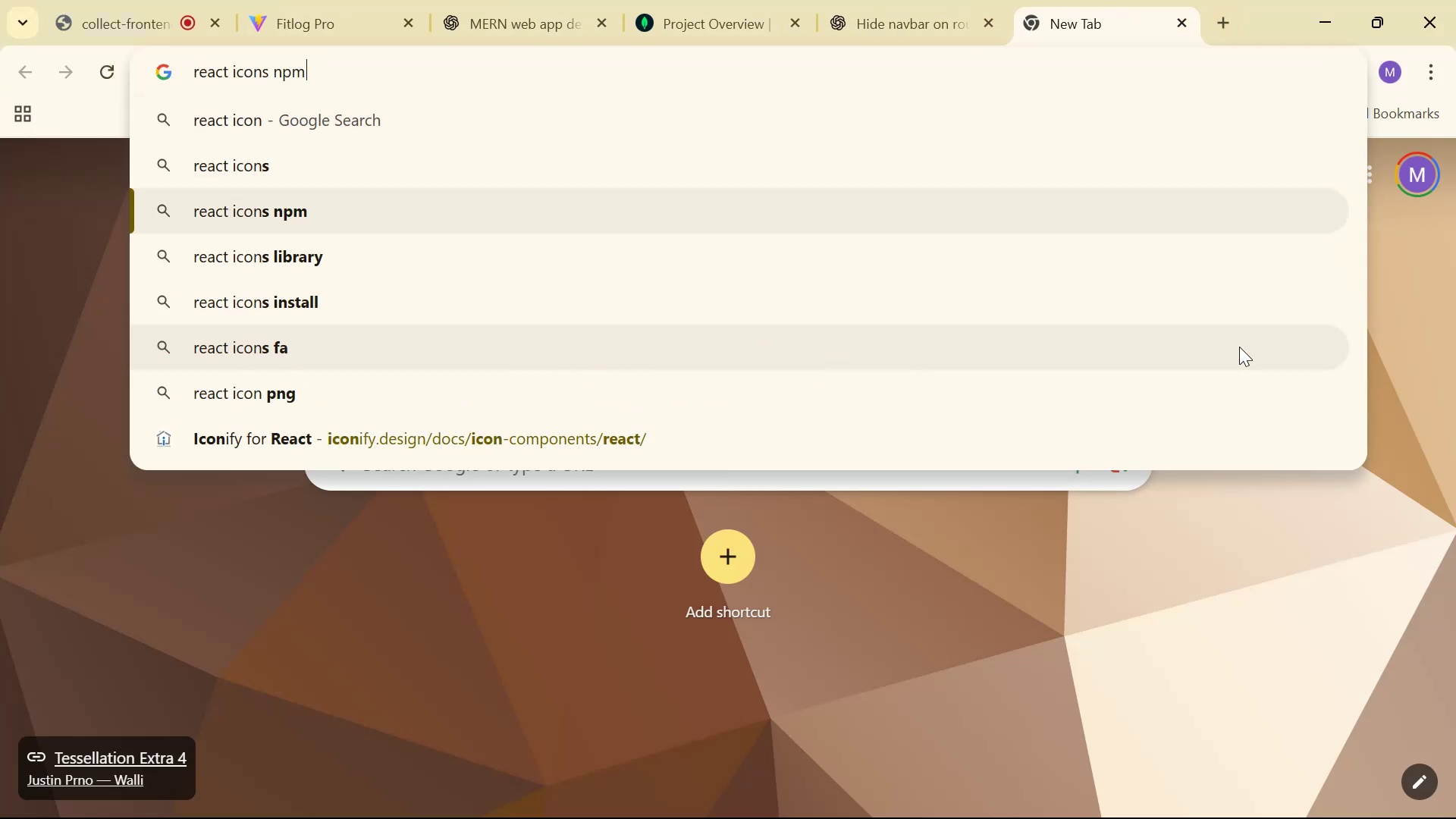 
key(ArrowDown)
 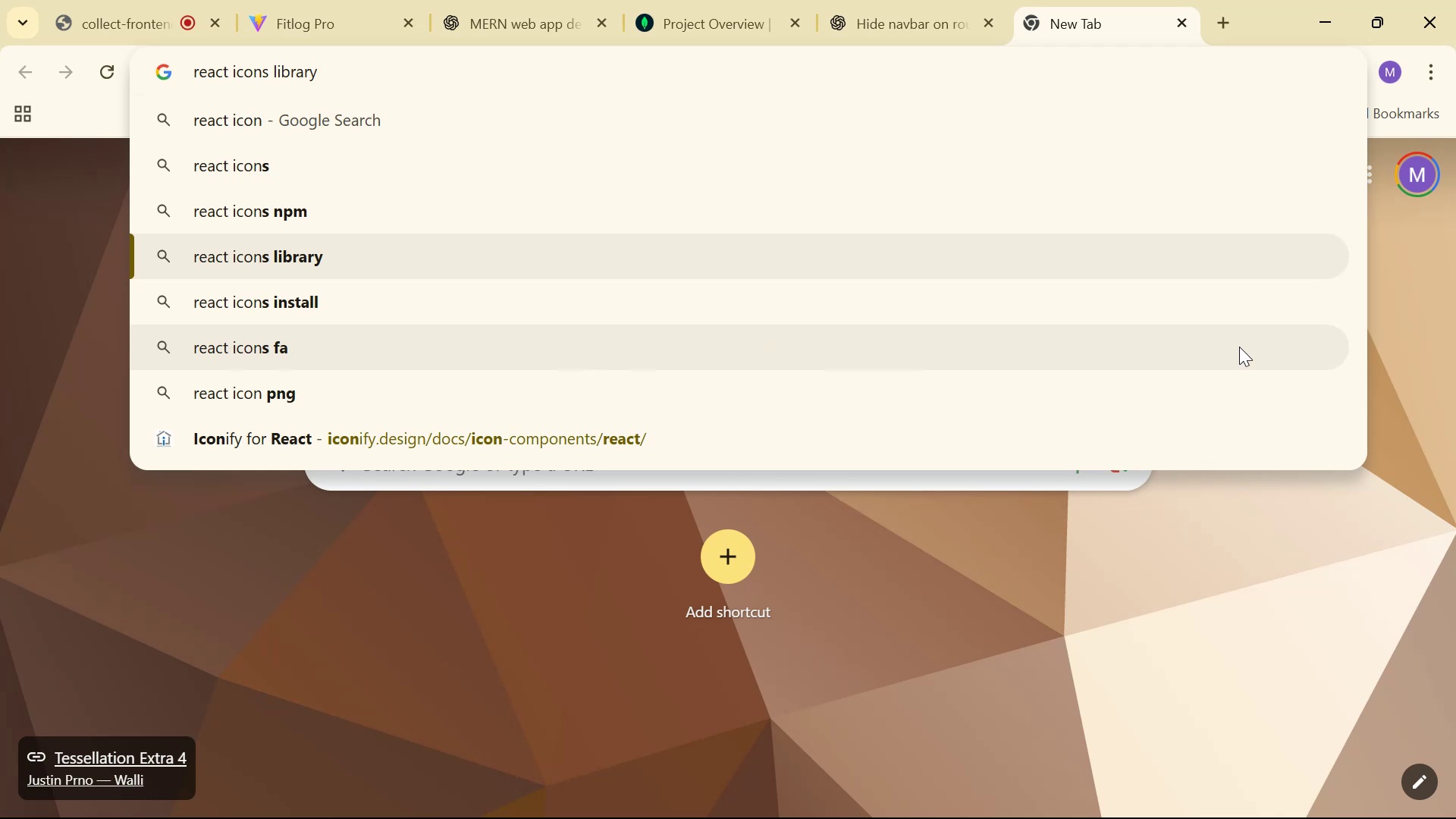 
key(ArrowDown)
 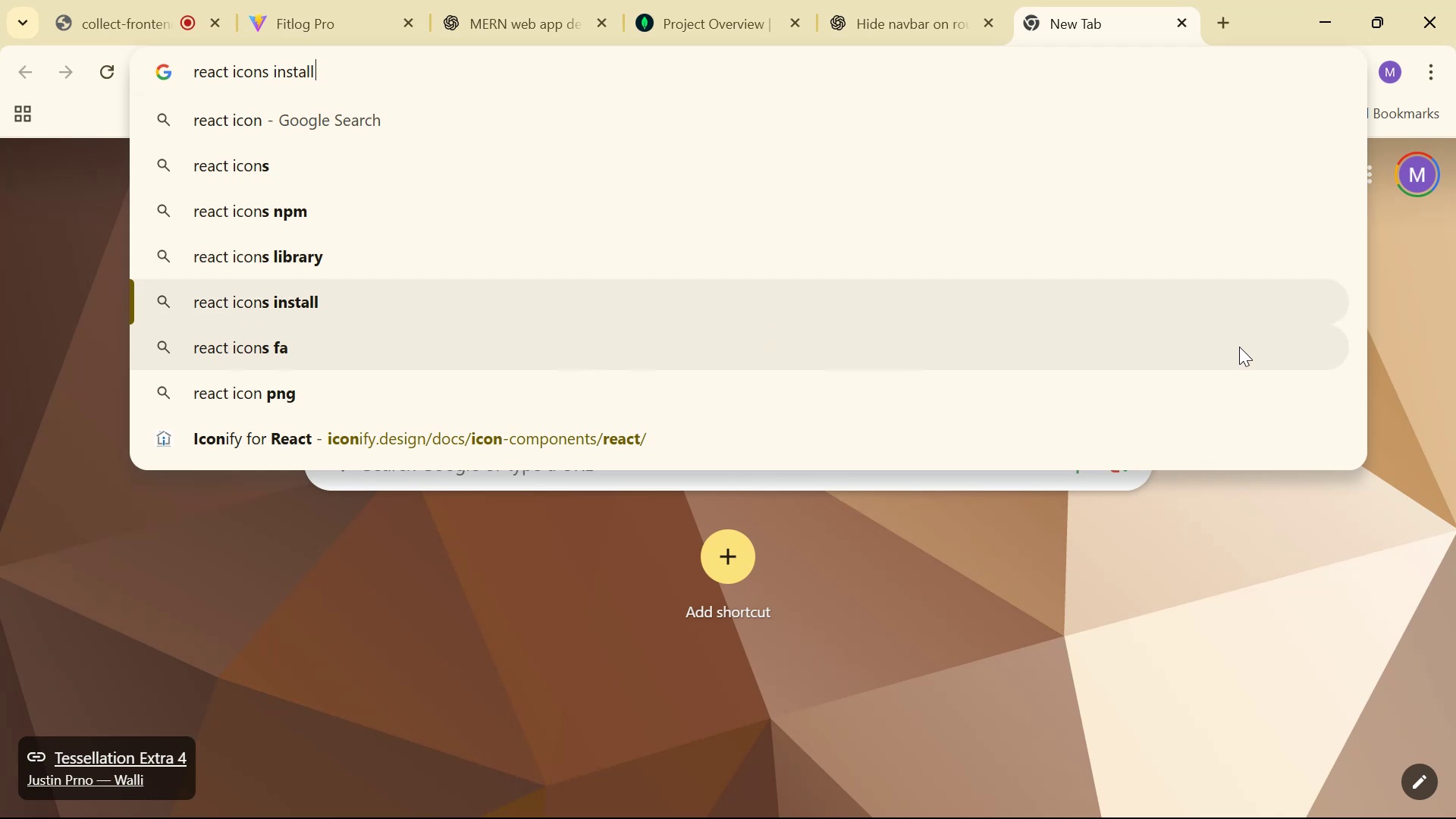 
key(ArrowDown)
 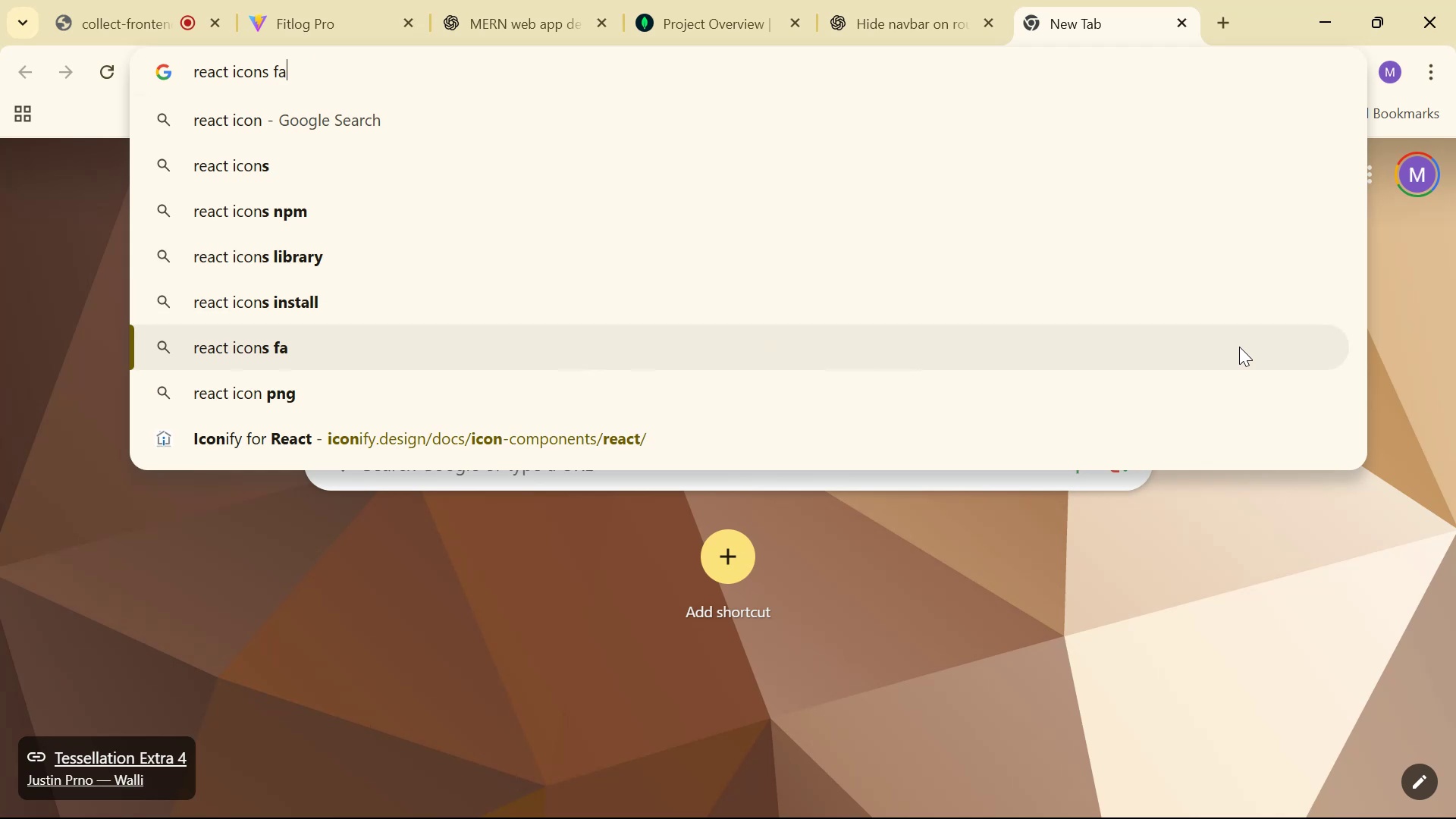 
key(ArrowDown)
 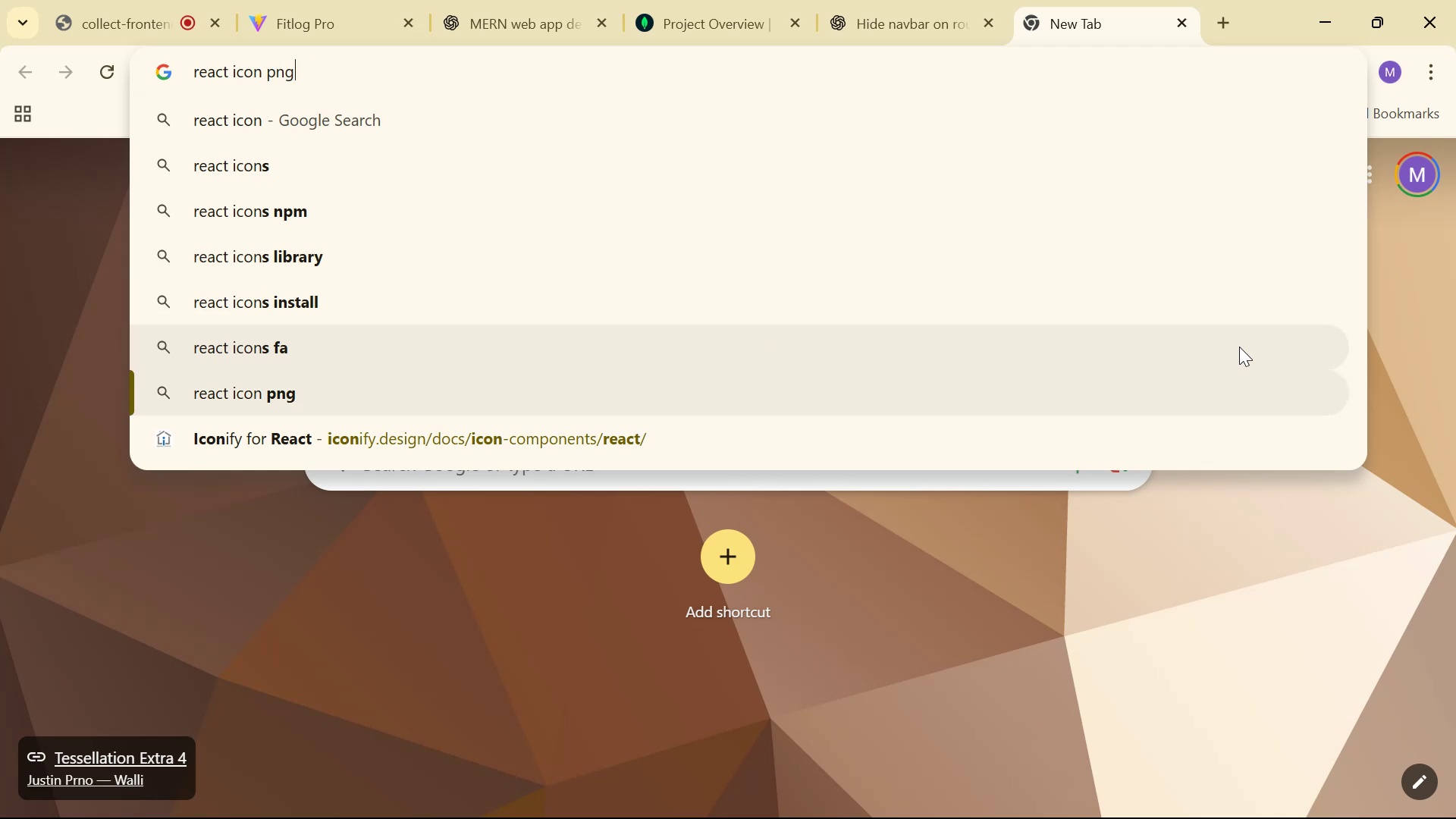 
key(ArrowDown)
 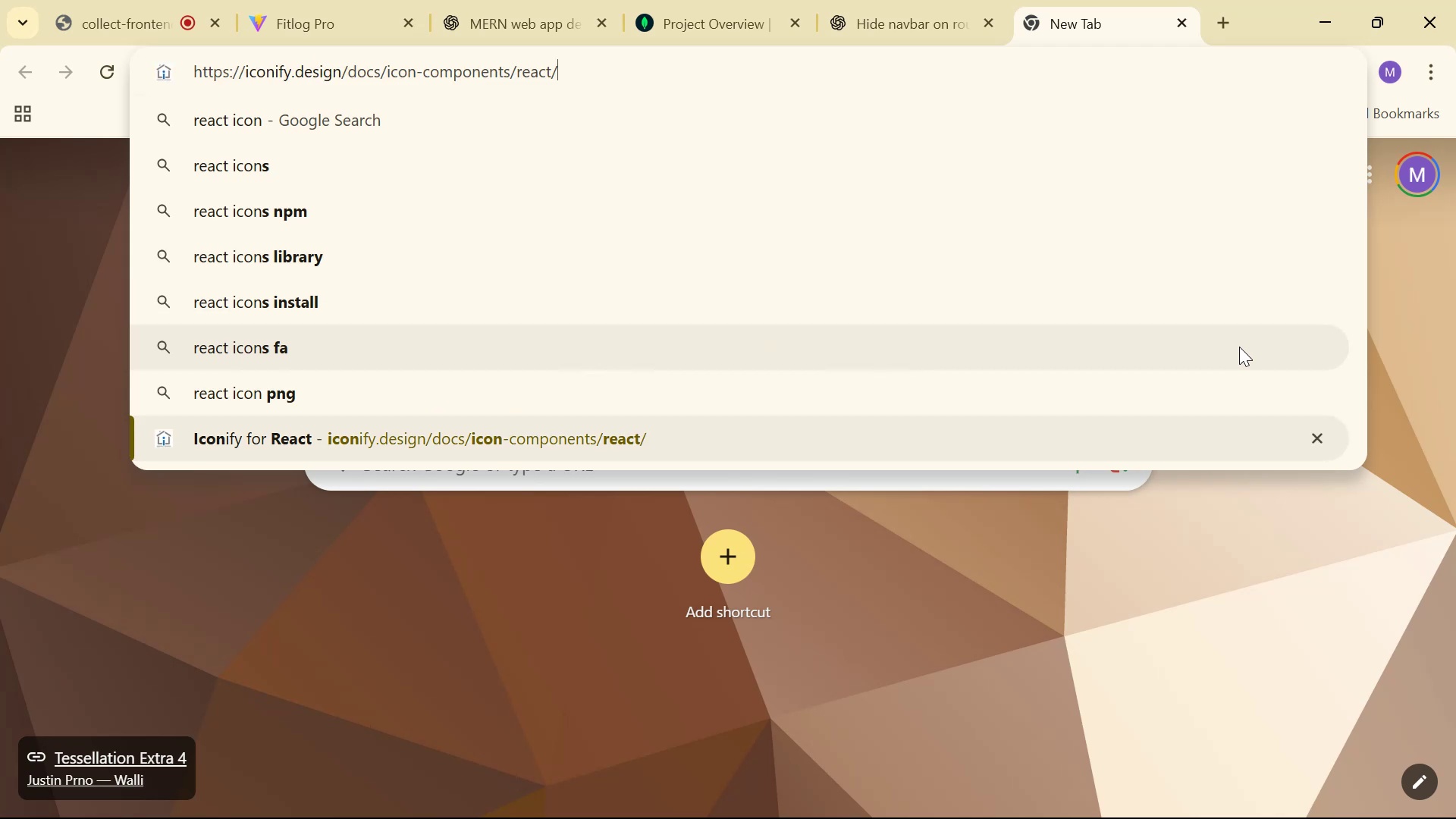 
key(Enter)
 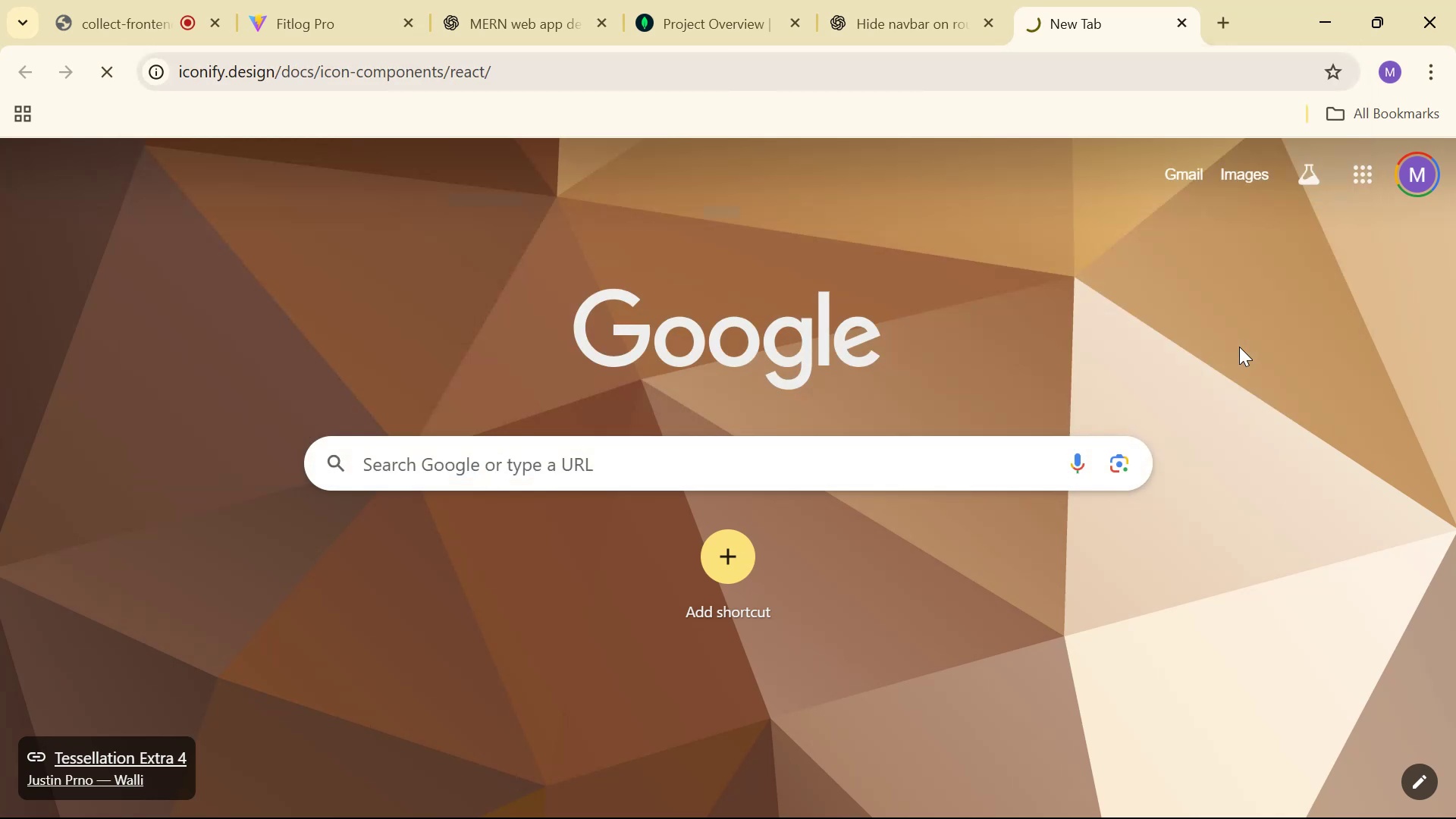 
key(Alt+Tab)
 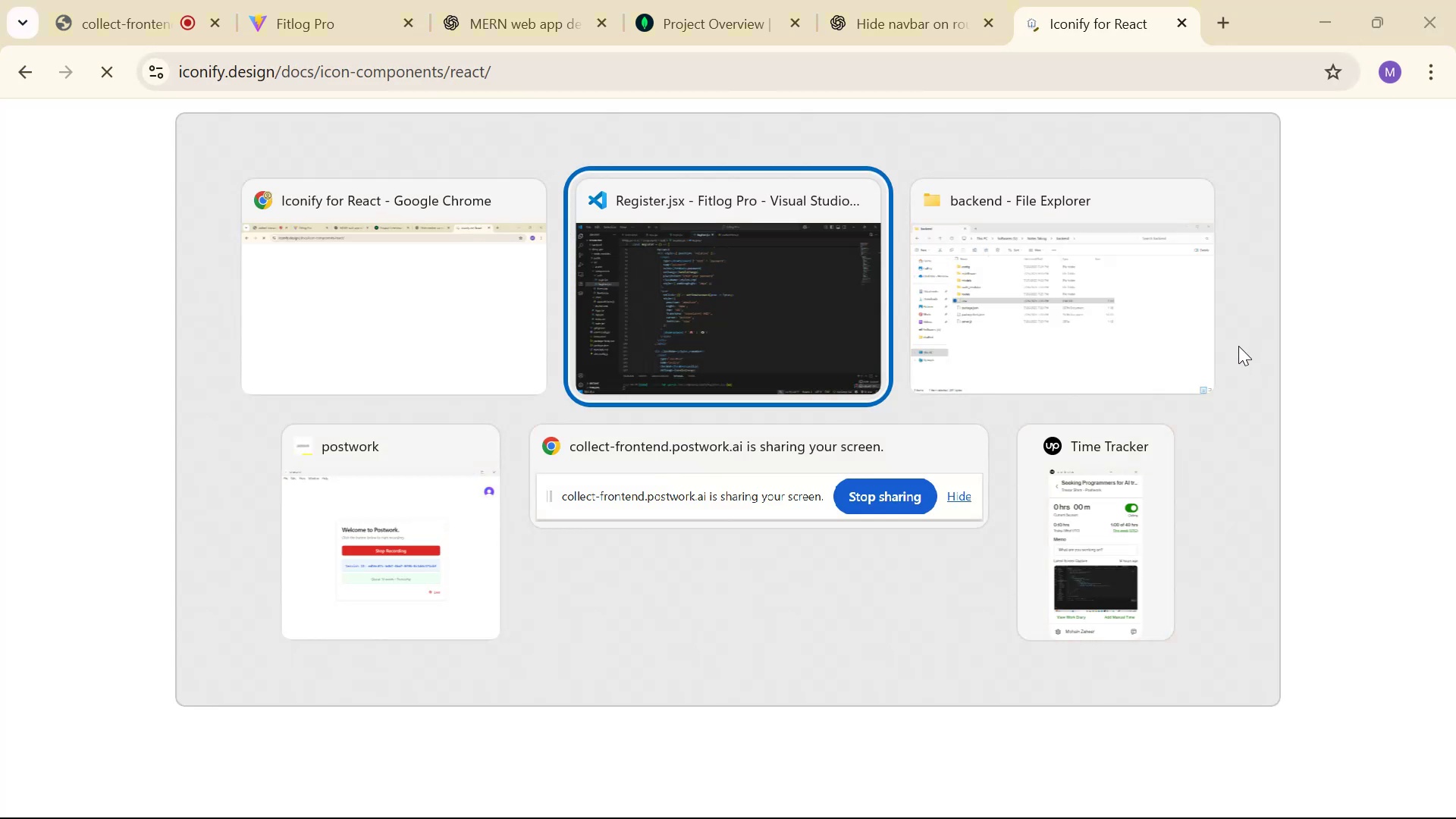 
scroll: coordinate [1286, 450], scroll_direction: up, amount: 27.0
 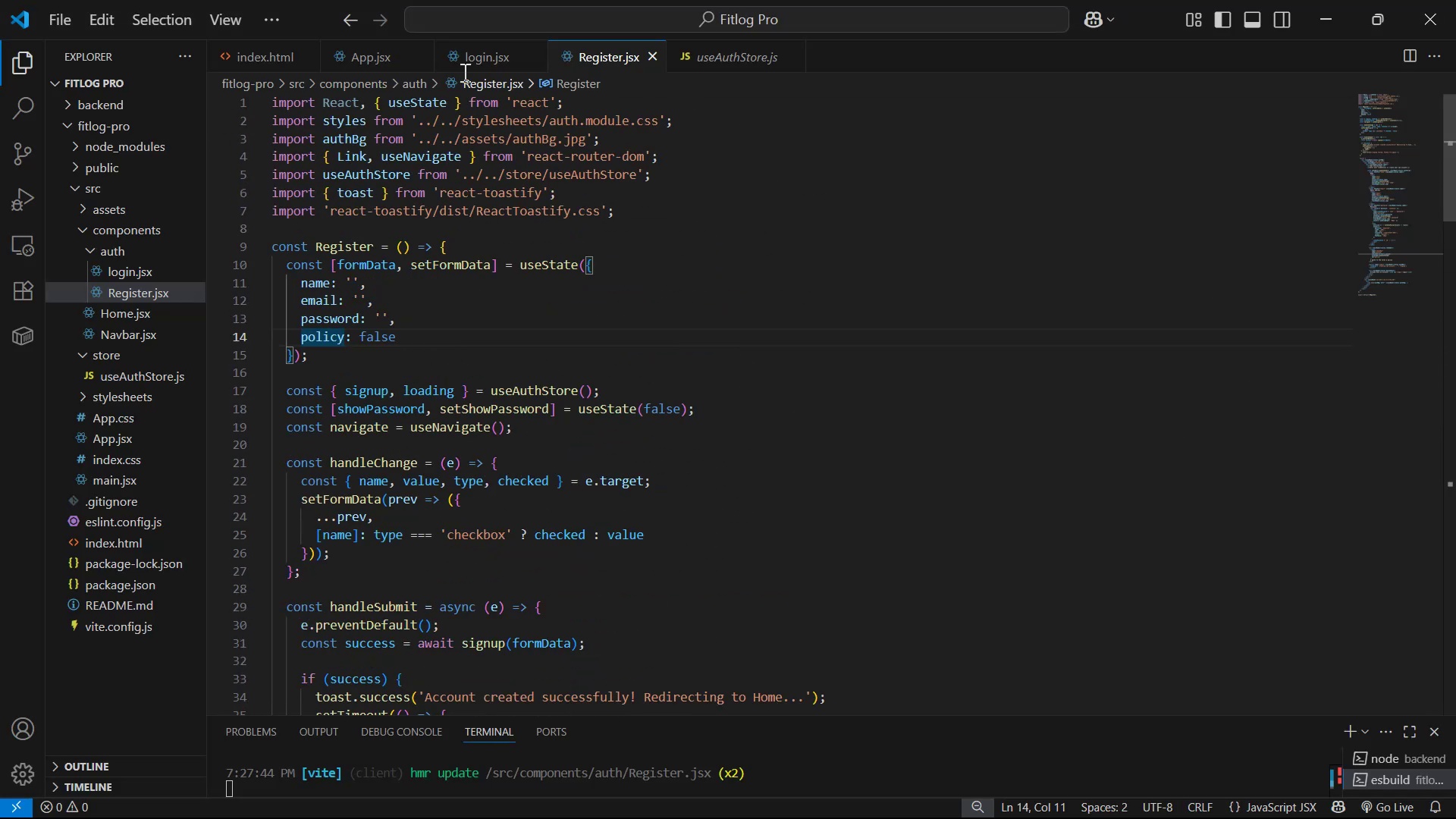 
left_click([157, 320])
 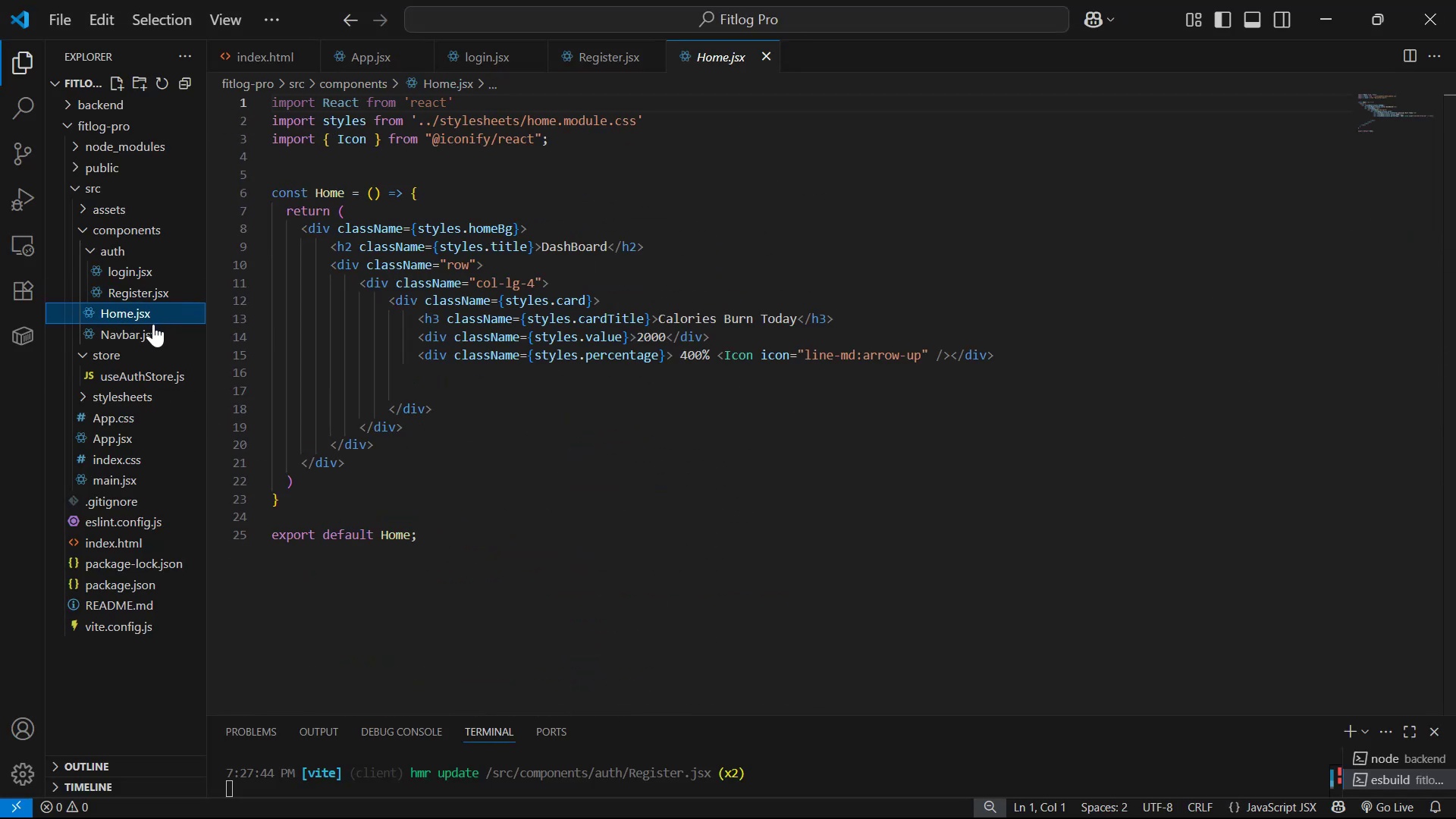 
left_click([154, 328])
 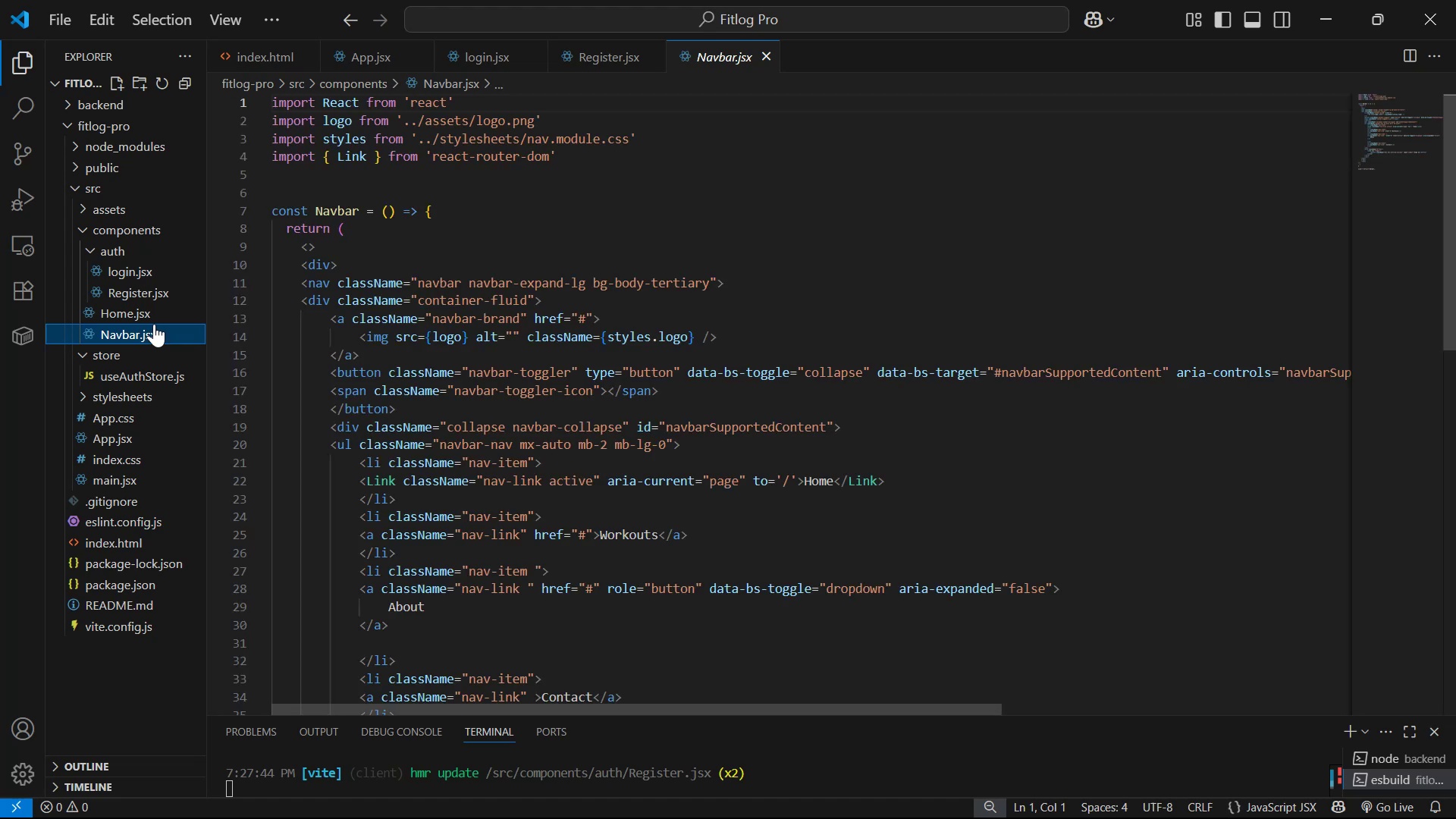 
left_click([155, 315])
 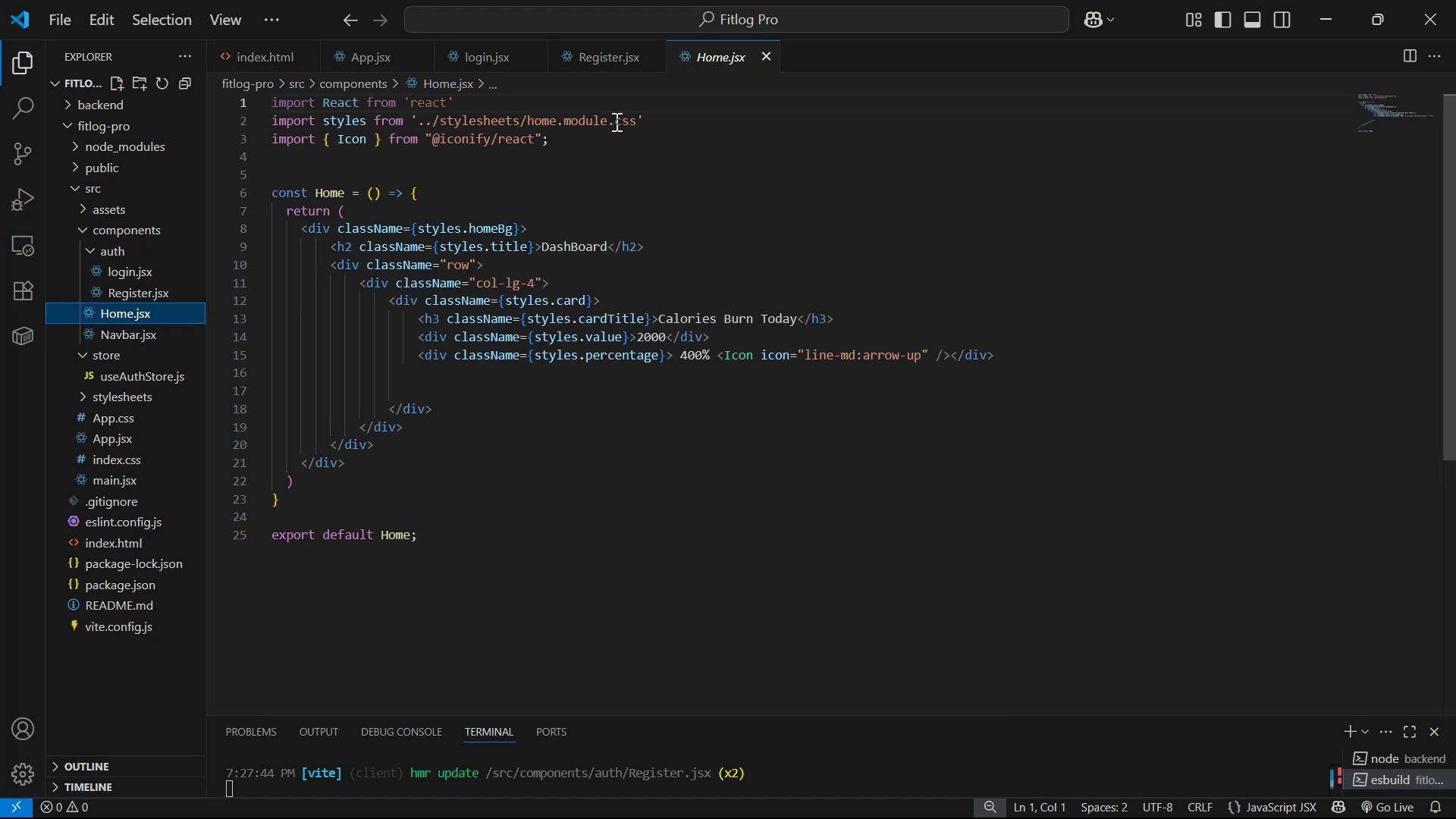 
left_click([611, 136])
 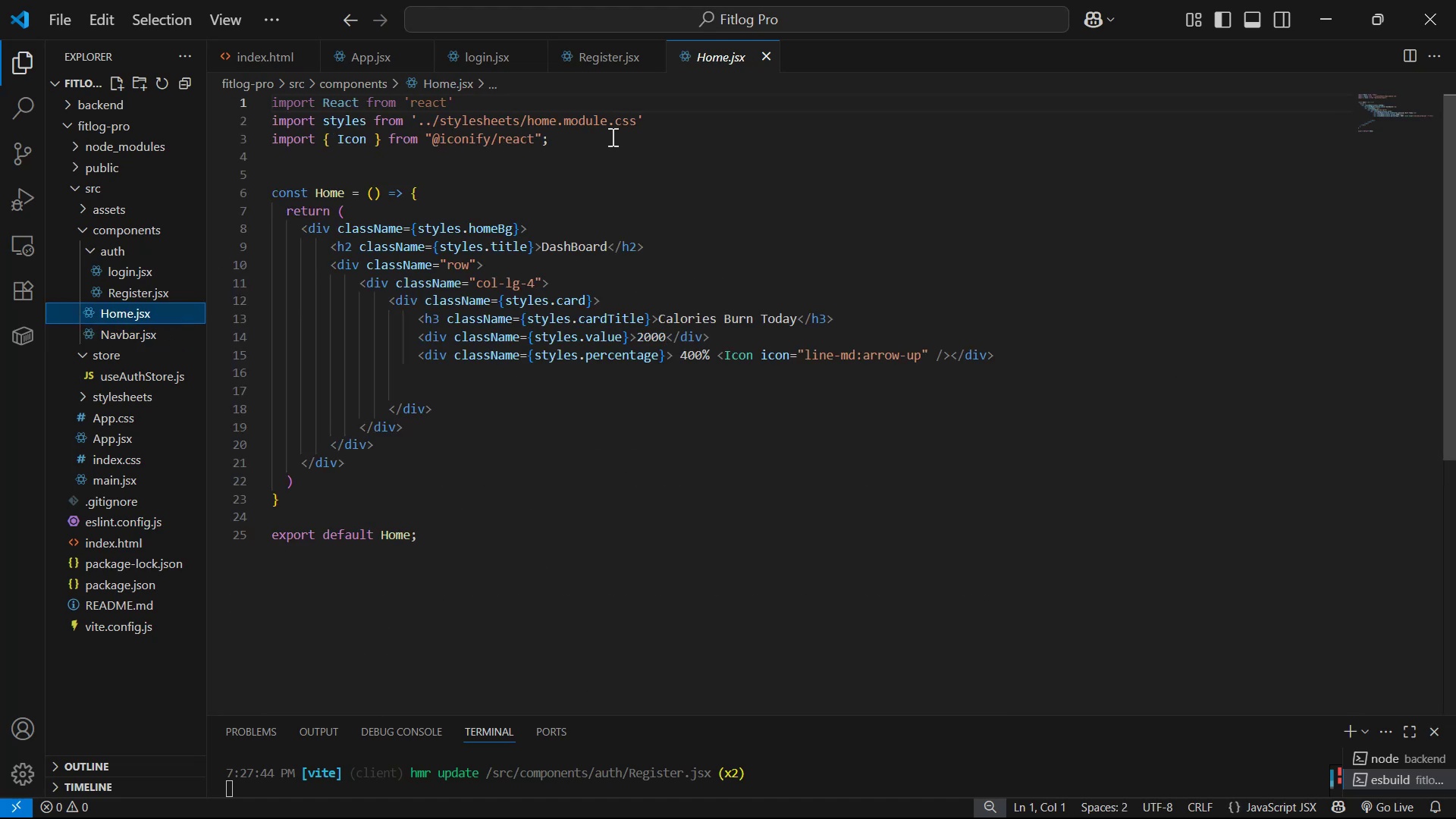 
key(Control+C)
 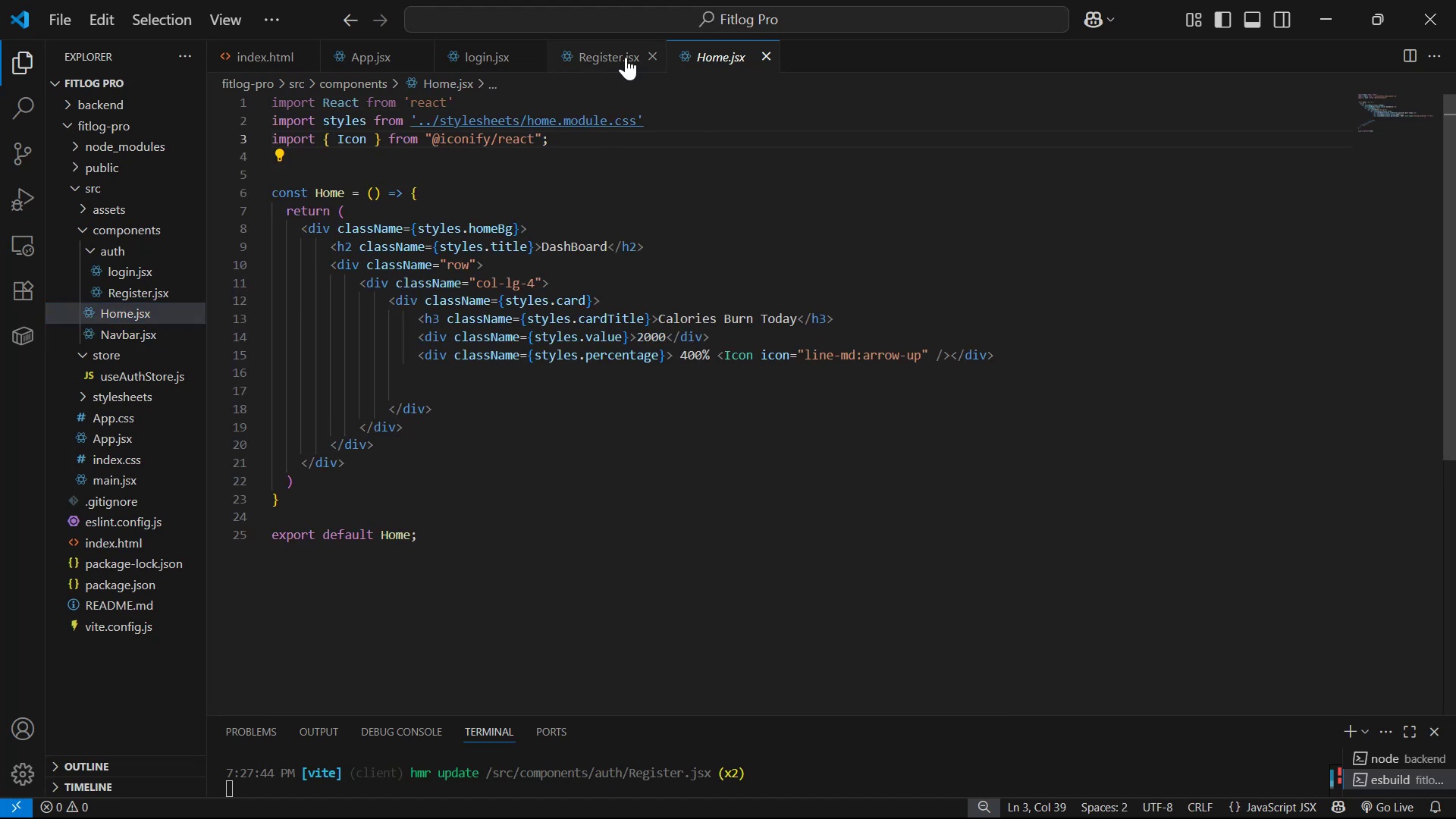 
left_click([623, 52])
 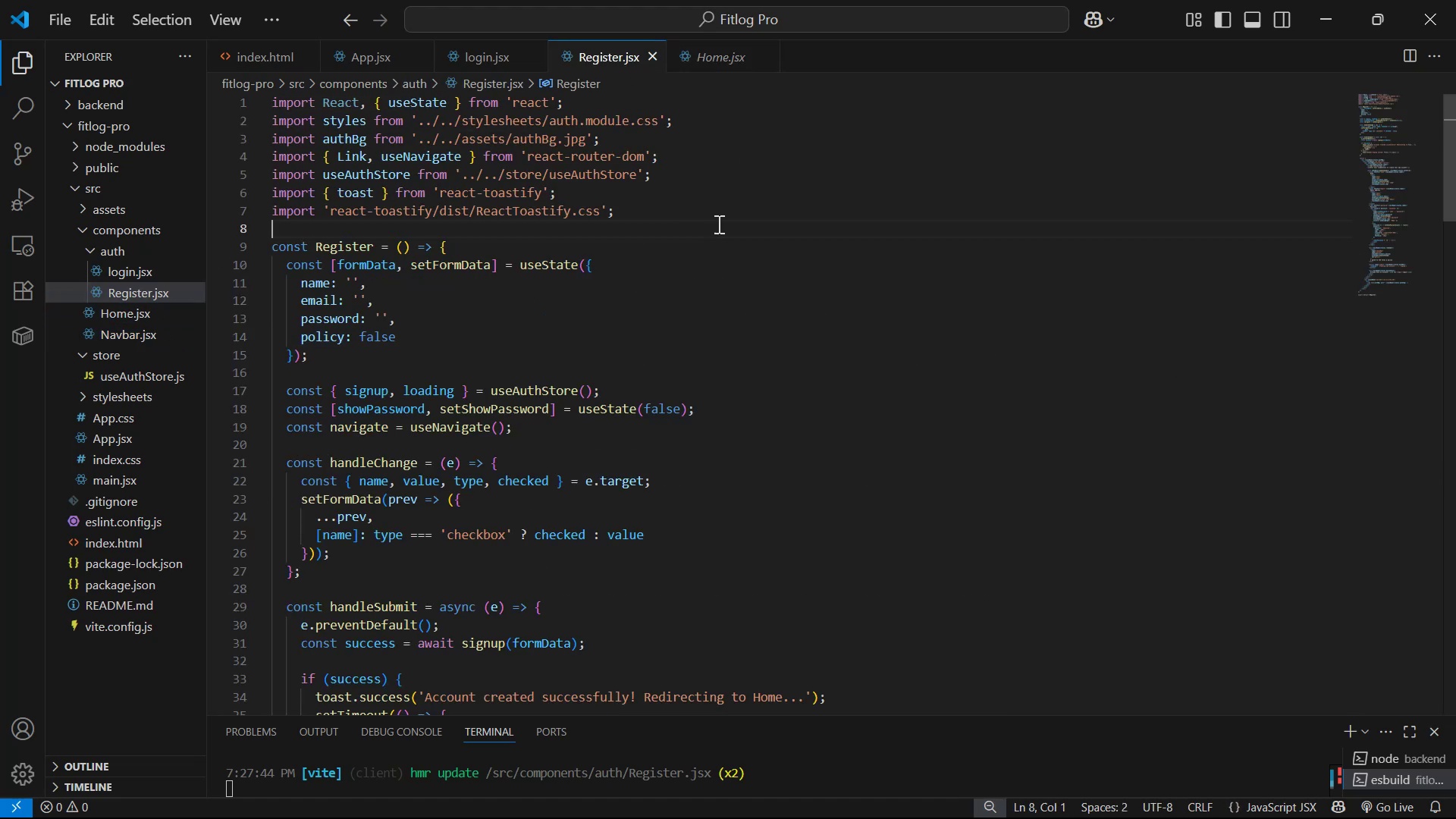 
double_click([718, 209])
 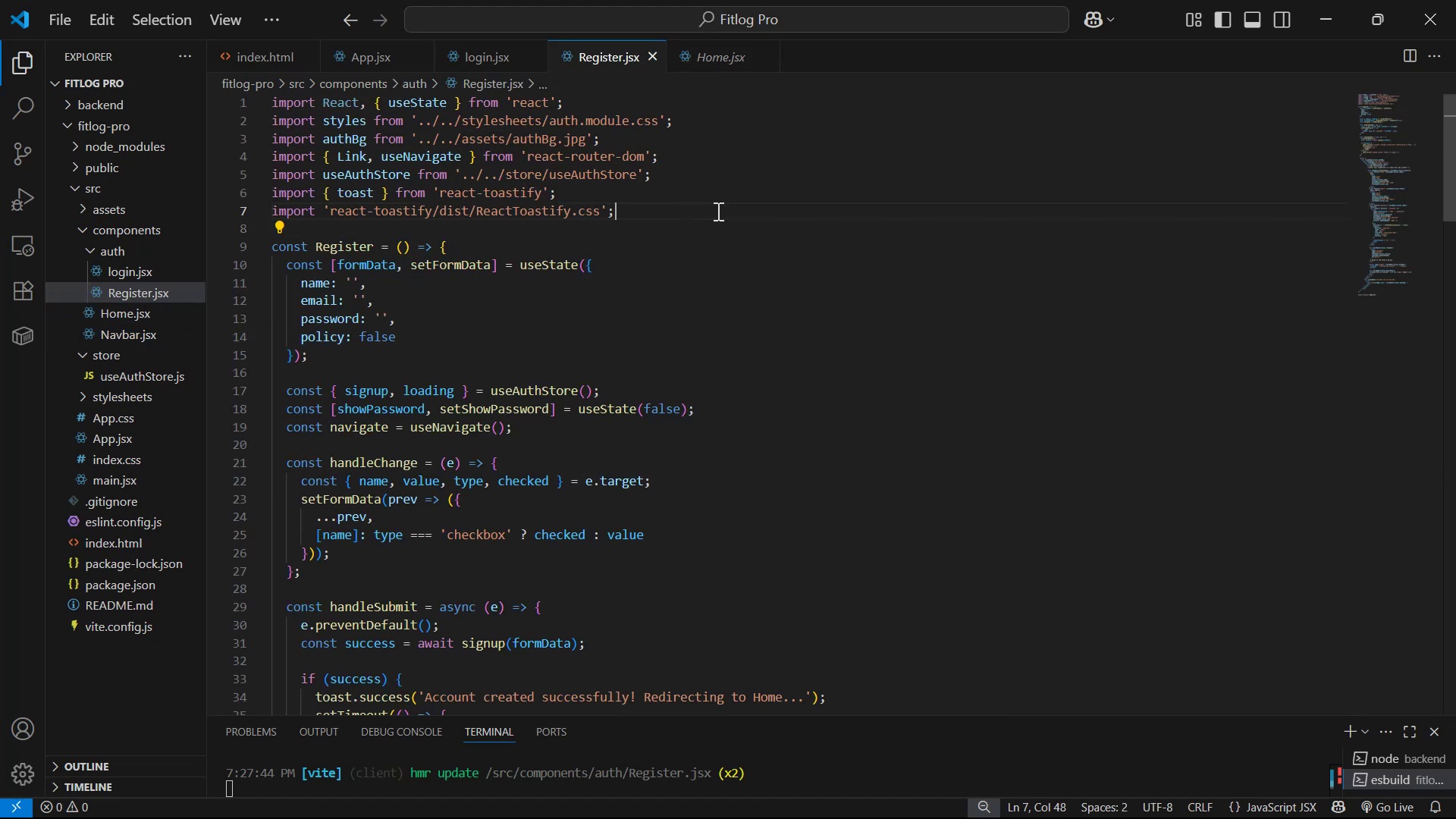 
key(Enter)
 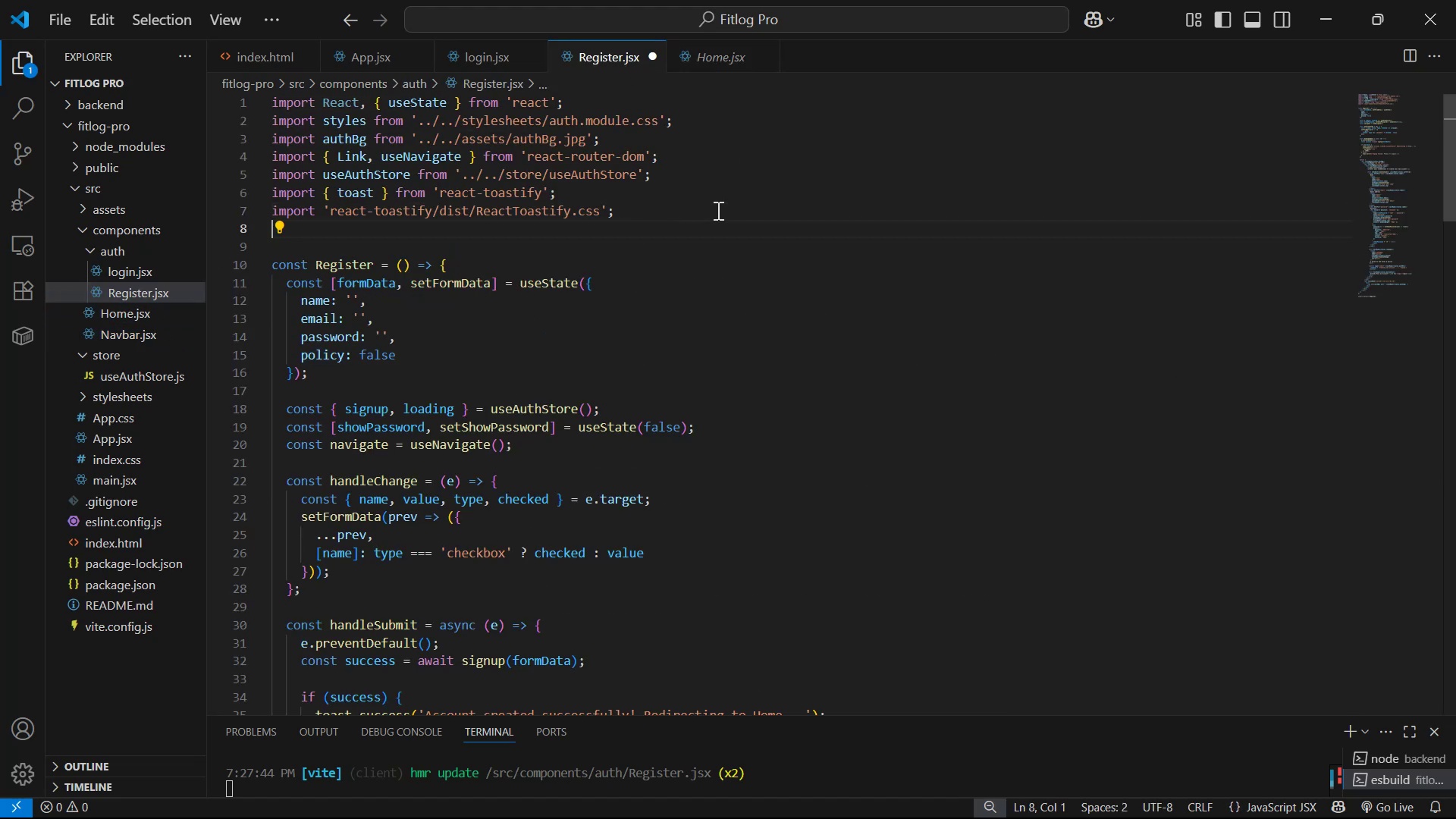 
key(Control+V)
 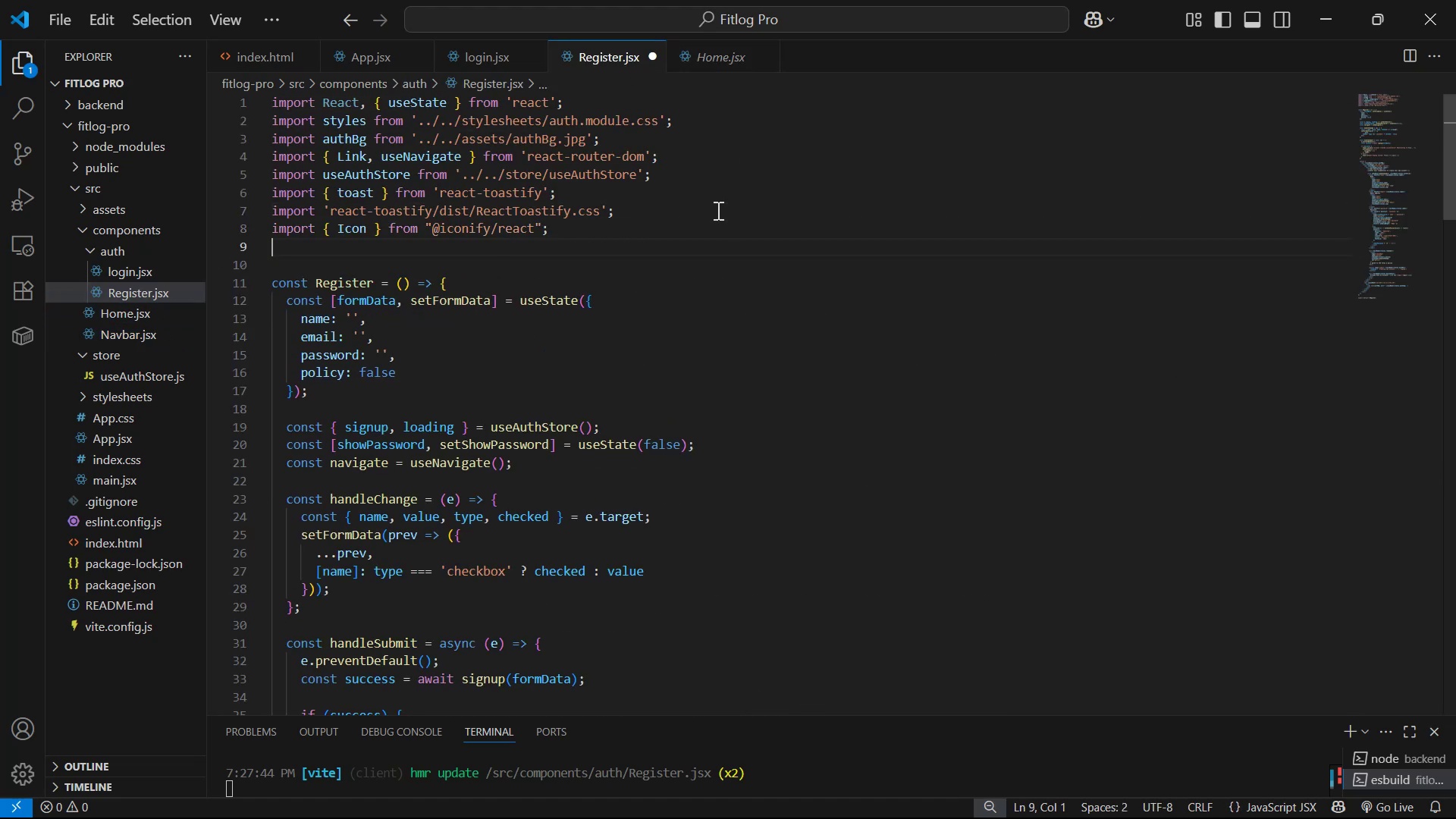 
key(Alt+AltLeft)
 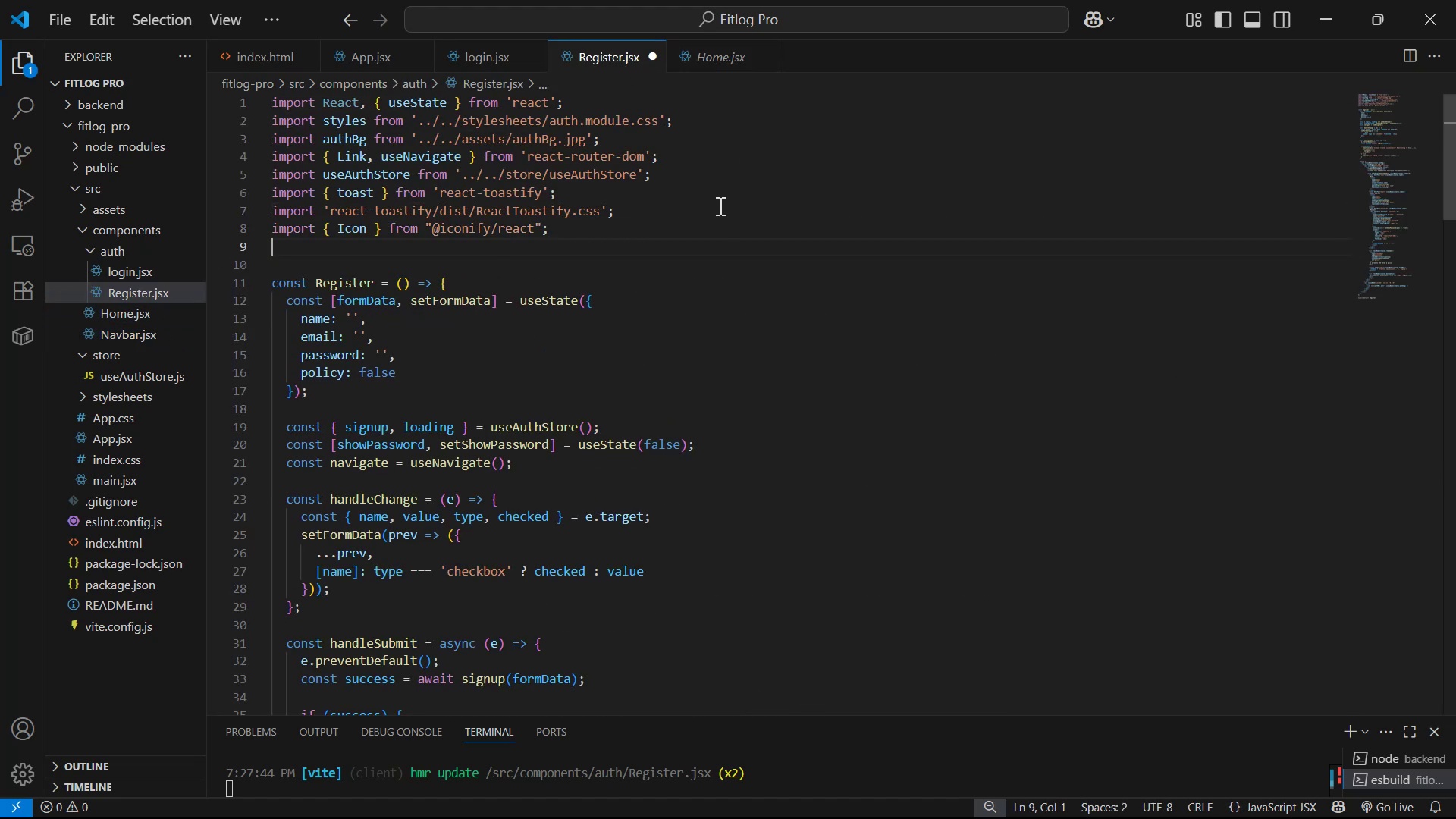 
key(Alt+Tab)
 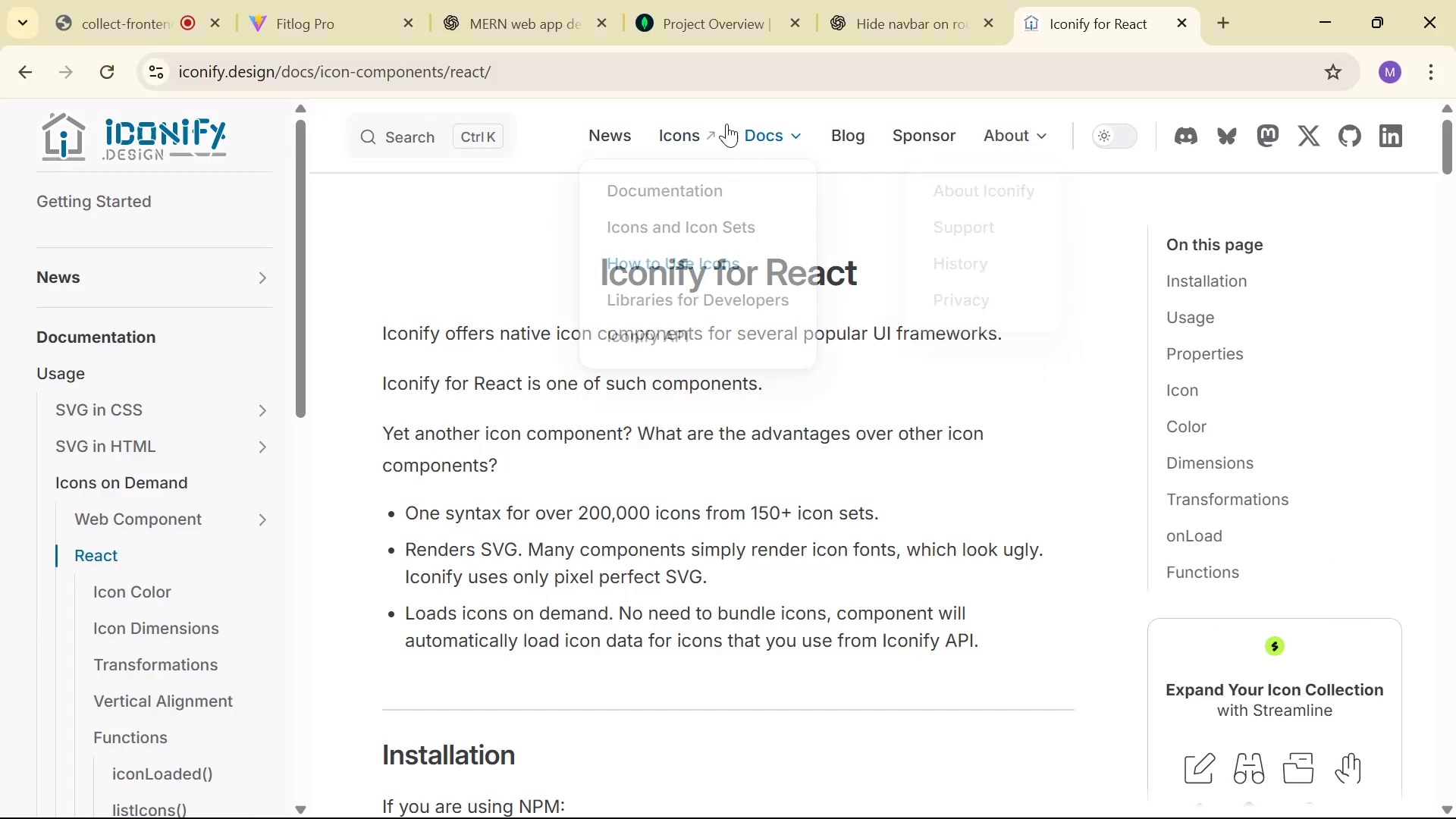 
left_click([700, 133])
 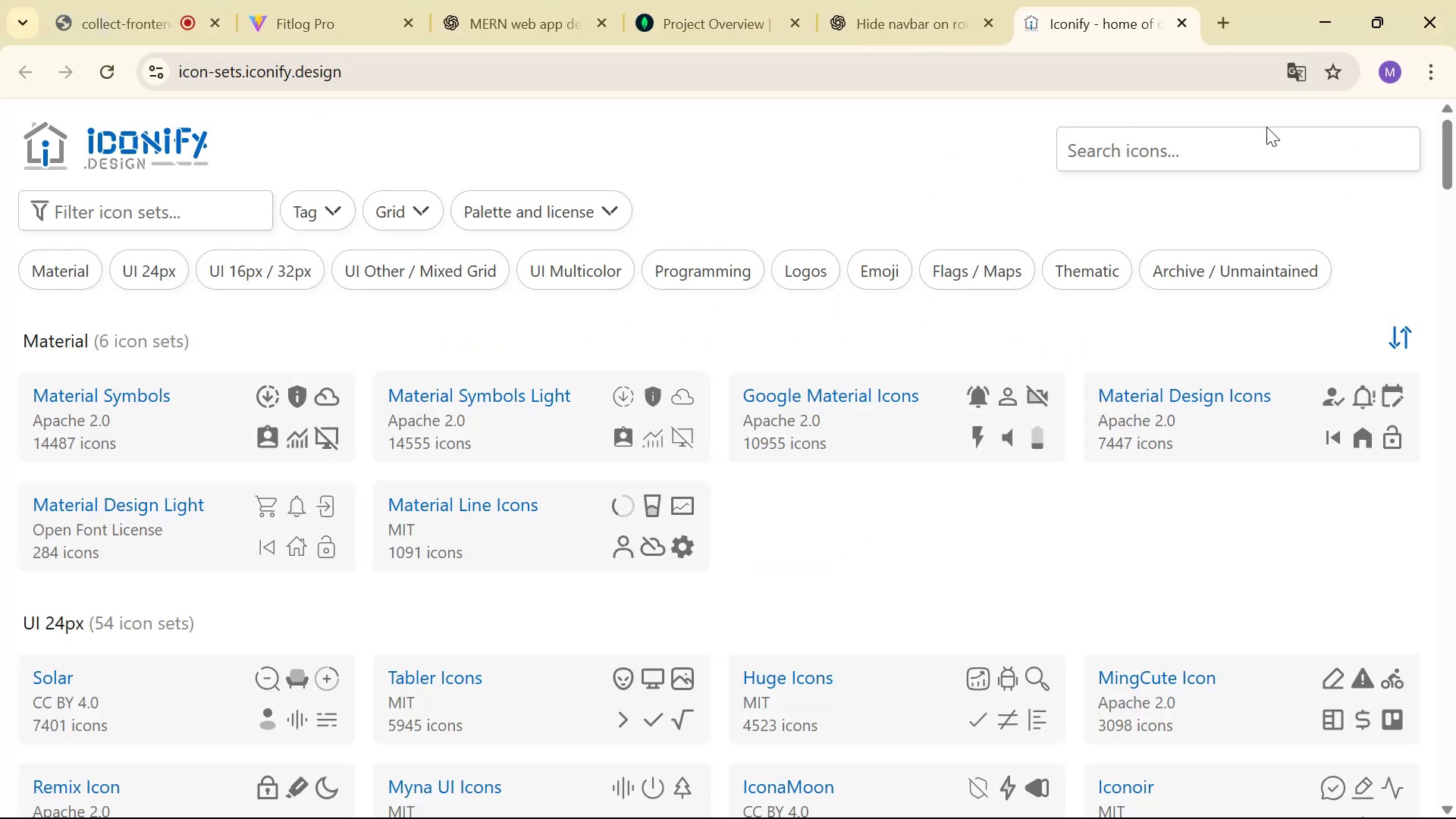 
type(eye)
 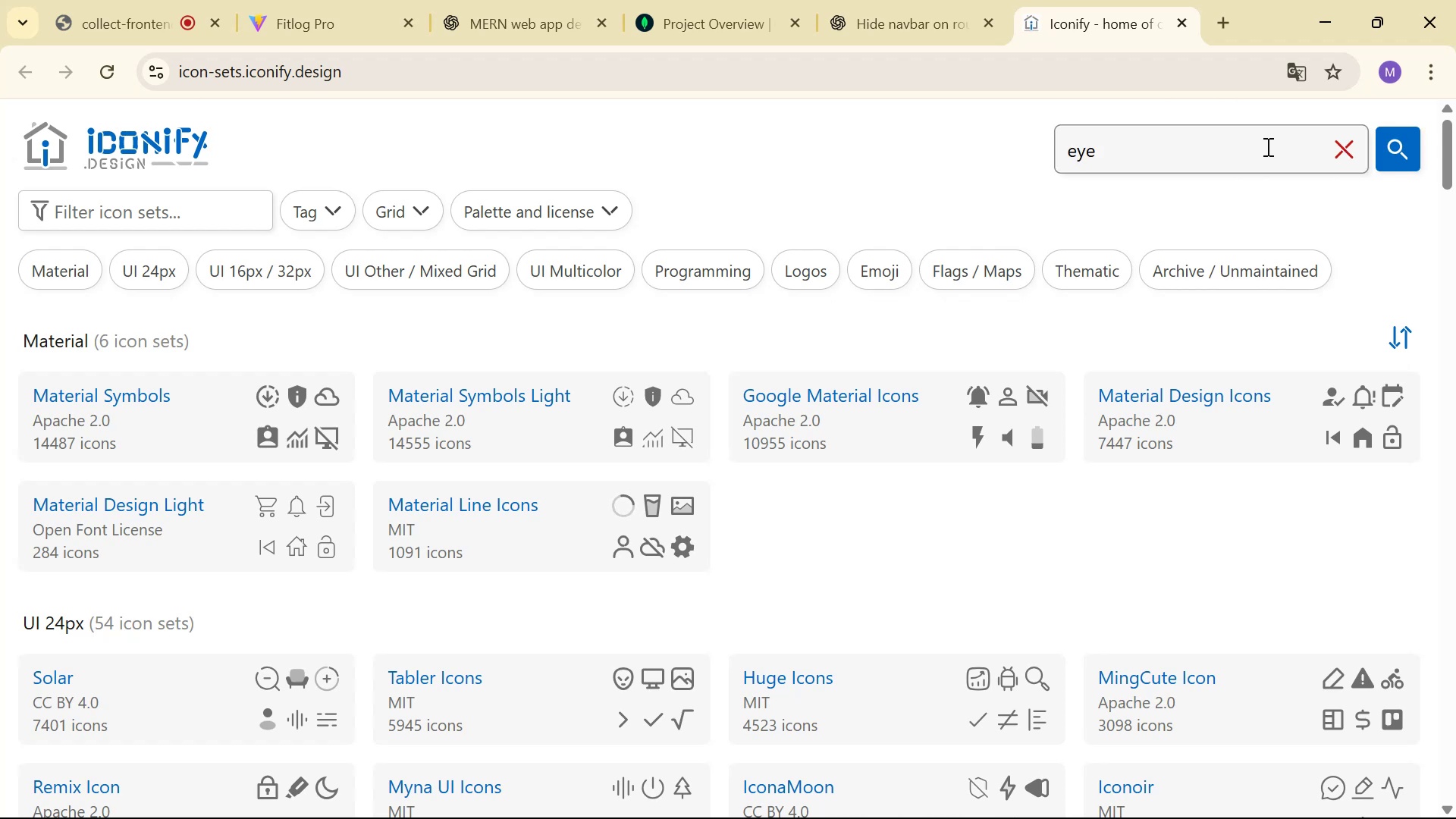 
key(Enter)
 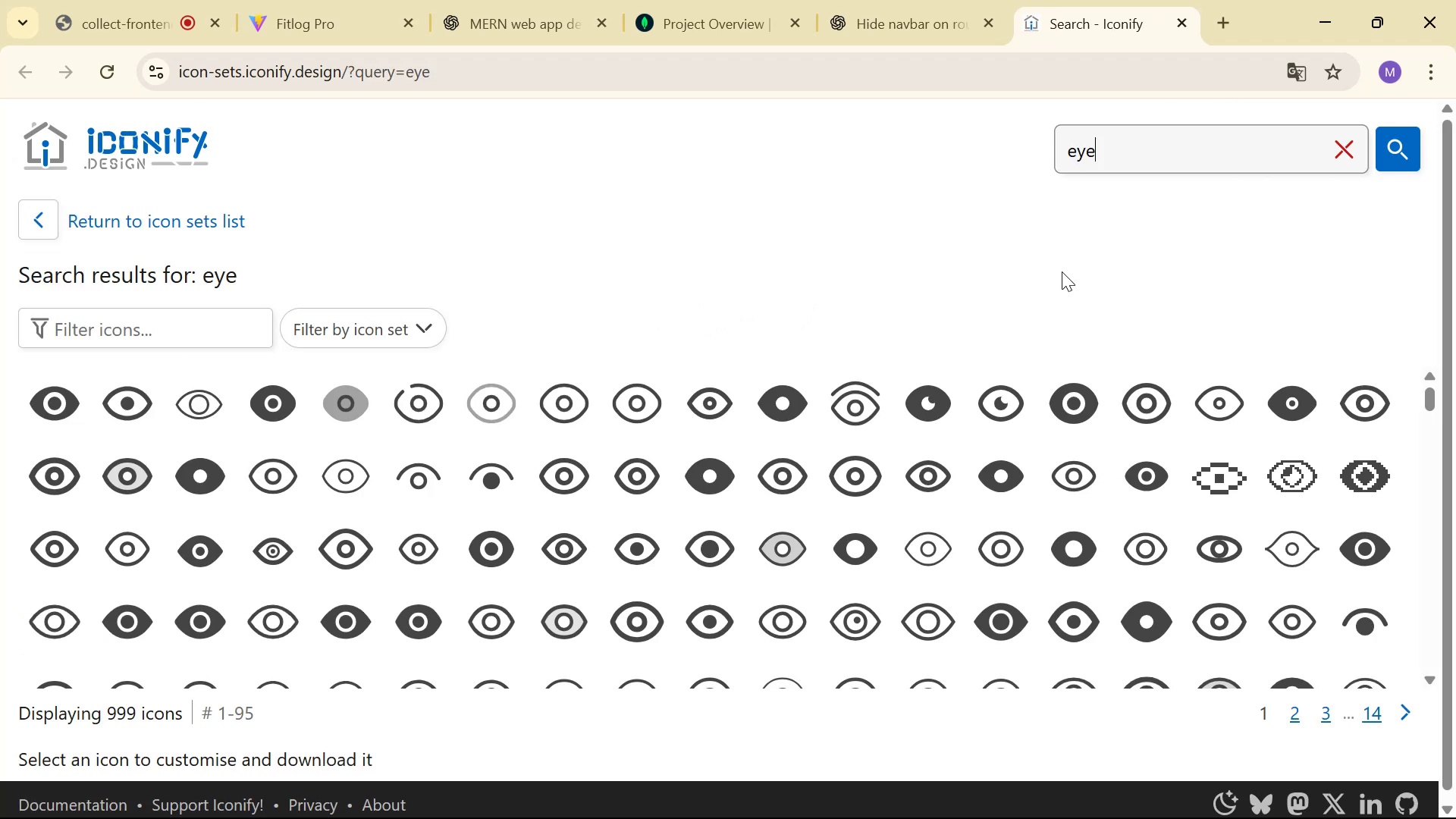 
wait(7.33)
 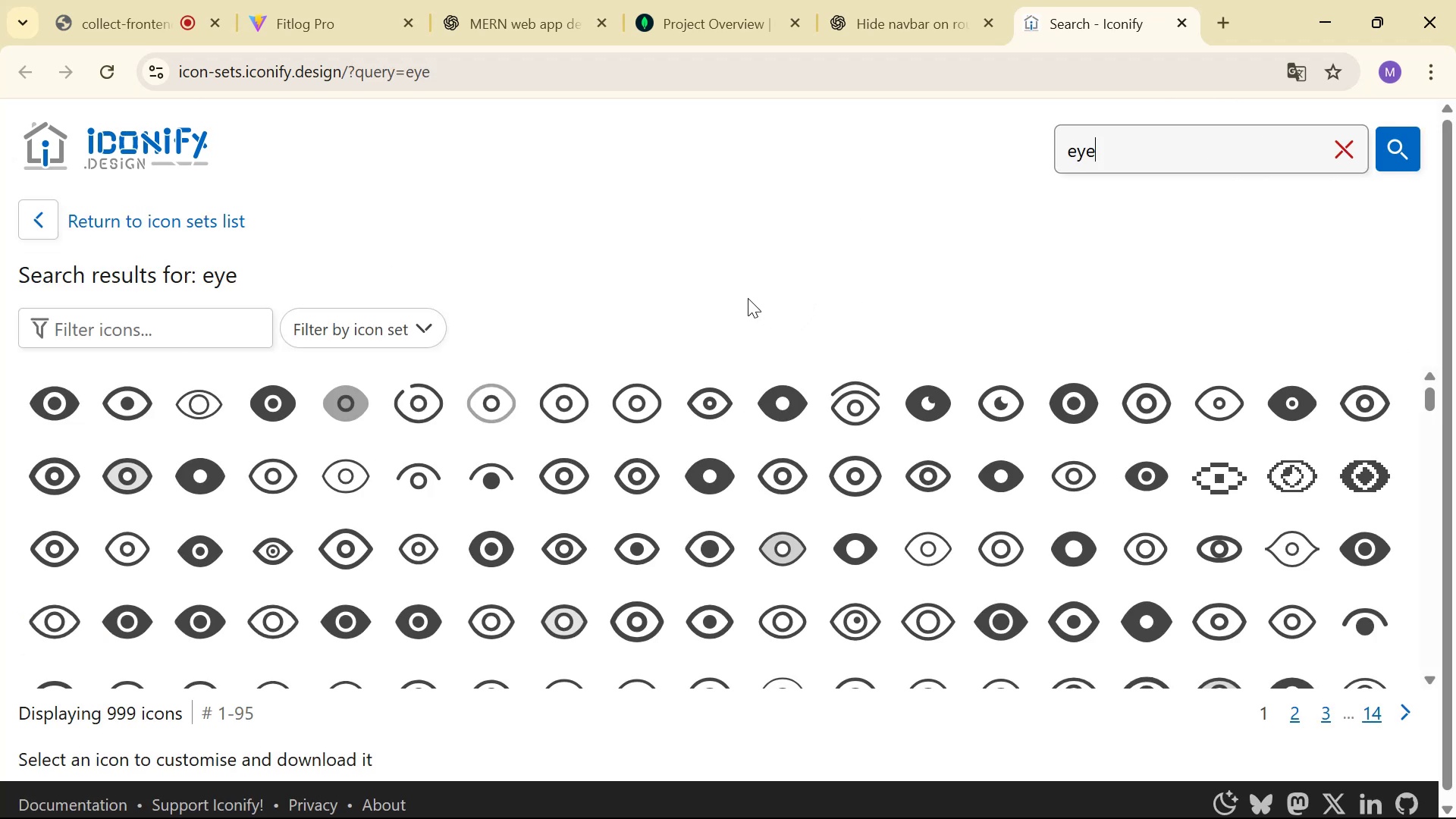 
scroll: coordinate [959, 460], scroll_direction: down, amount: 2.0
 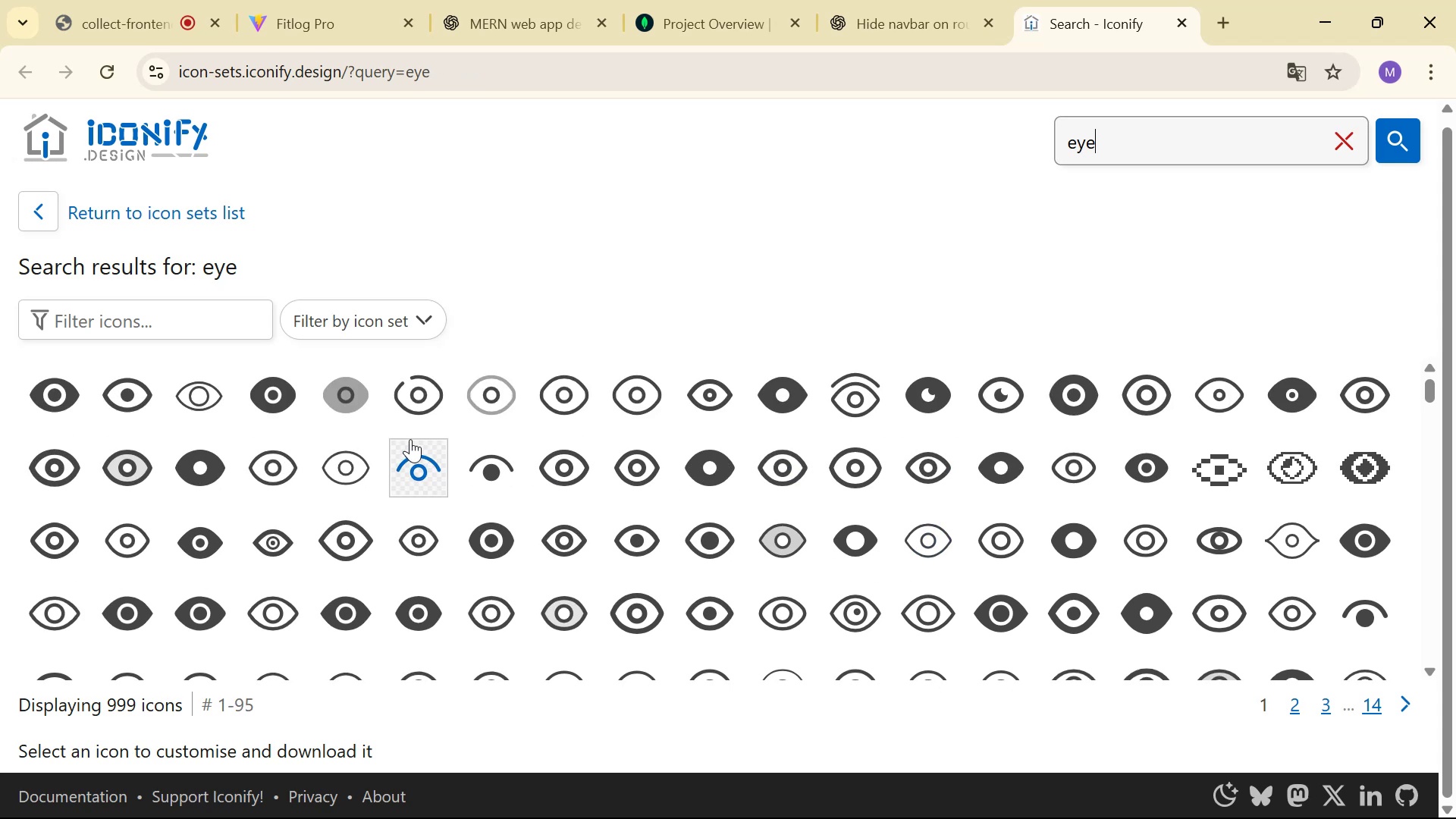 
left_click([408, 457])
 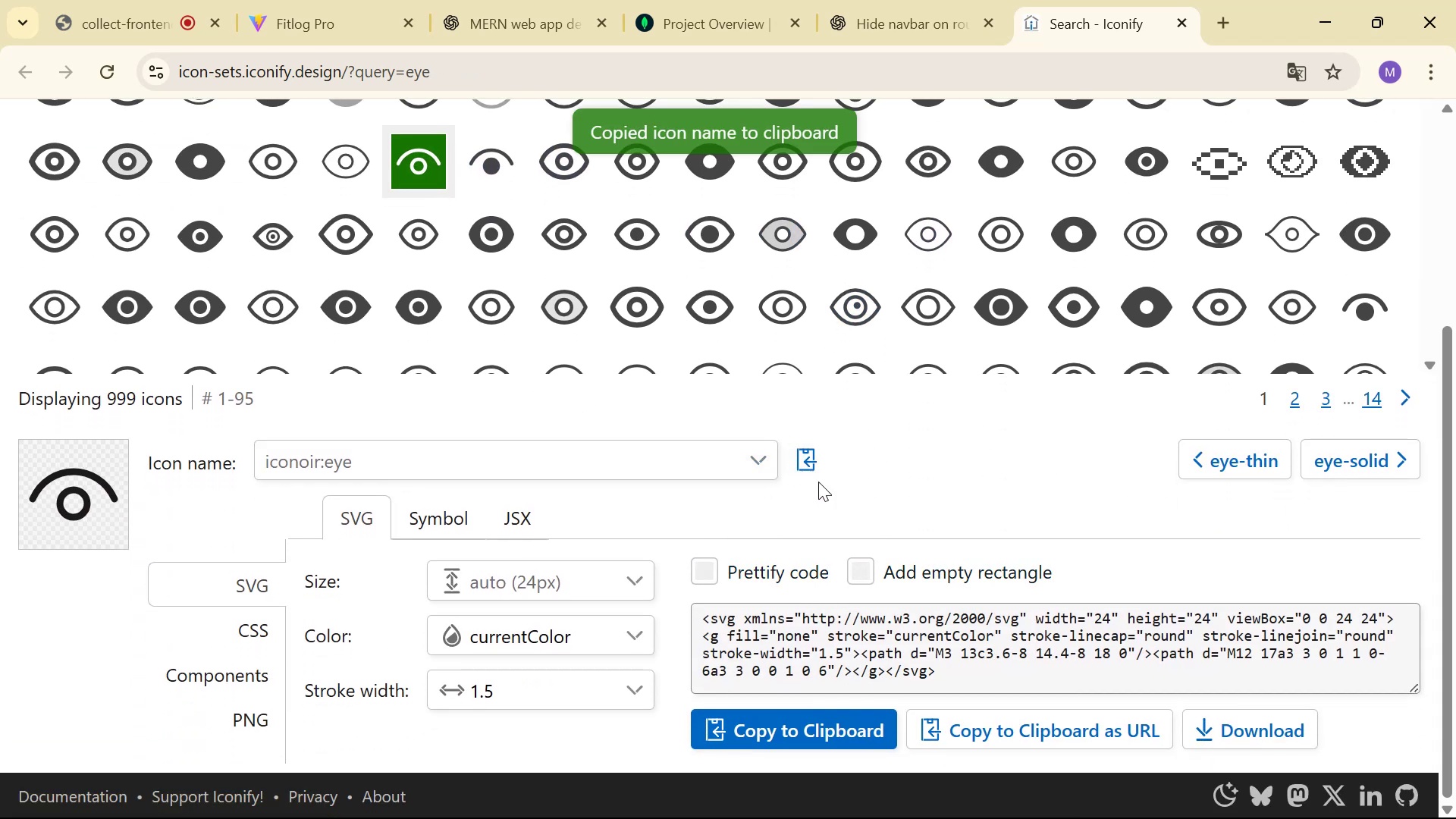 
key(Alt+AltLeft)
 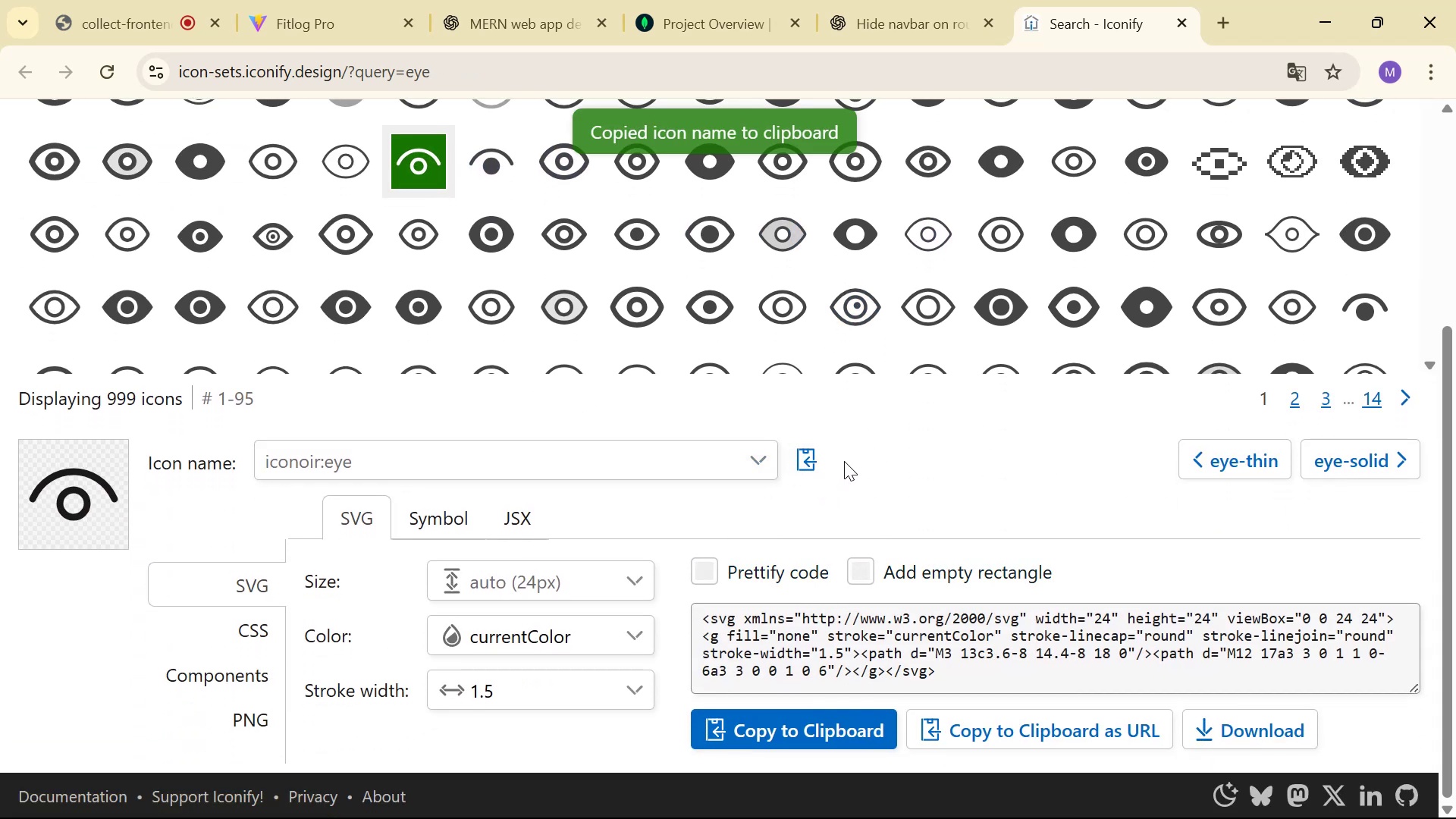 
key(Alt+Tab)
 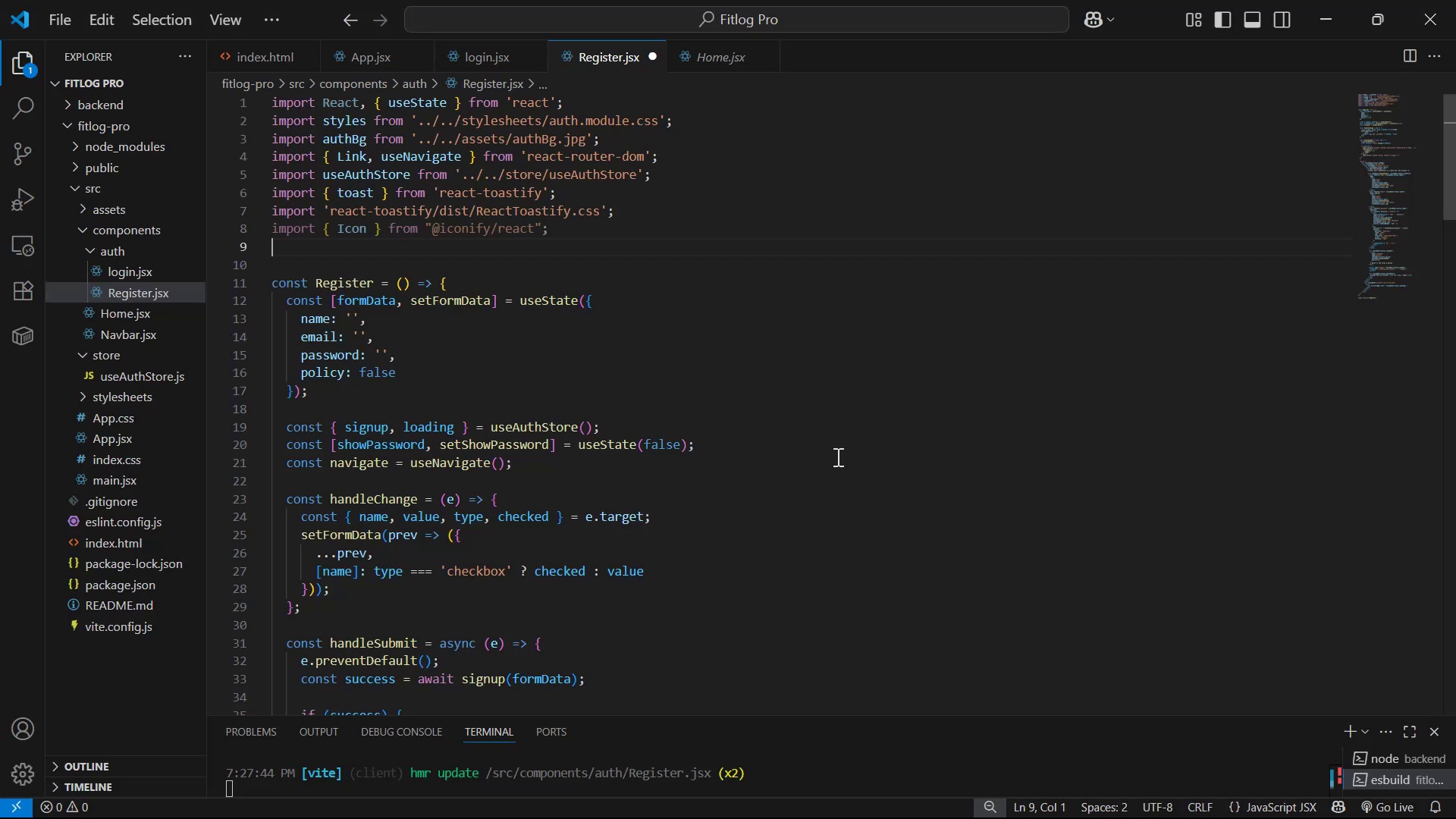 
scroll: coordinate [726, 318], scroll_direction: down, amount: 22.0
 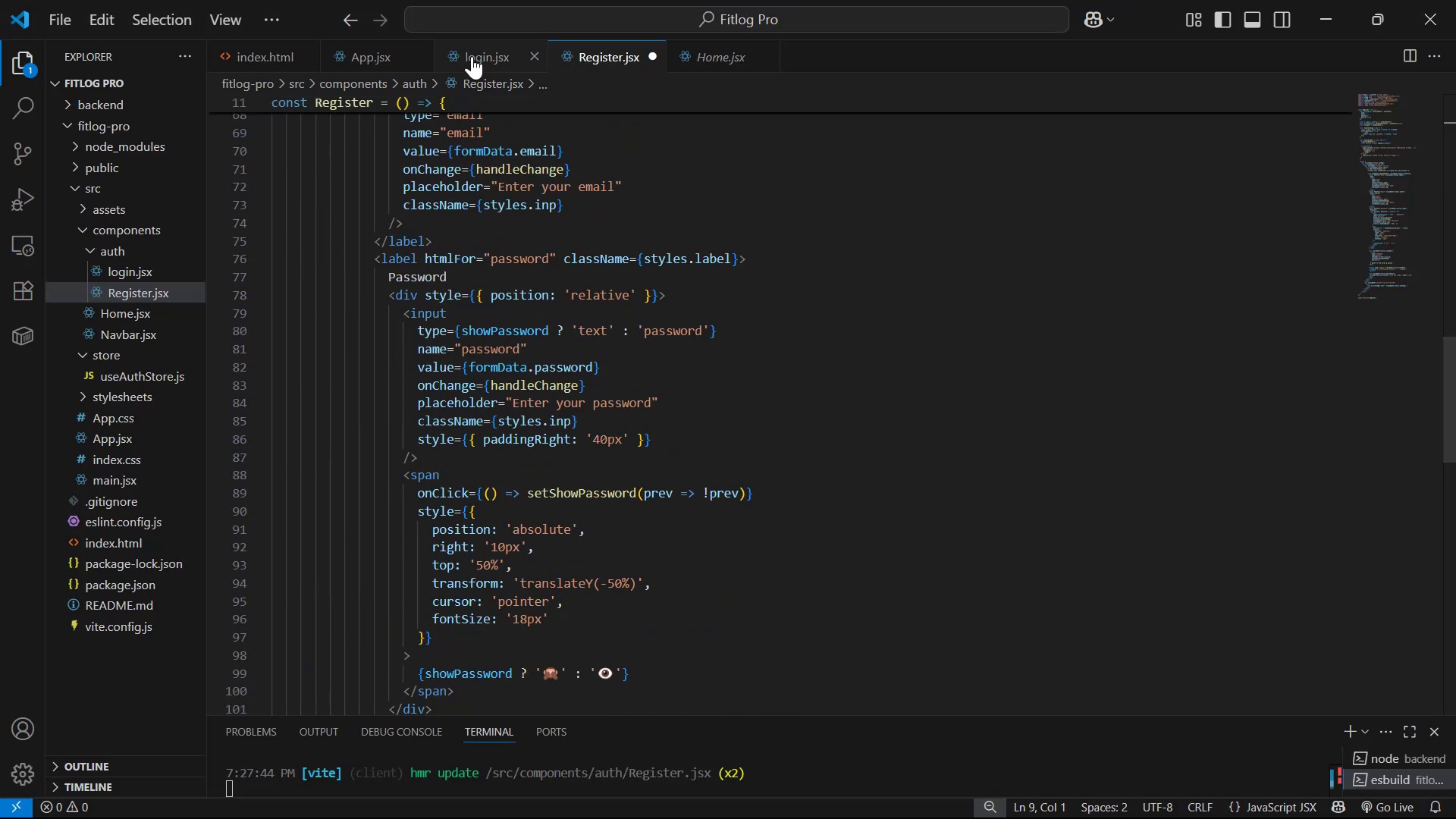 
left_click([681, 49])
 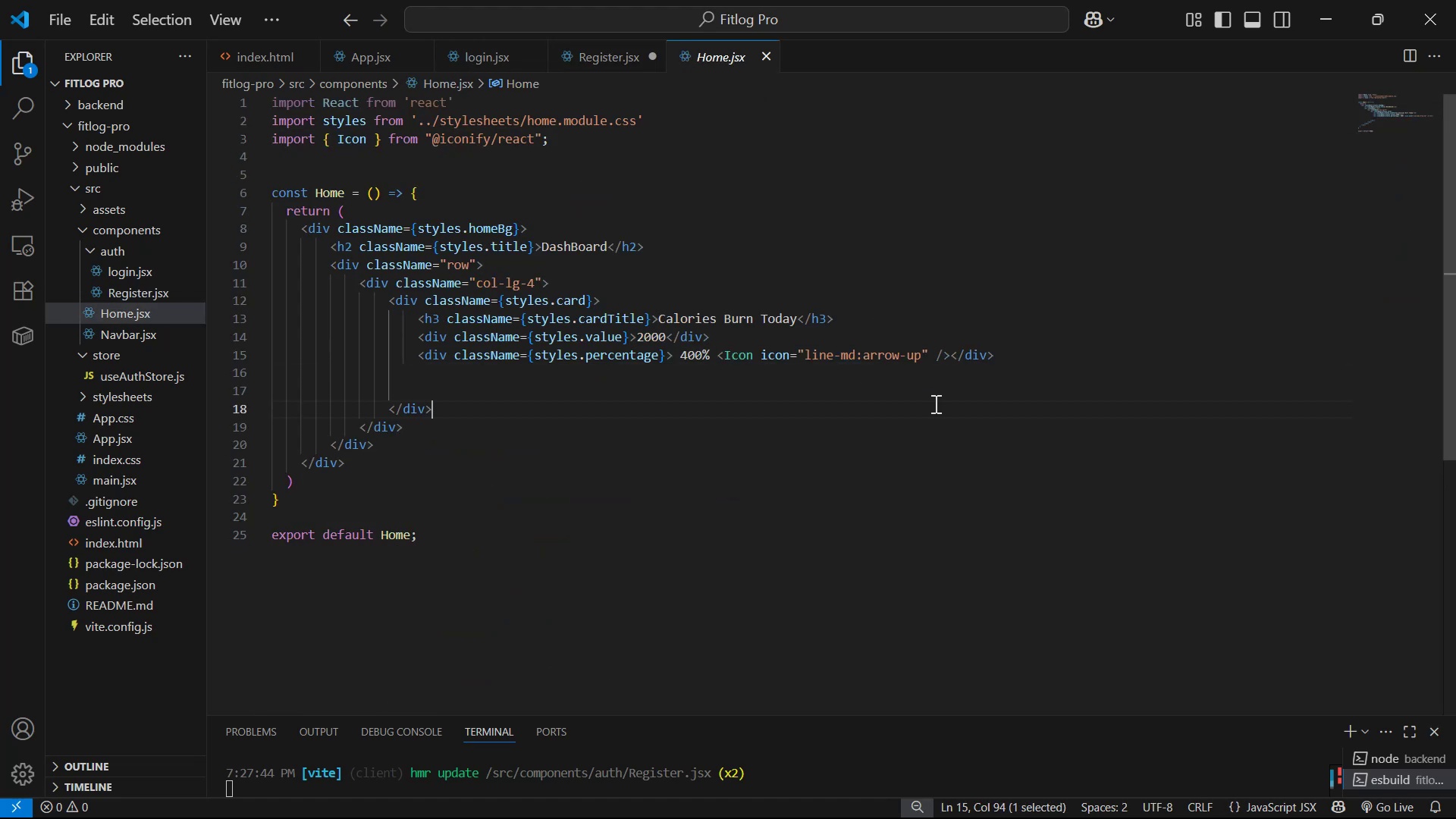 
wait(7.79)
 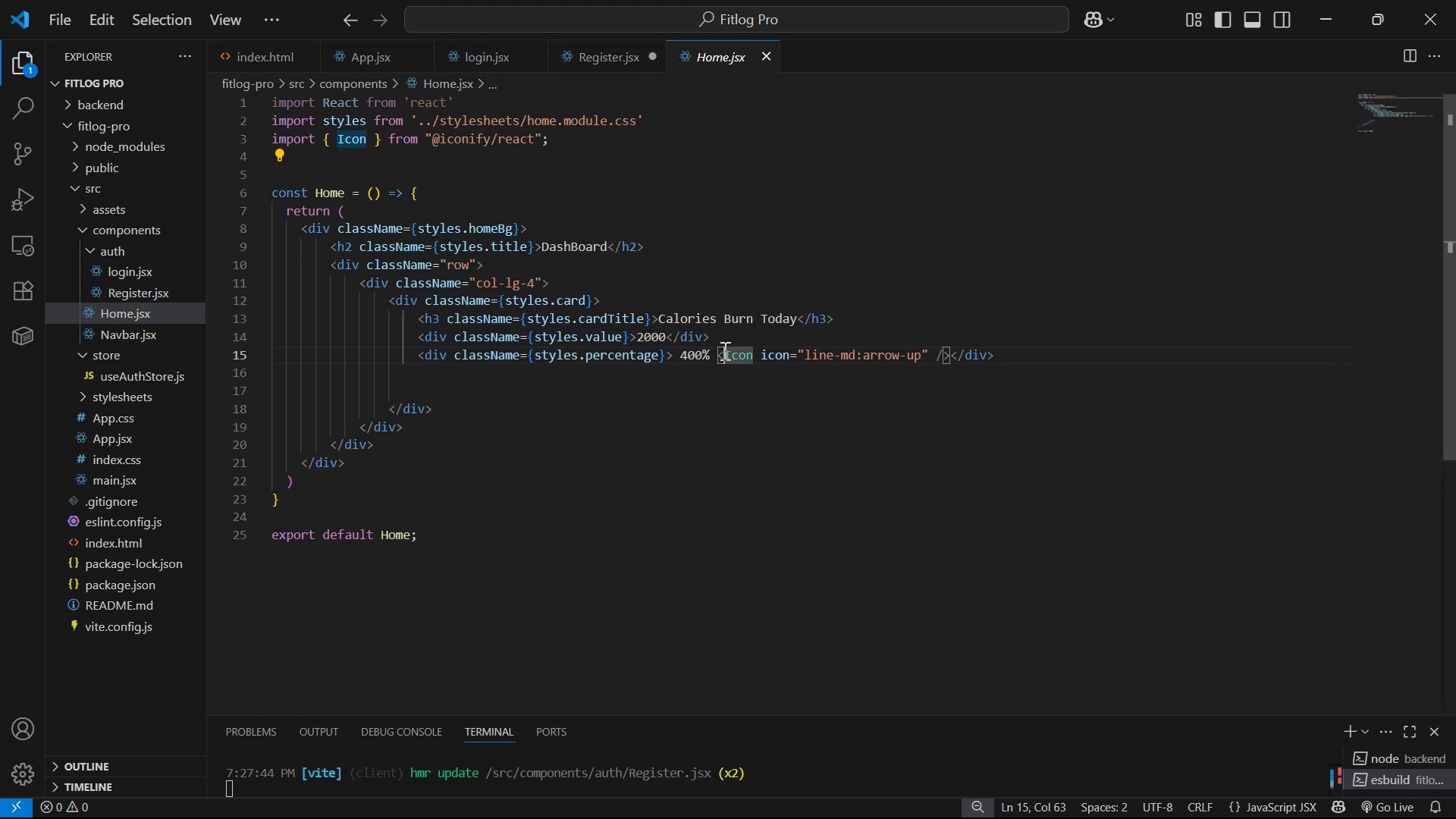 
key(Control+C)
 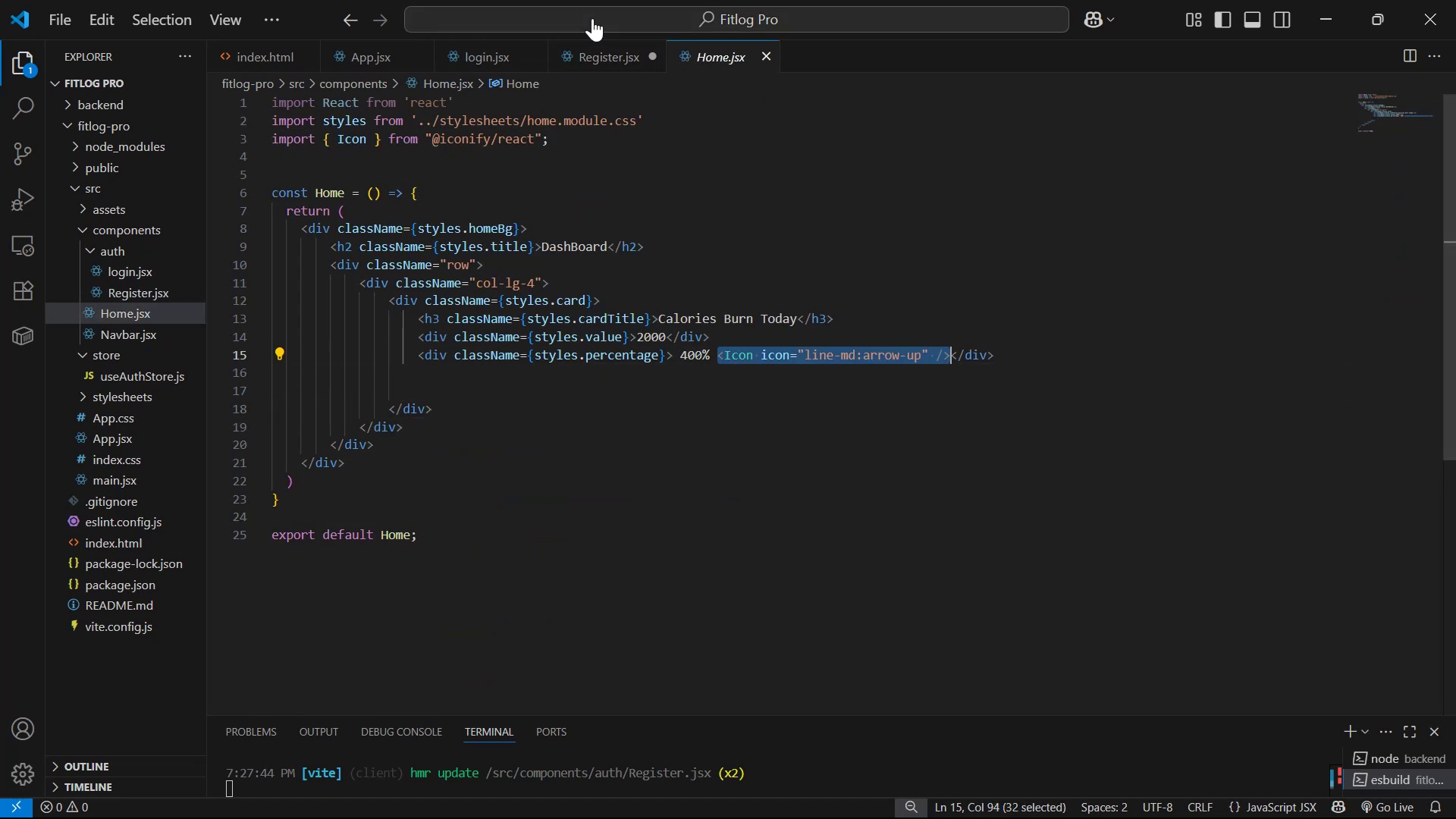 
left_click([598, 46])
 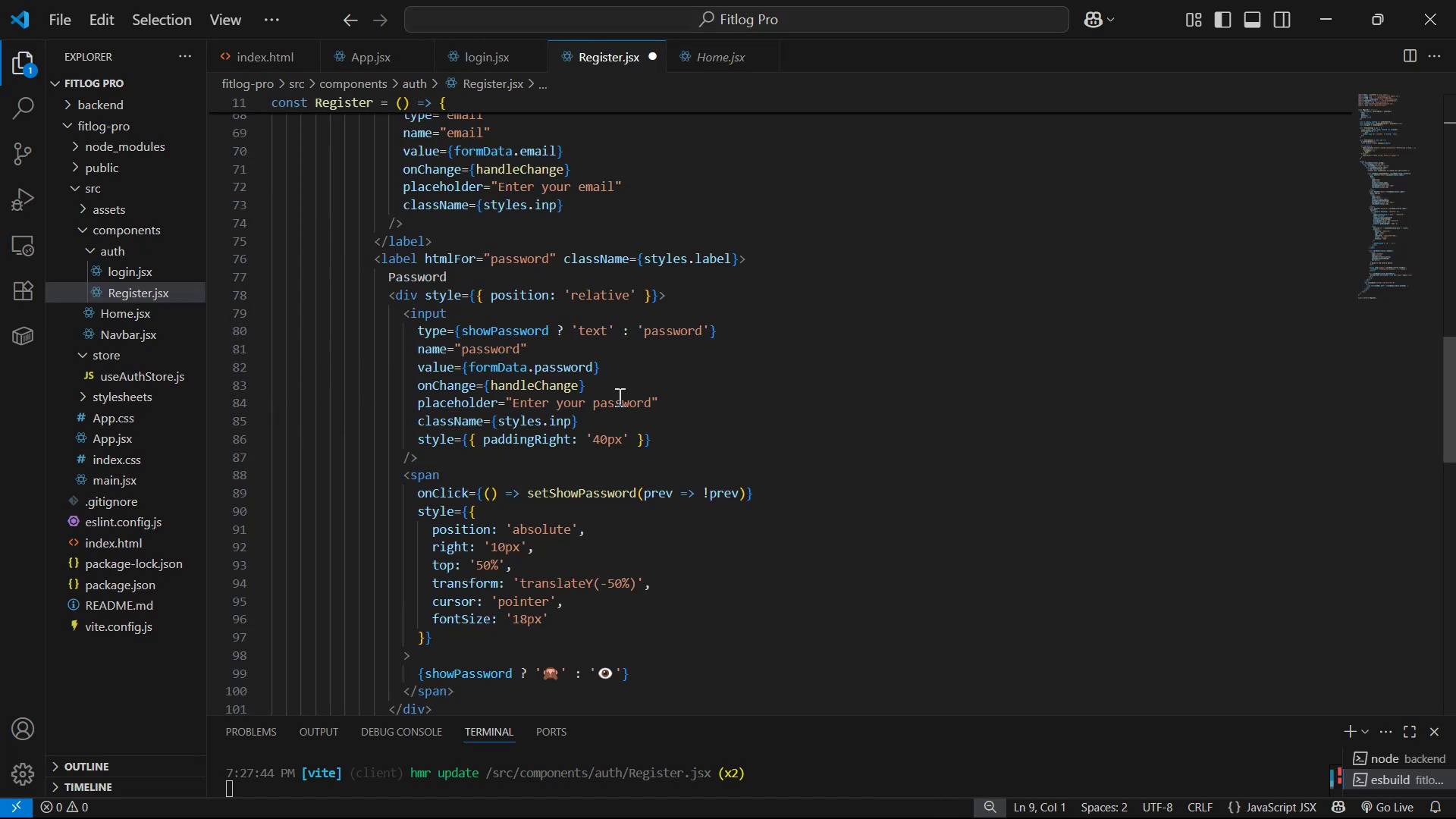 
scroll: coordinate [684, 412], scroll_direction: down, amount: 4.0
 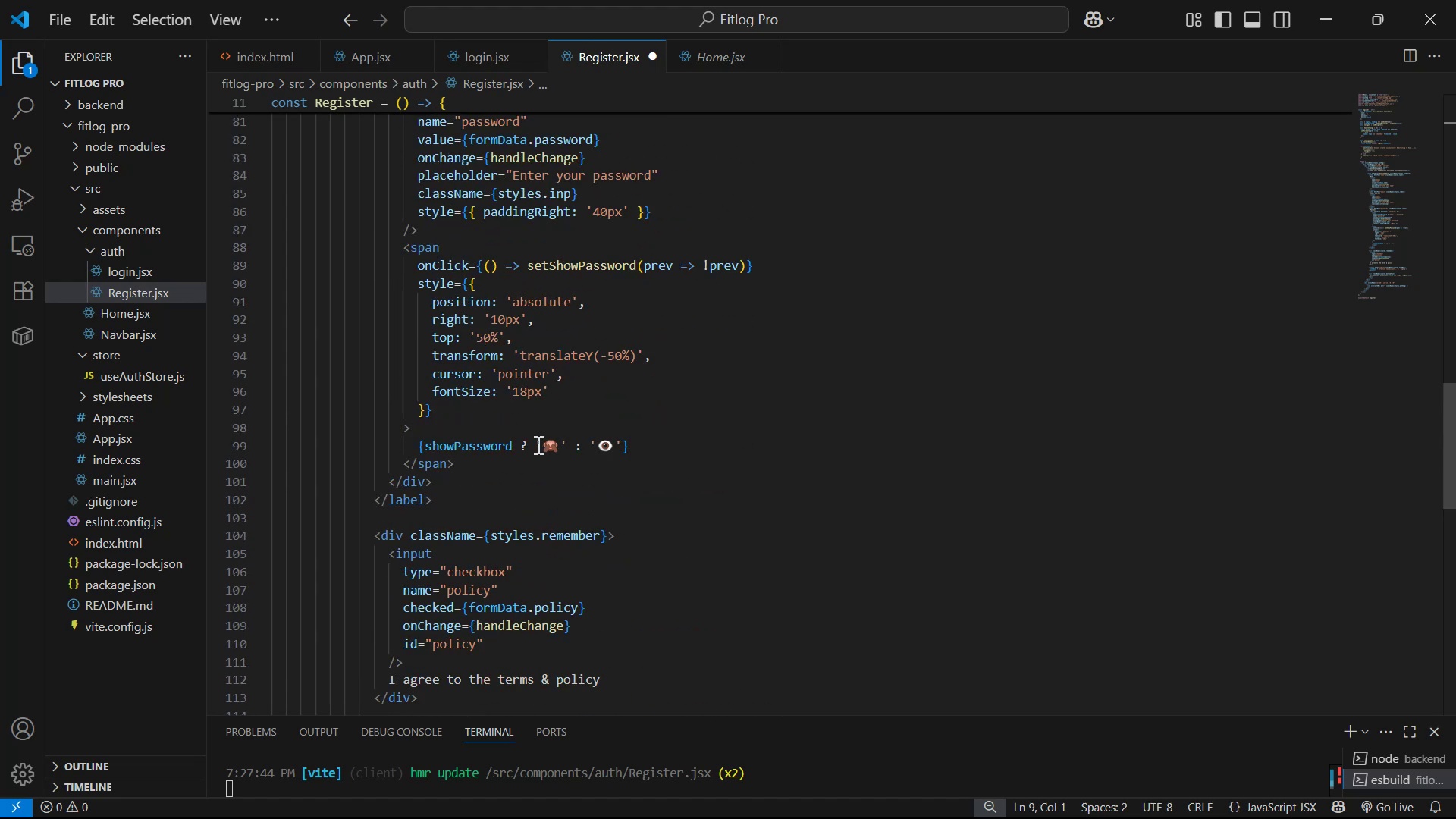 
key(Control+V)
 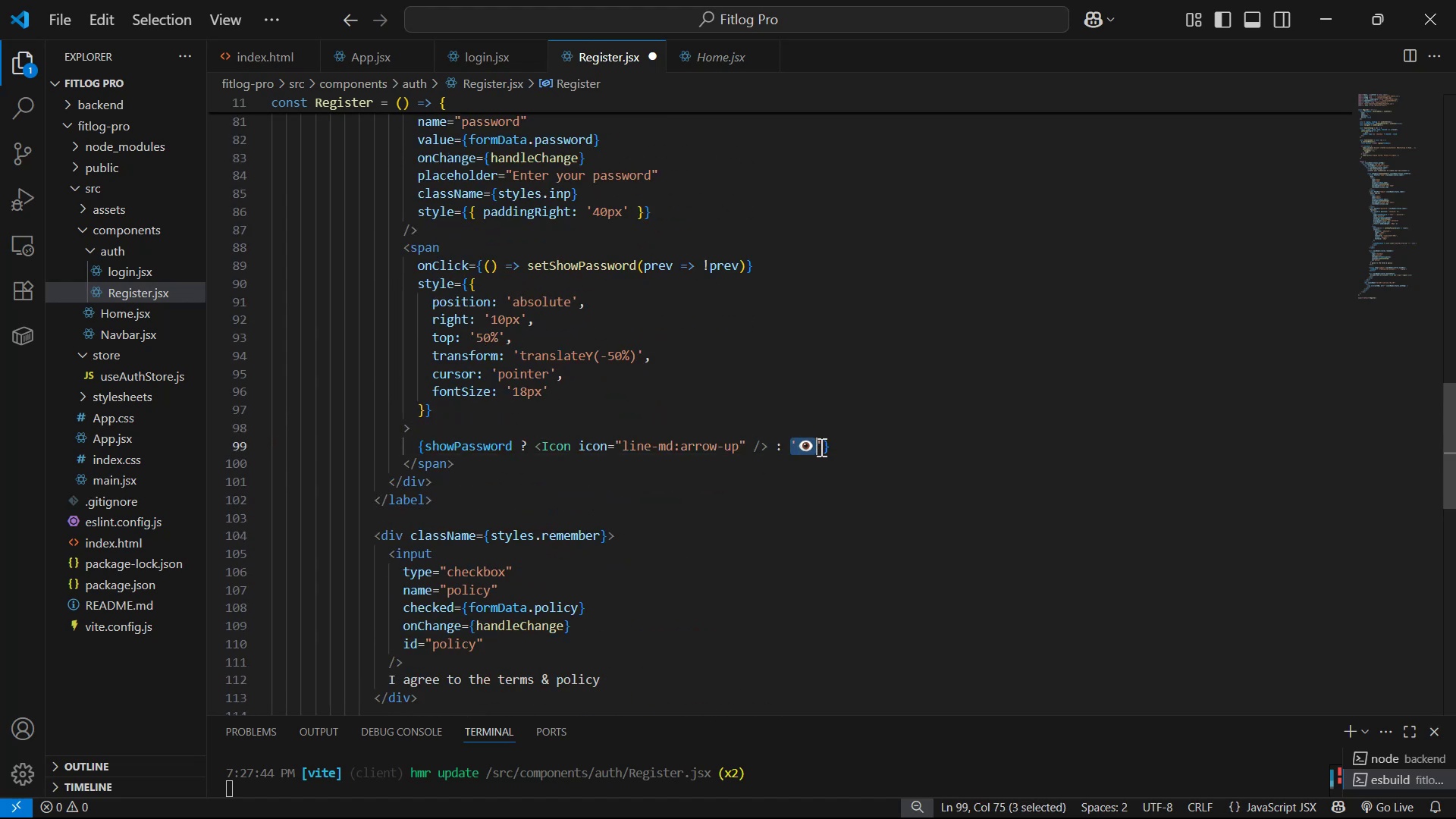 
key(Control+V)
 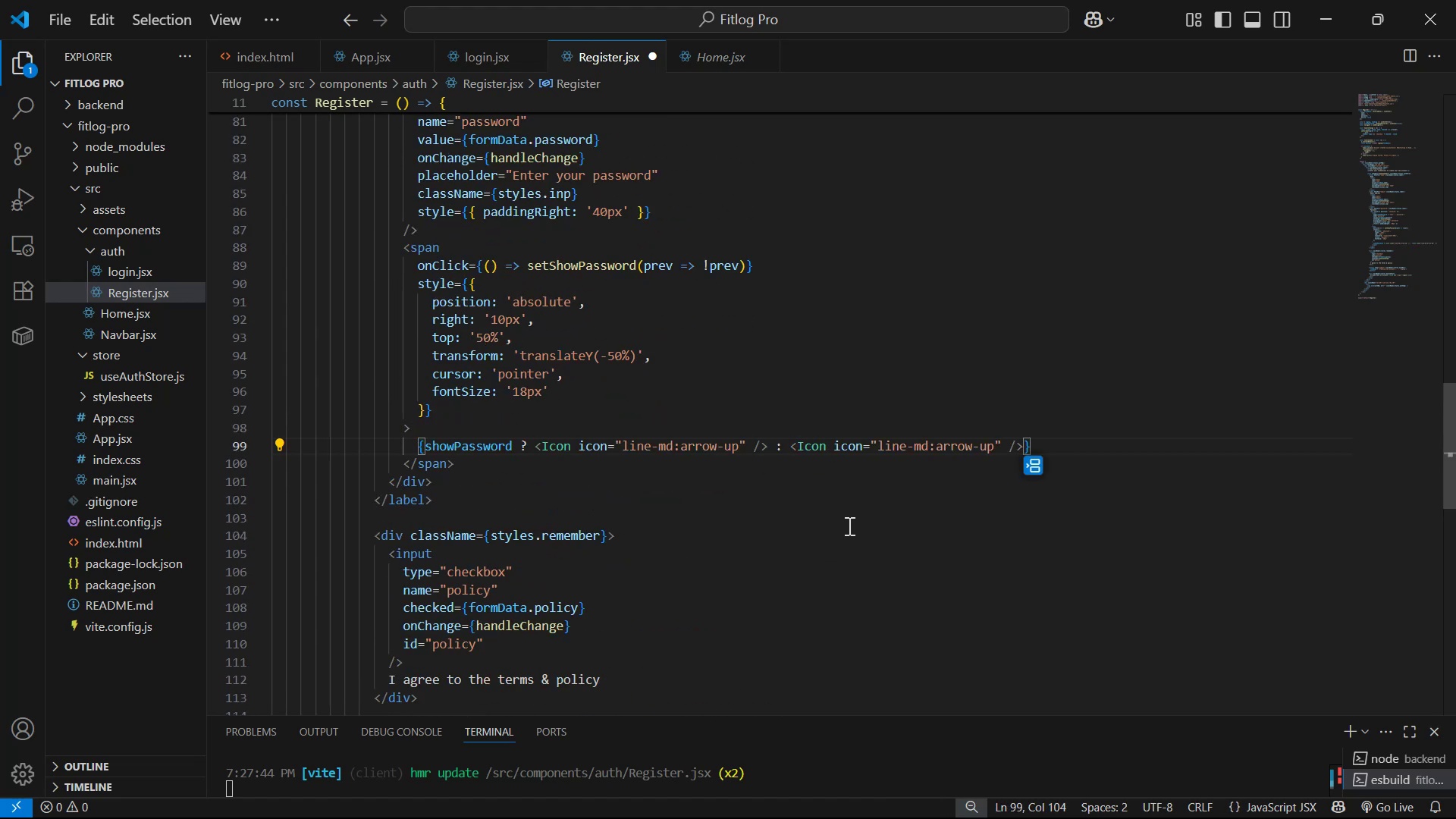 
key(Alt+AltLeft)
 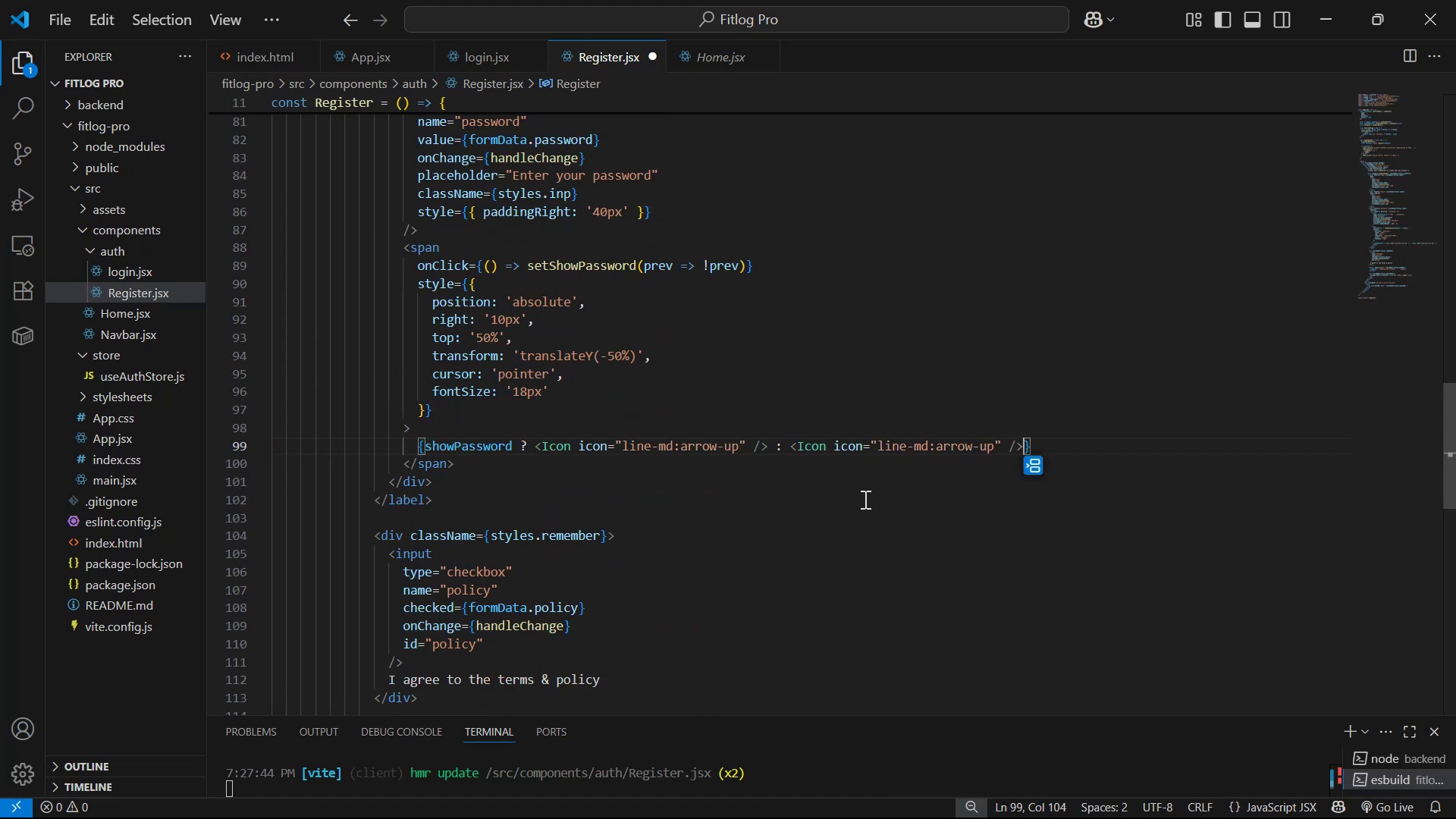 
key(Alt+Tab)
 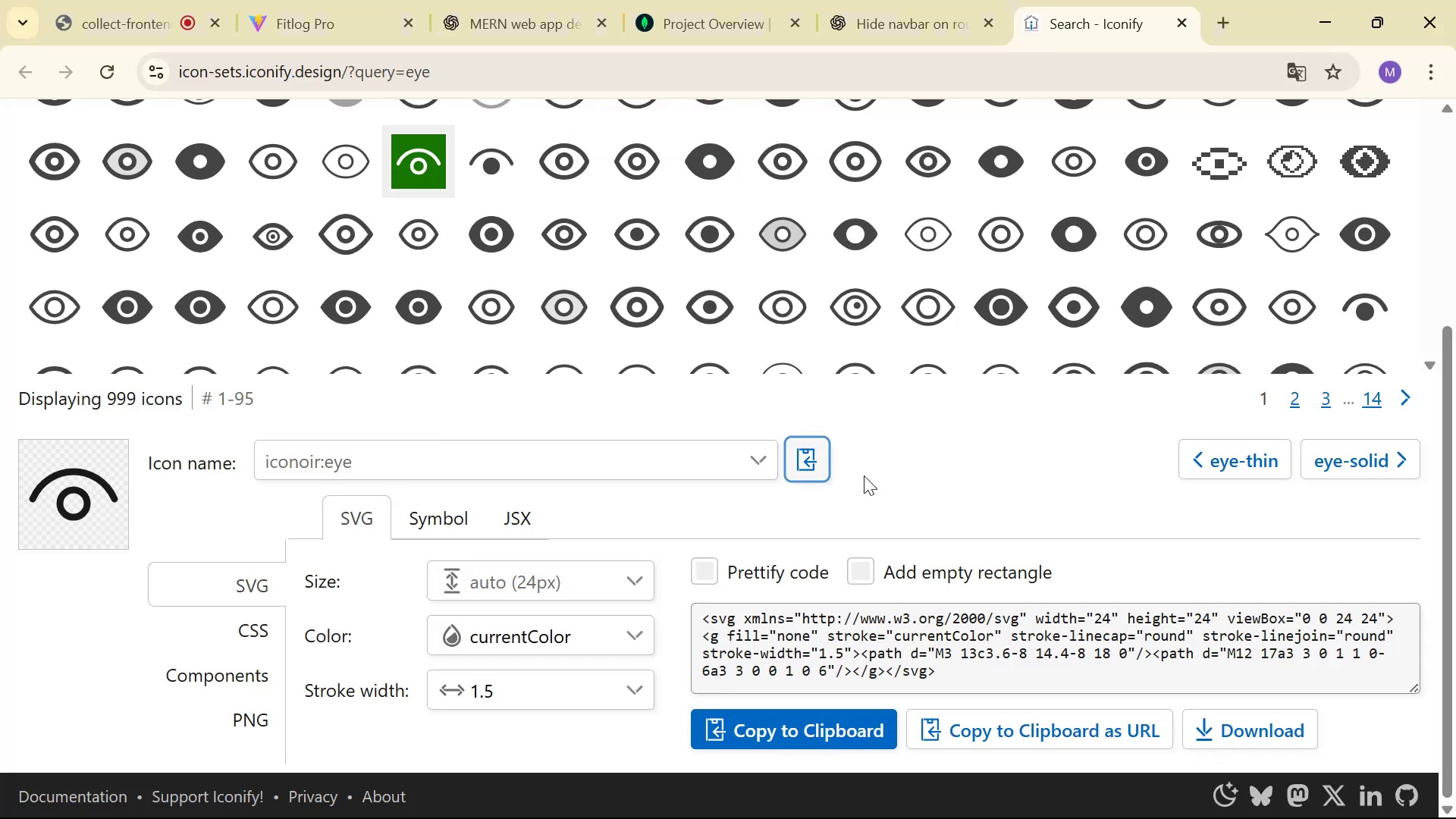 
left_click([804, 453])
 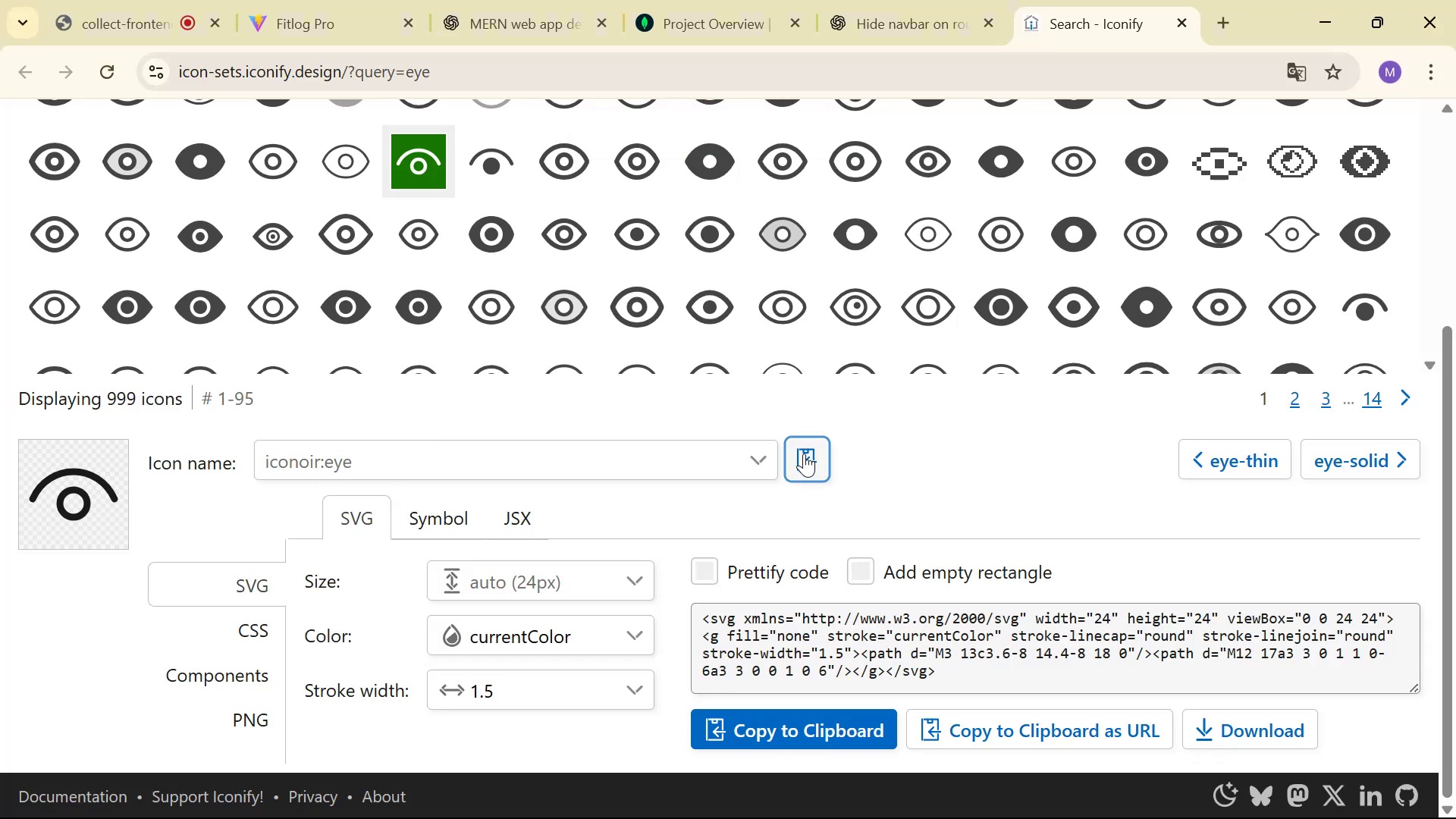 
key(Alt+AltLeft)
 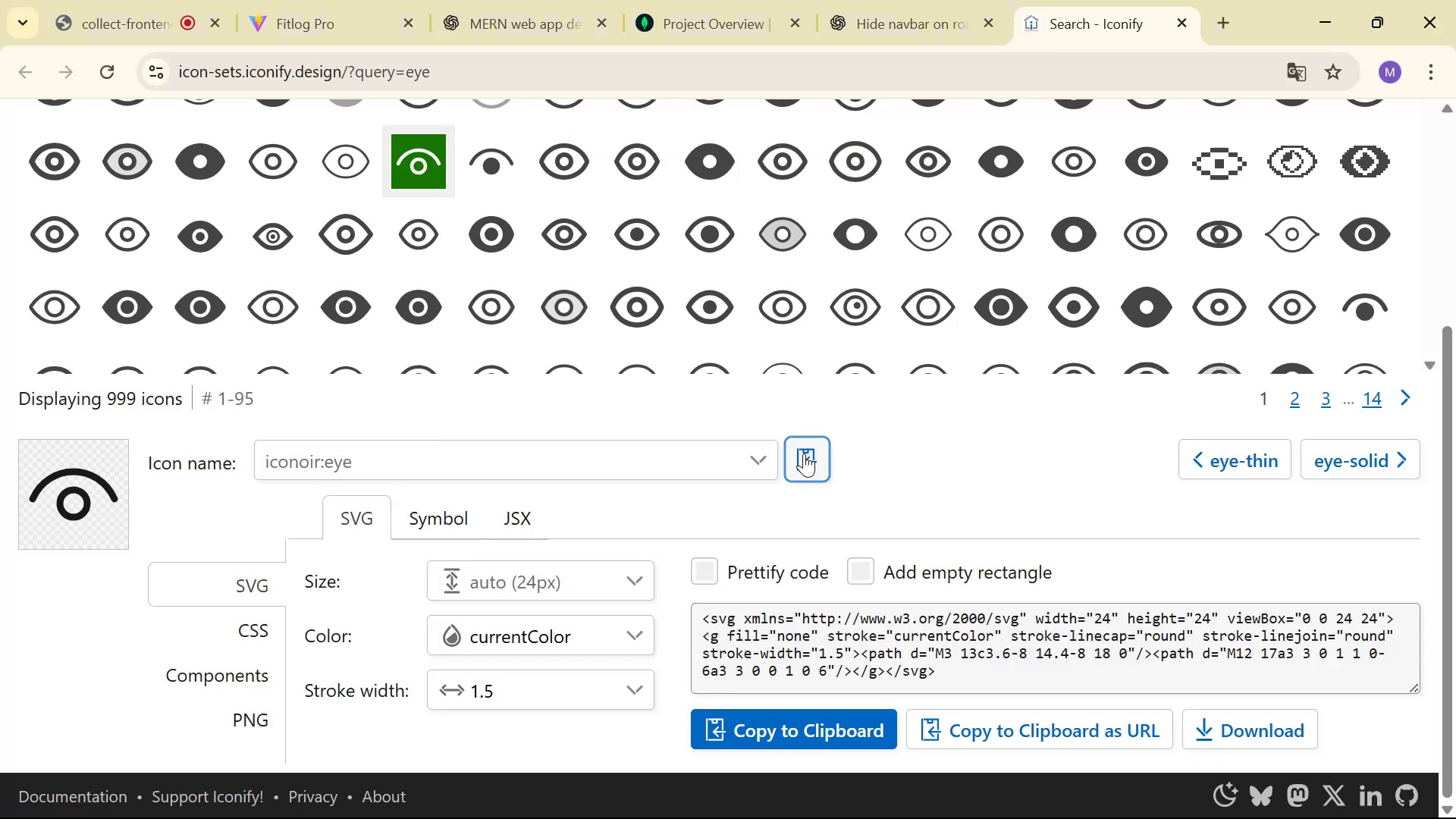 
key(Alt+Tab)
 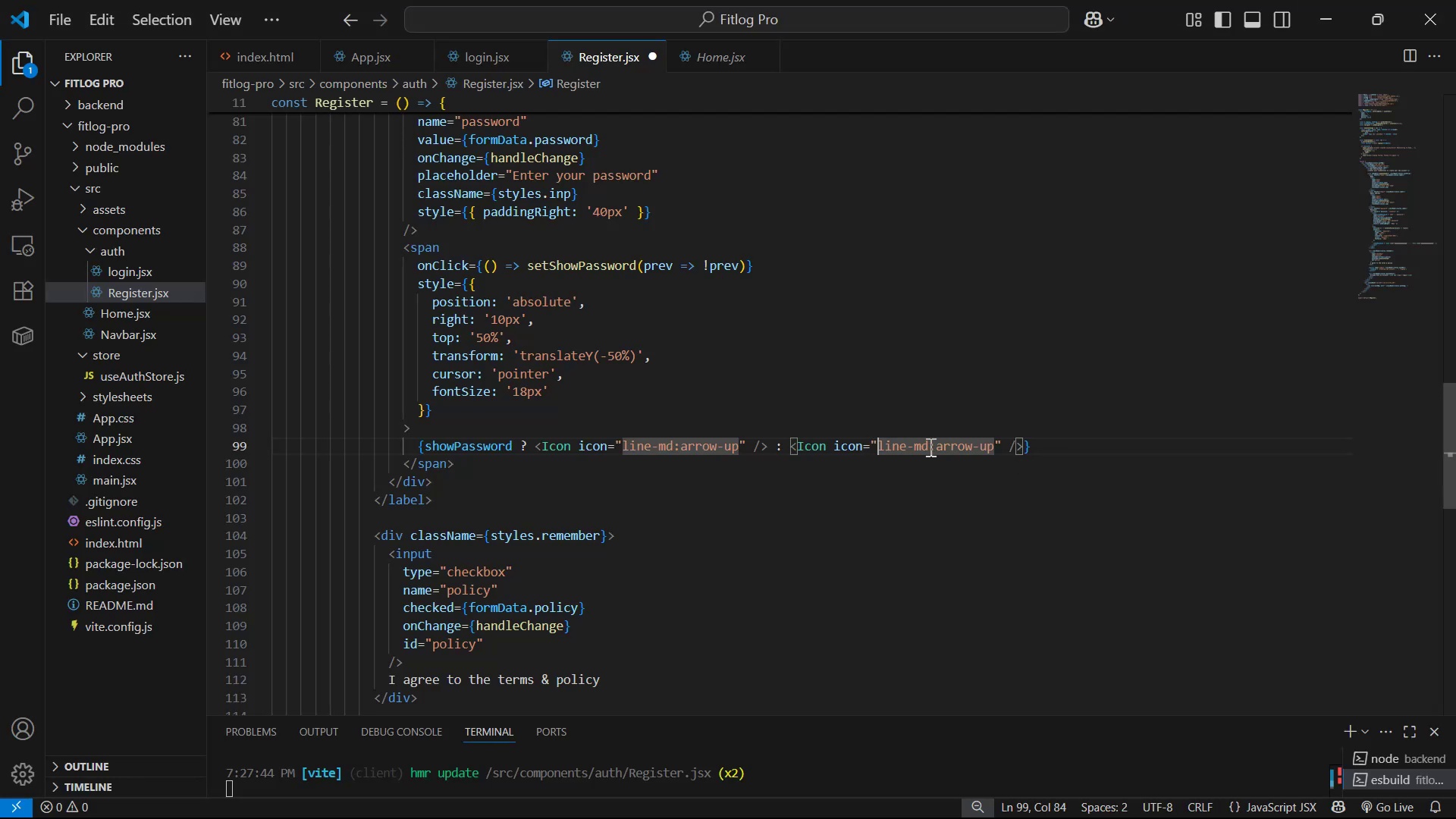 
key(Control+V)
 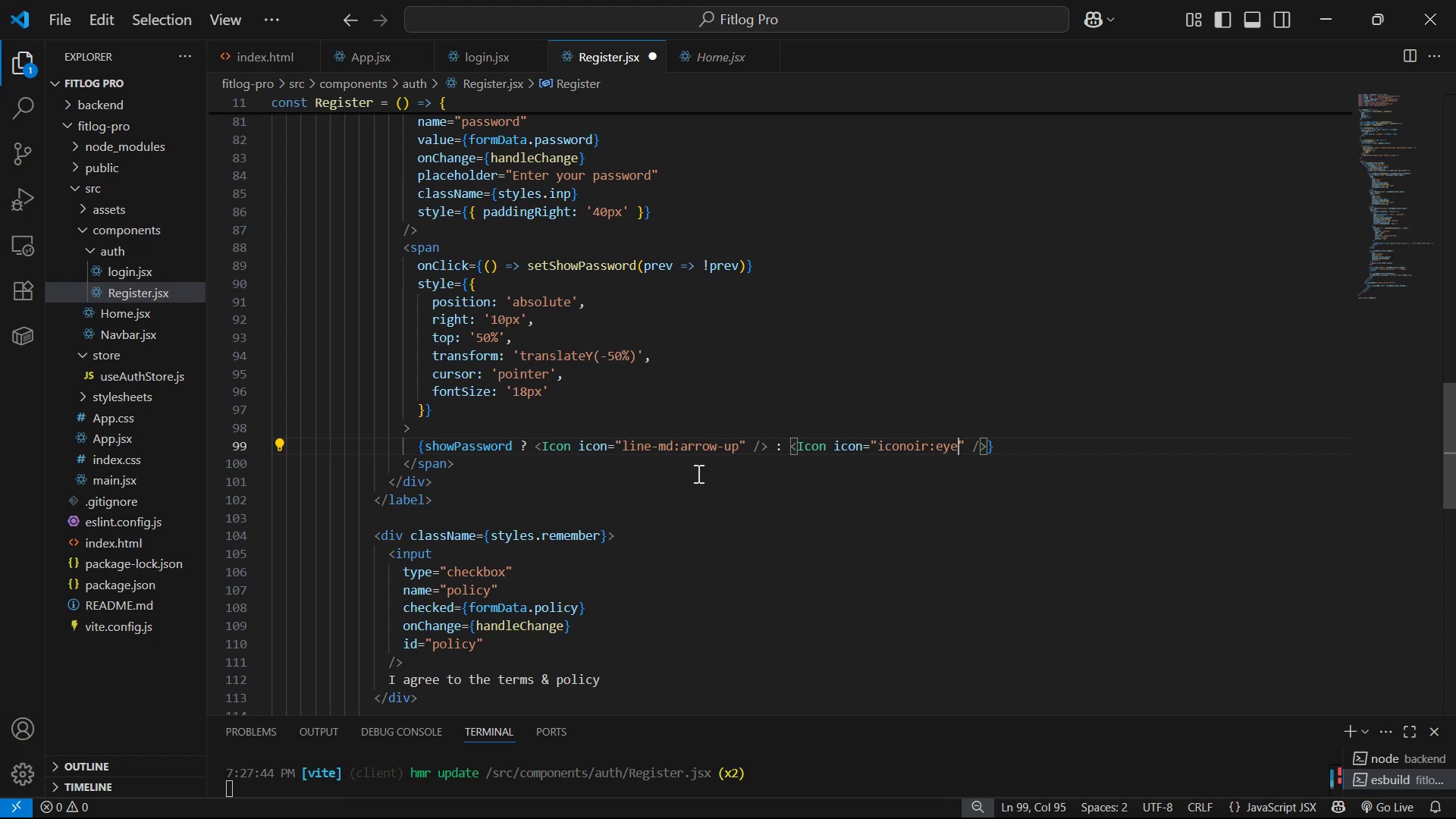 
key(Alt+AltLeft)
 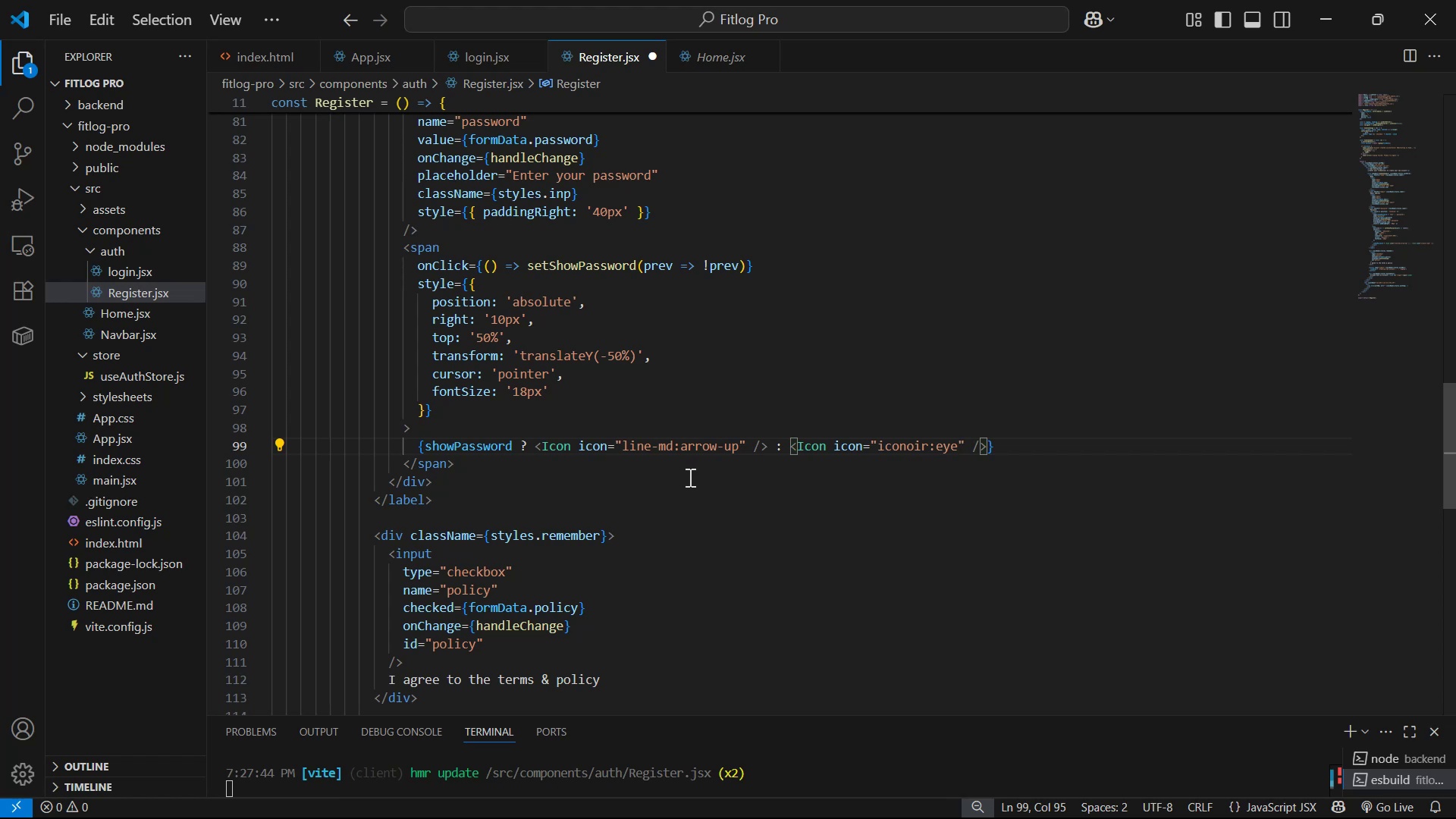 
key(Alt+Tab)
 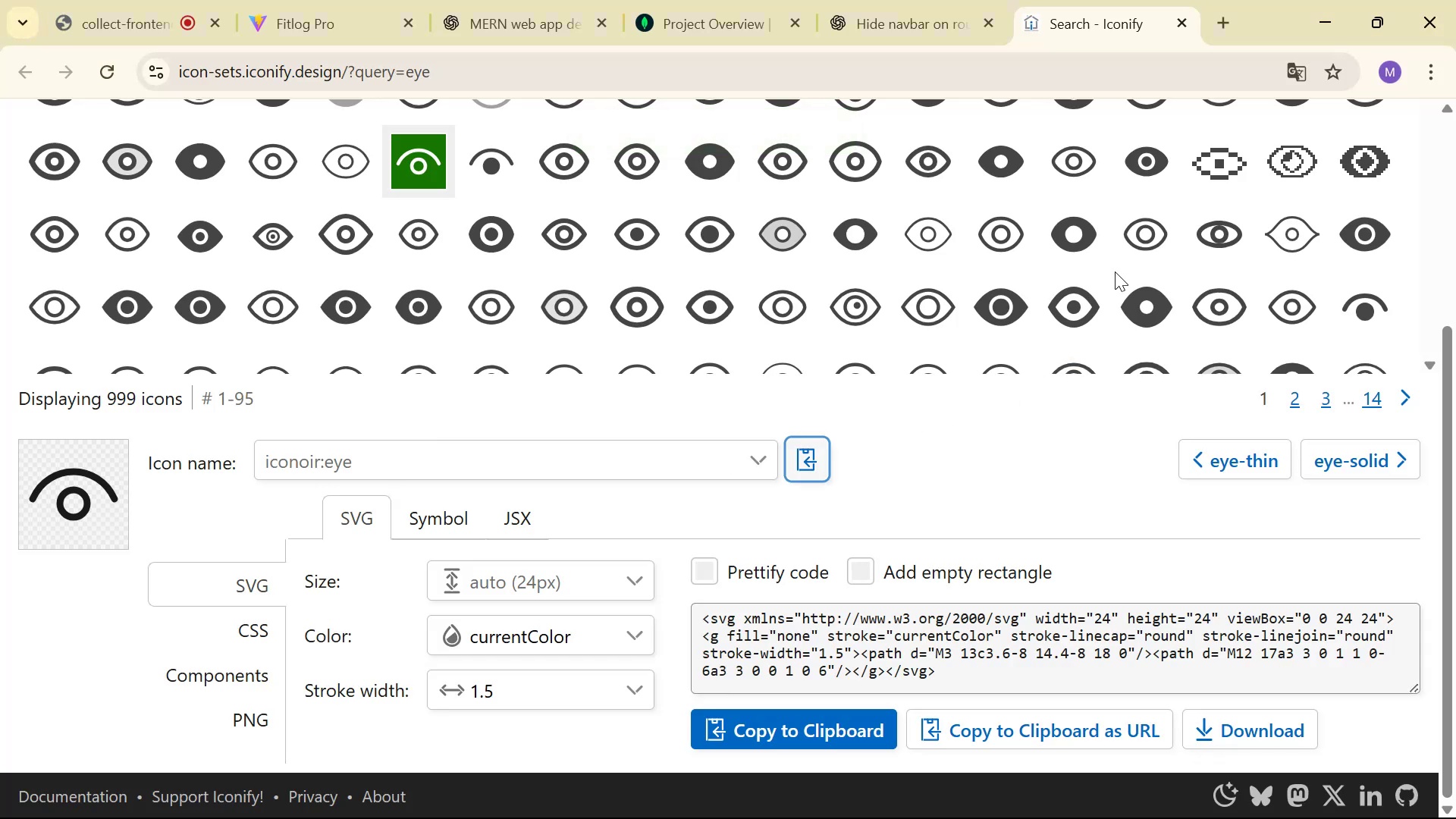 
scroll: coordinate [1455, 212], scroll_direction: up, amount: 5.0
 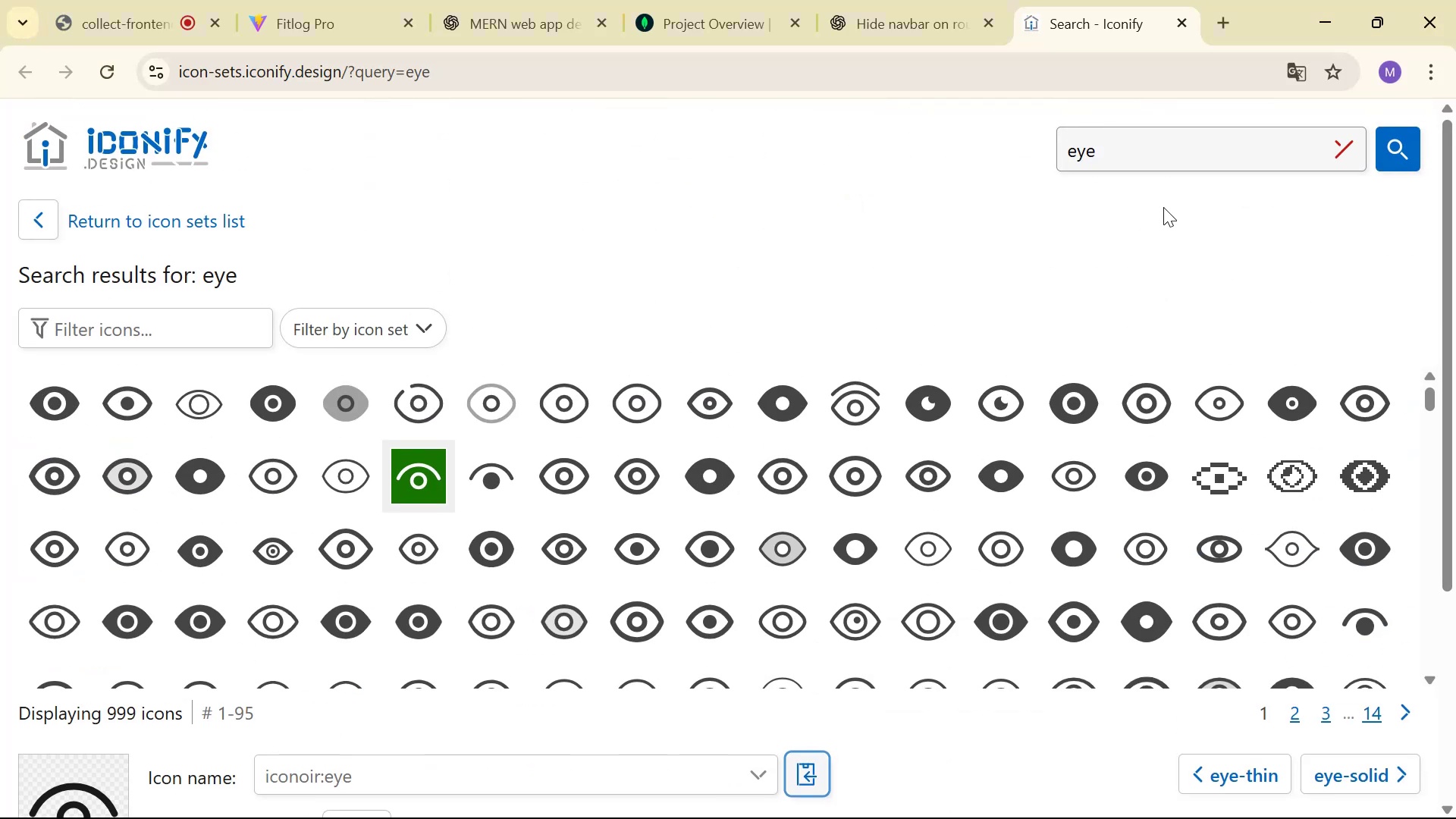 
left_click([1177, 155])
 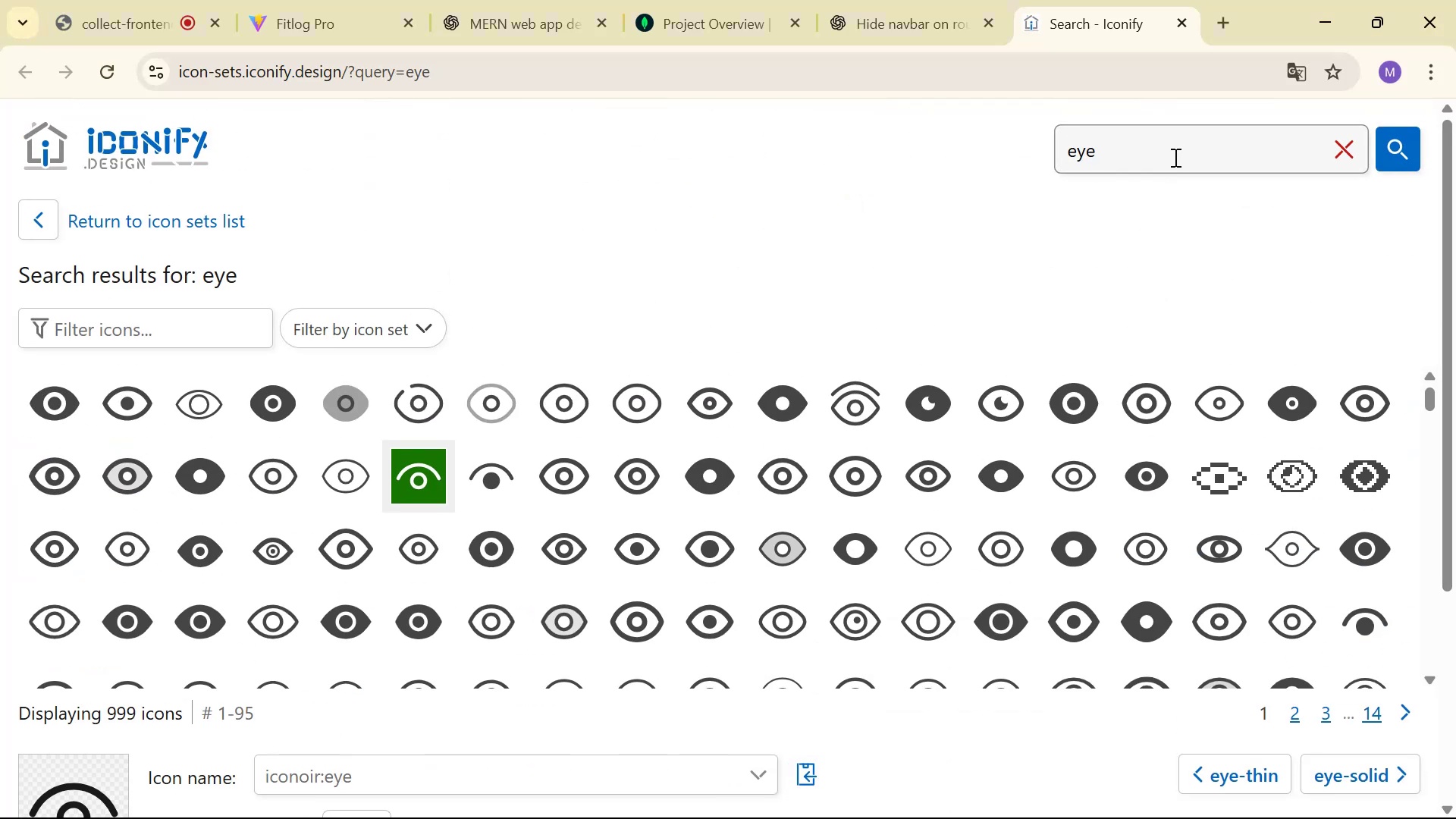 
type( close)
 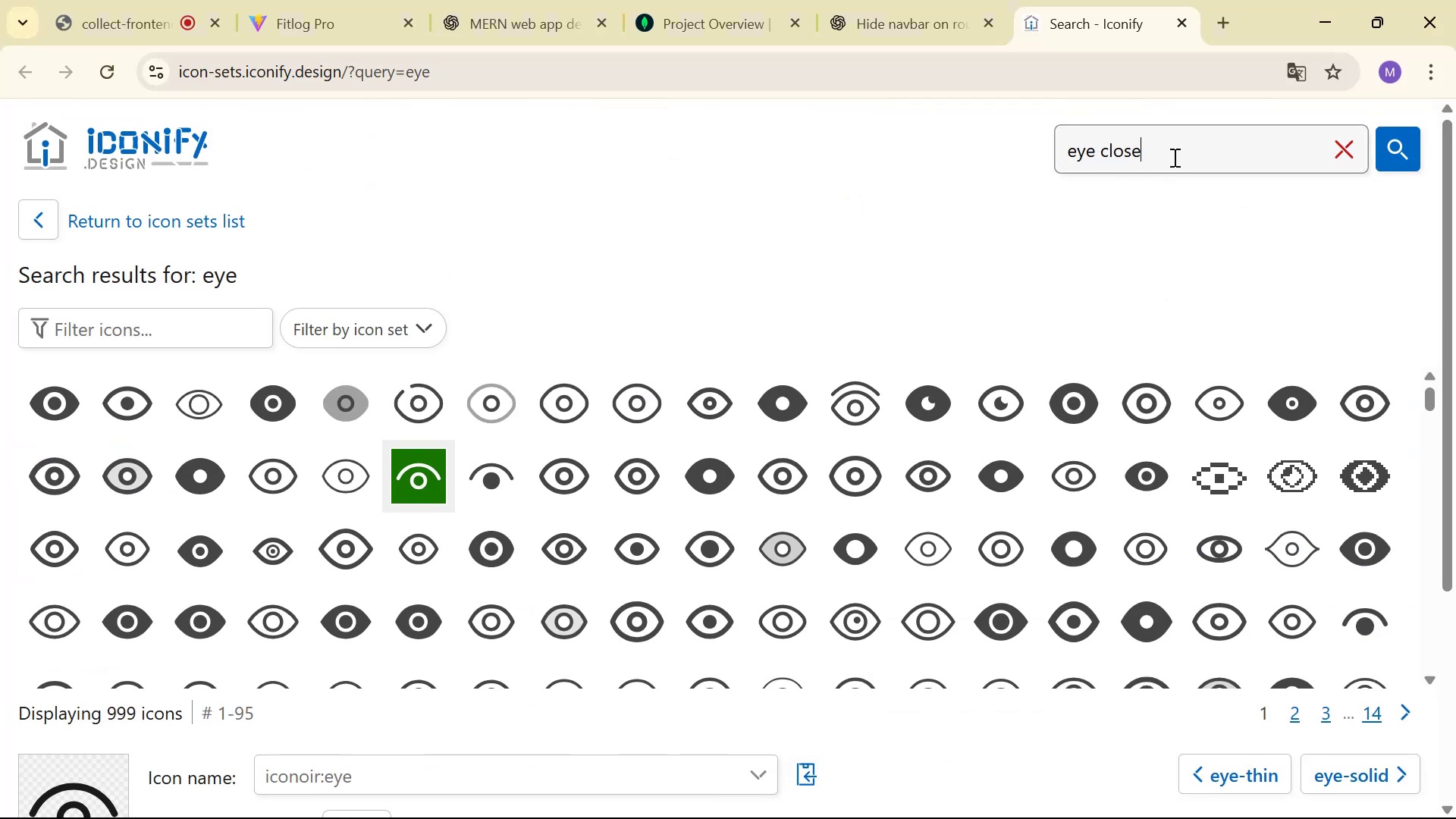 
key(Enter)
 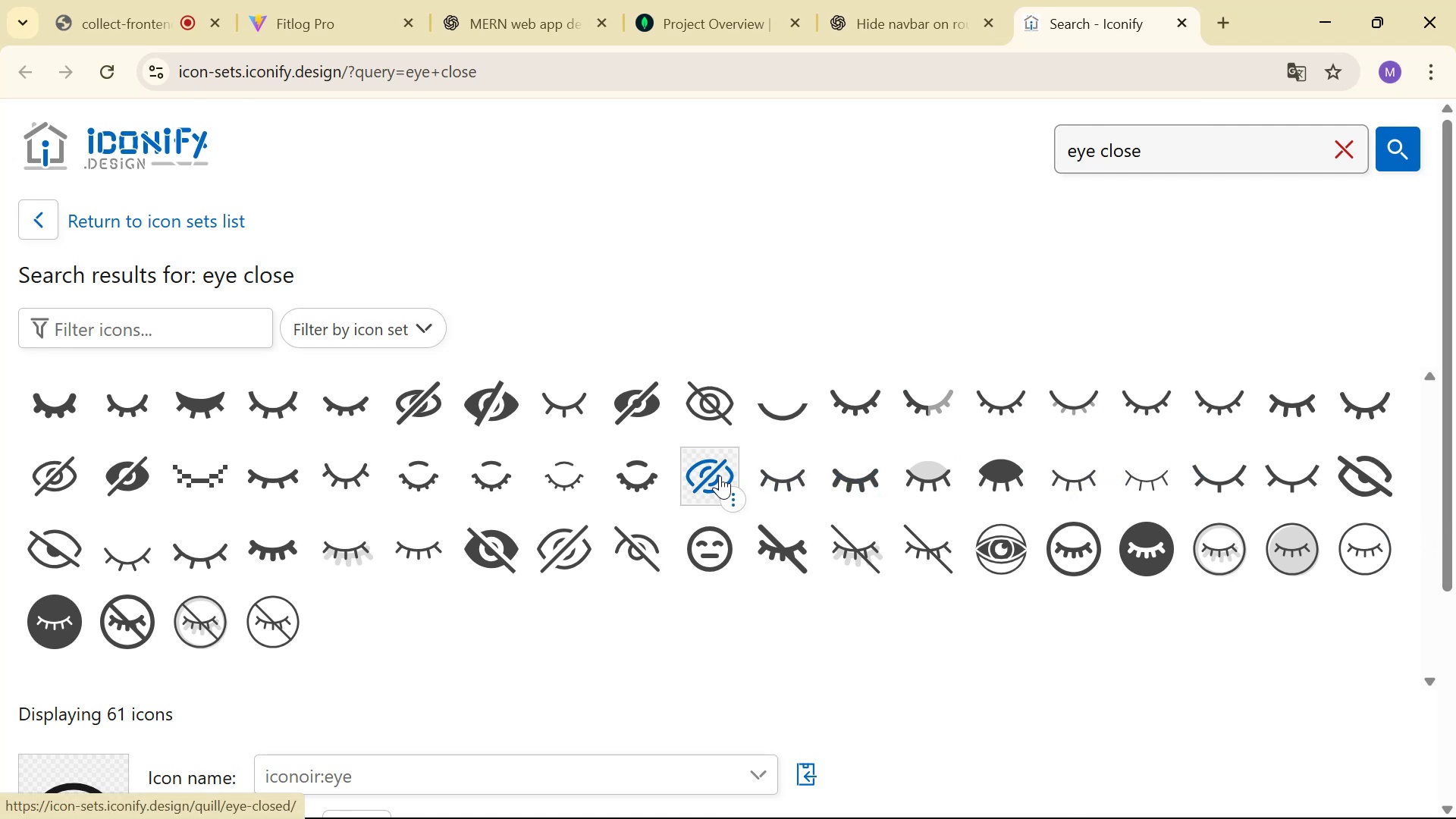 
wait(20.03)
 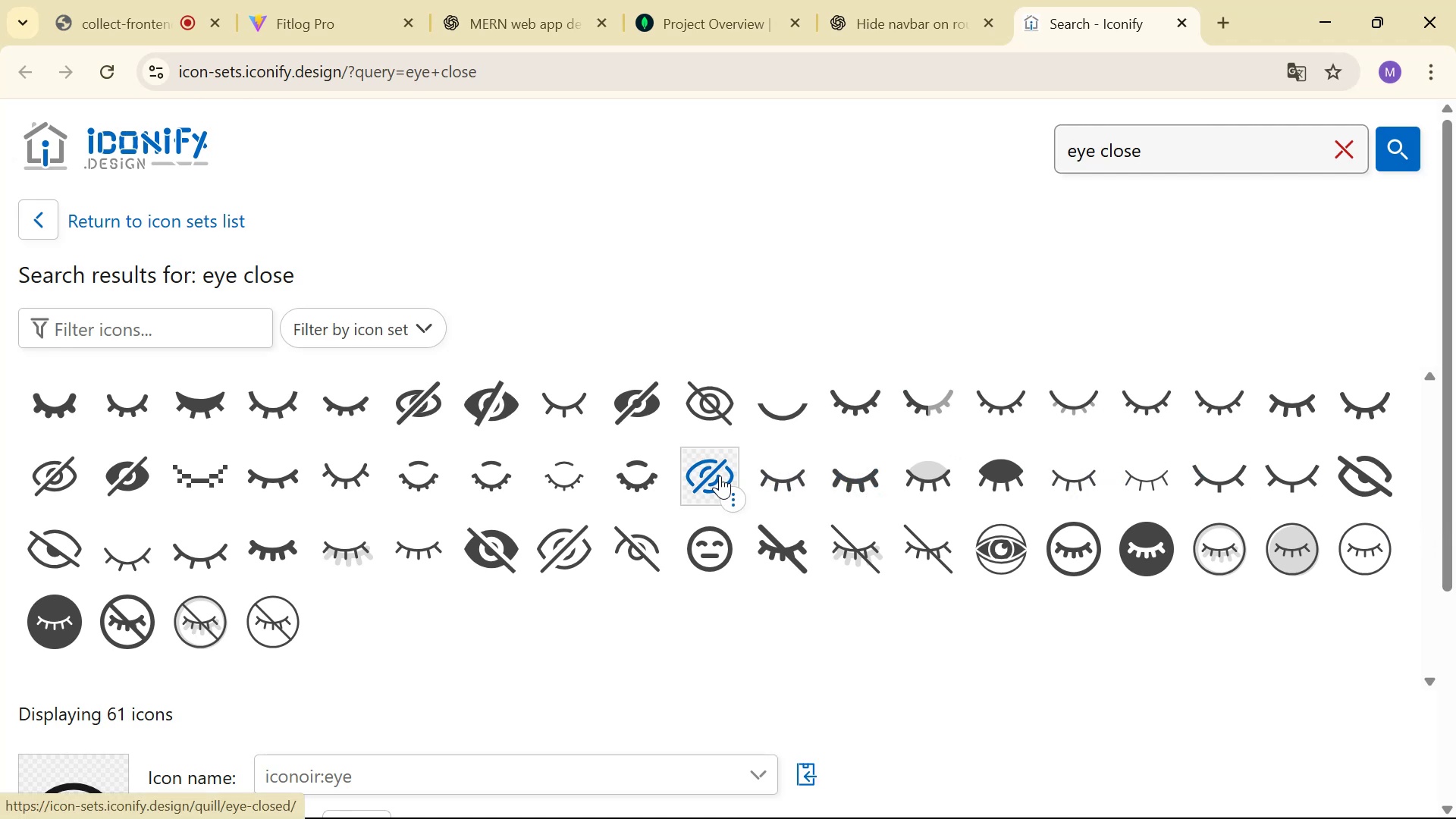 
left_click([723, 475])
 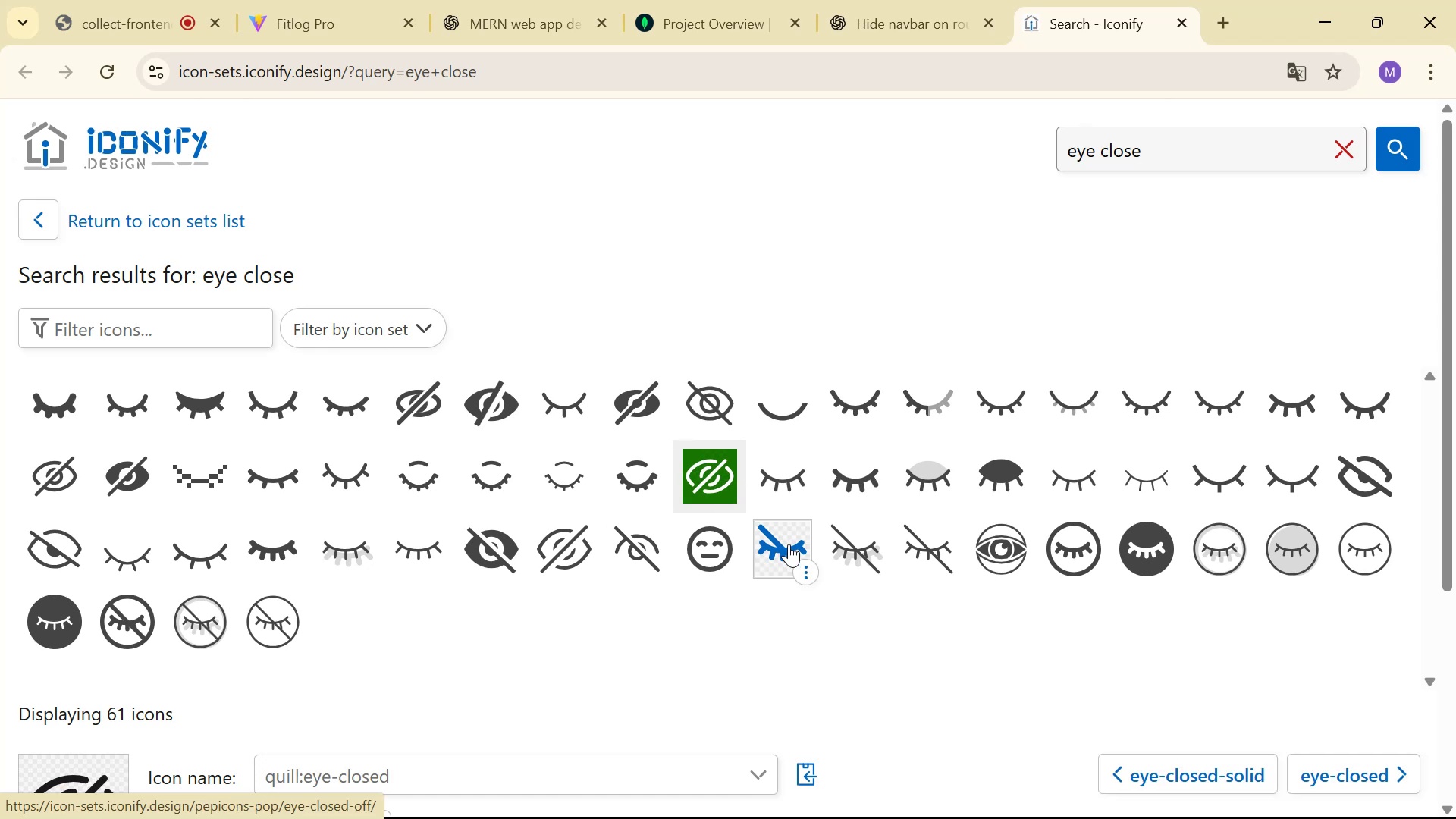 
scroll: coordinate [825, 575], scroll_direction: down, amount: 1.0
 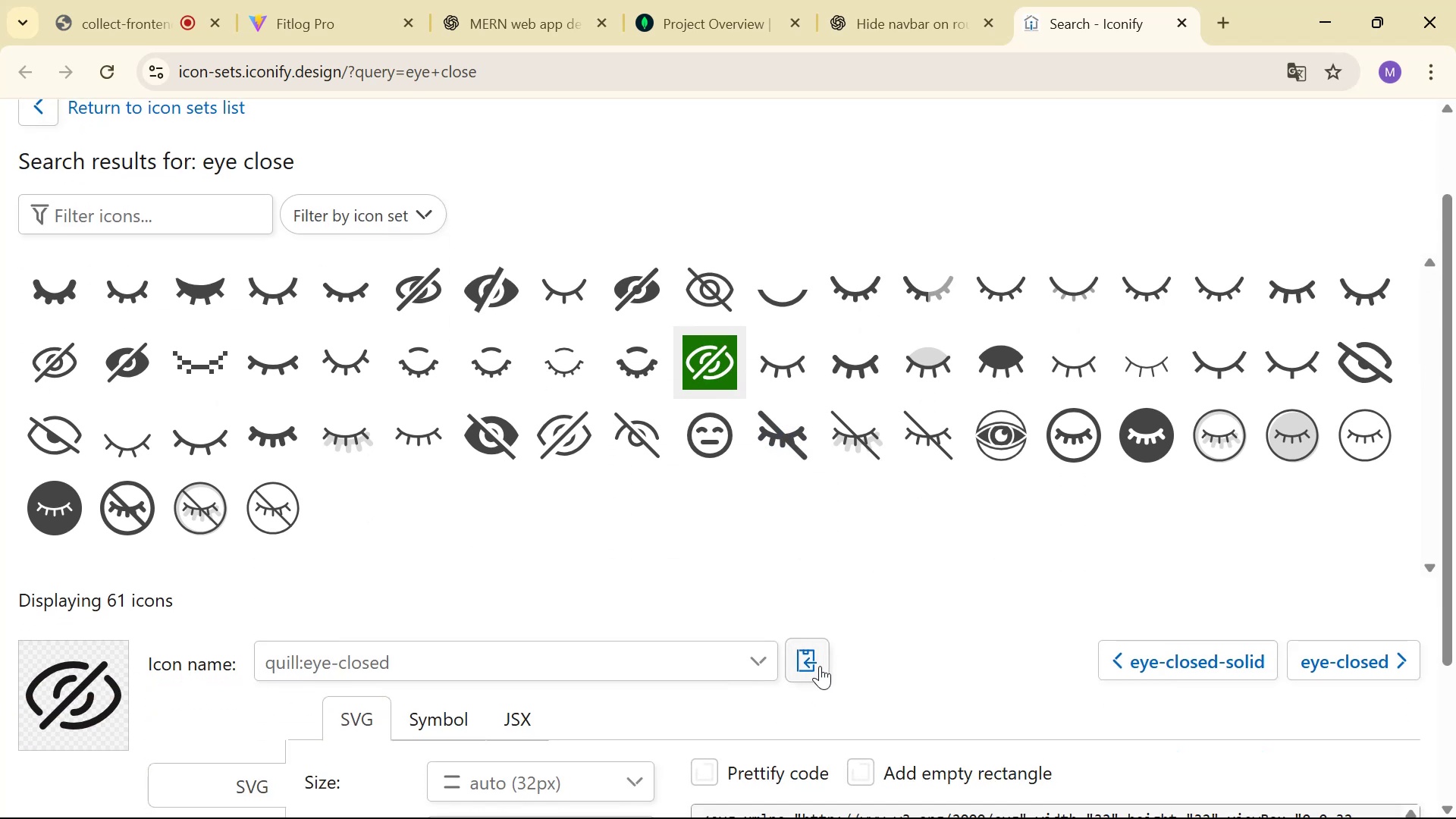 
left_click([815, 657])
 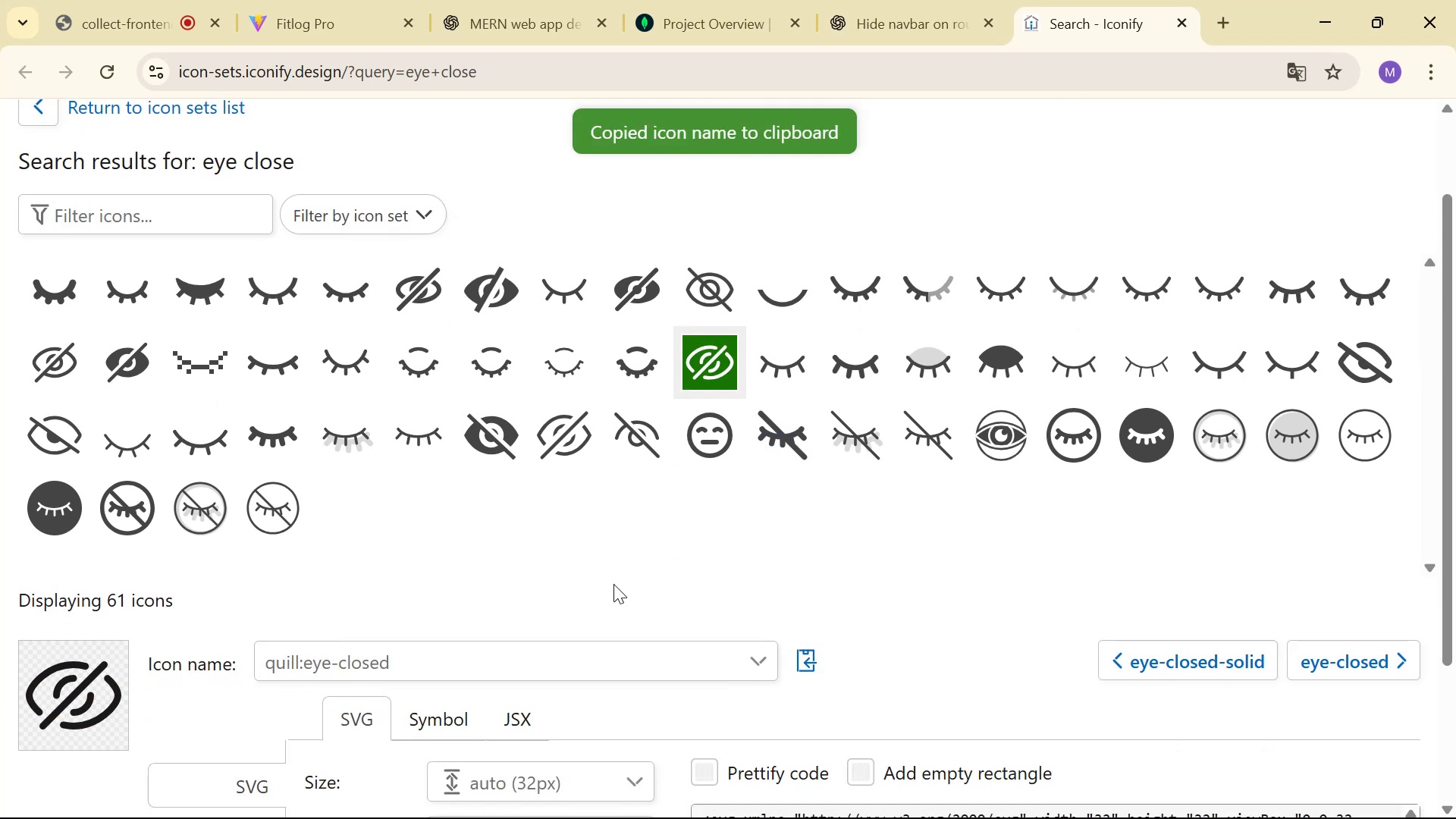 
key(Alt+AltLeft)
 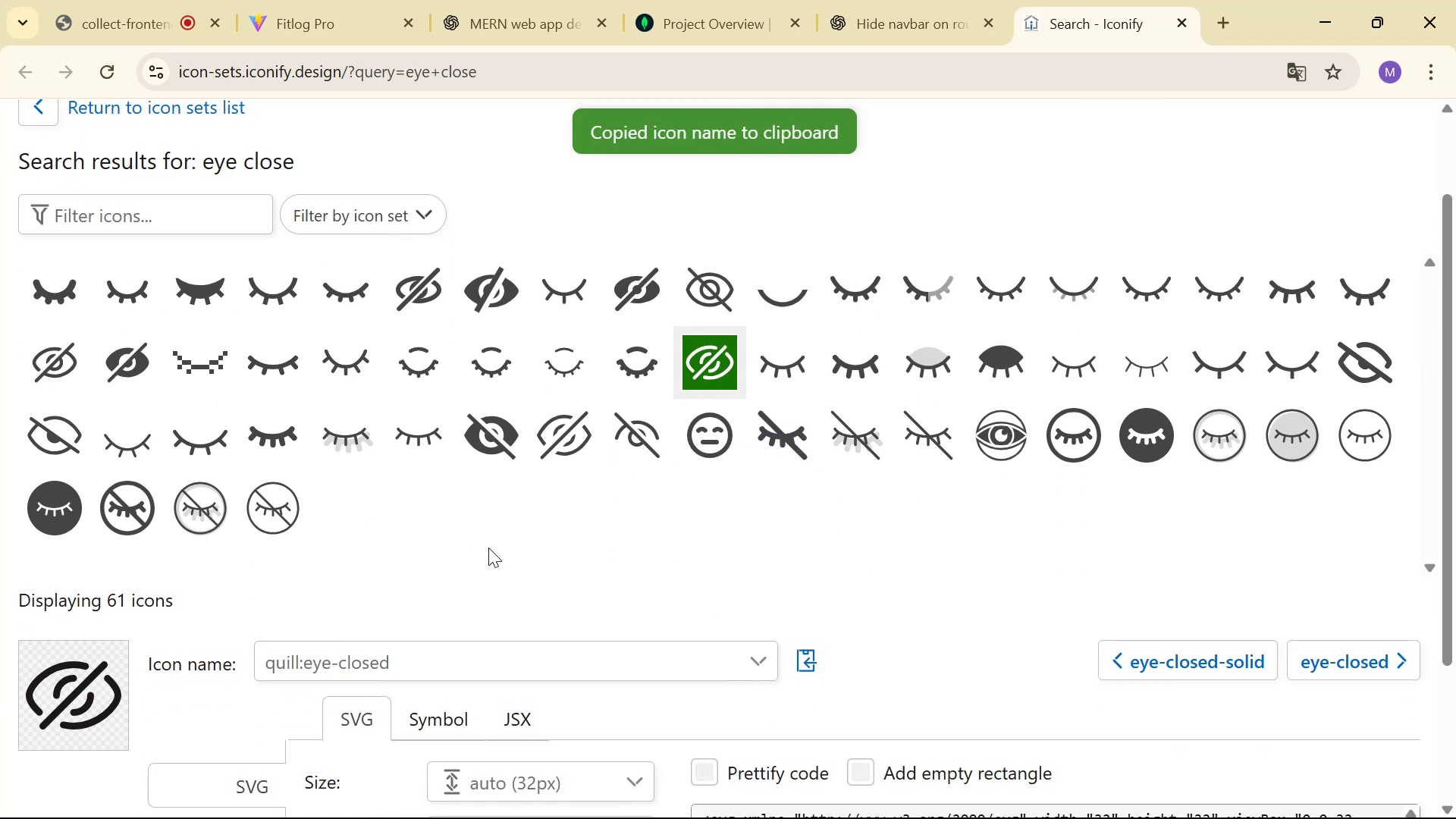 
key(Alt+Tab)
 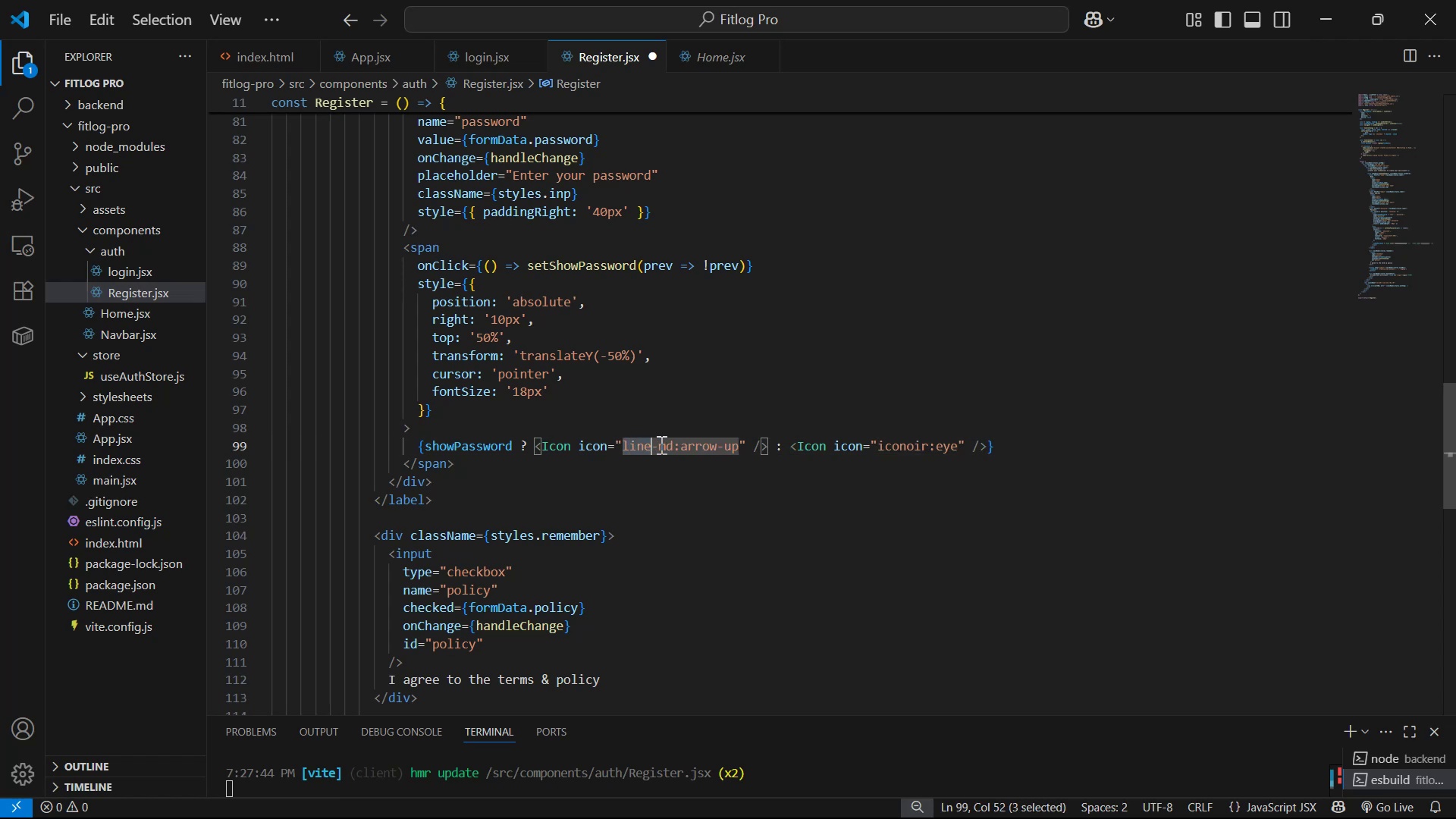 
key(Control+V)
 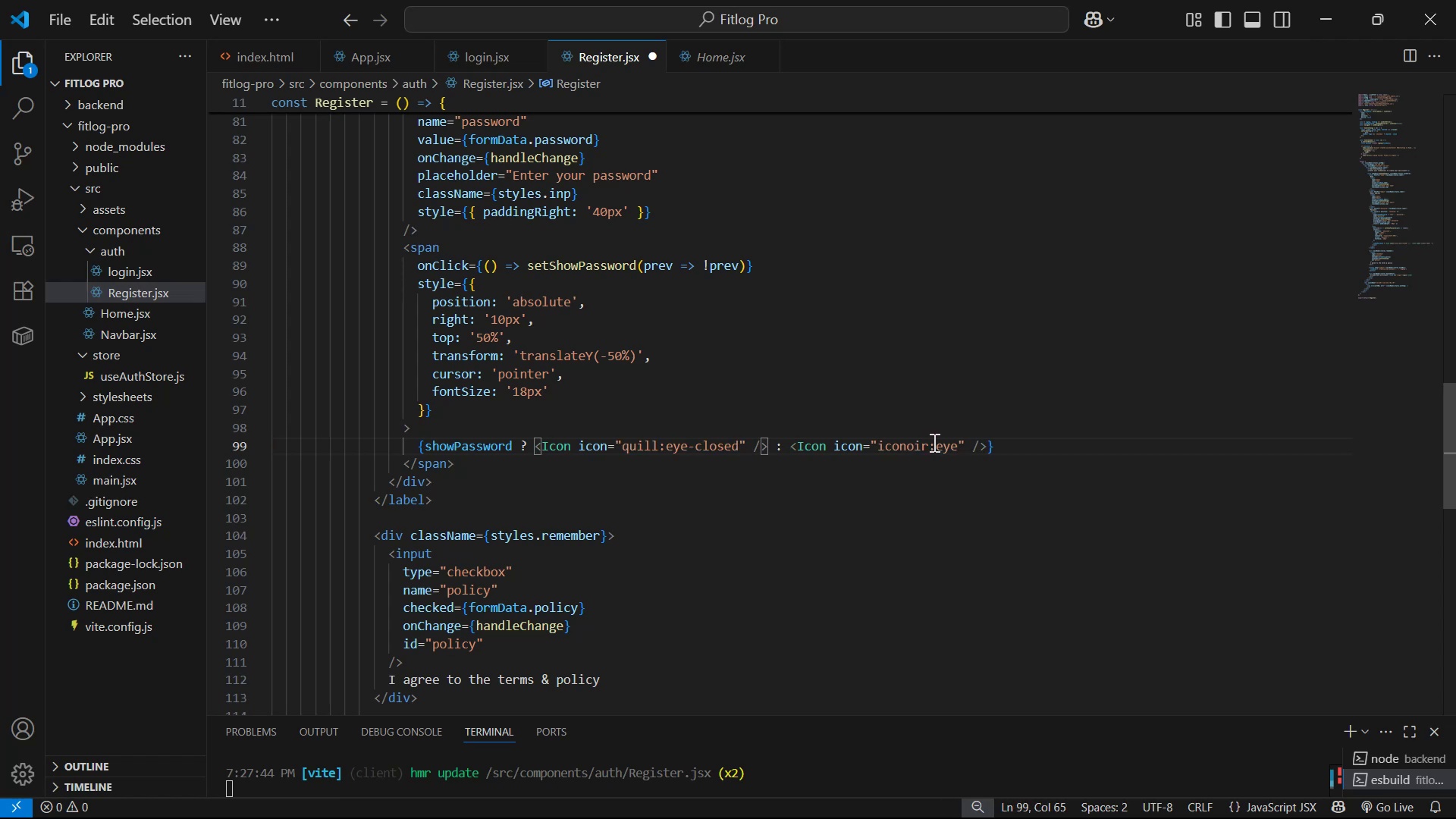 
key(Control+C)
 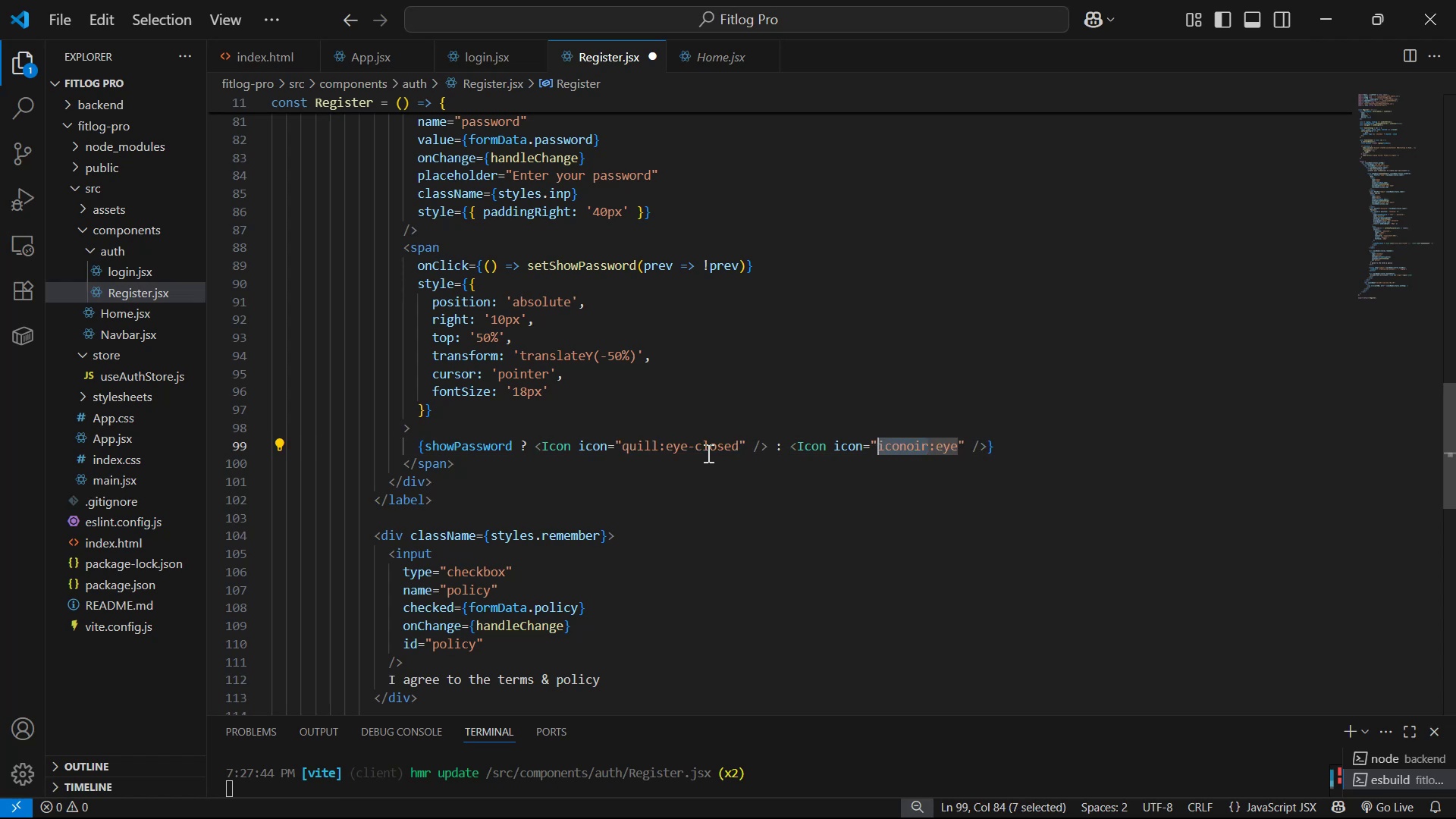 
key(Control+ControlLeft)
 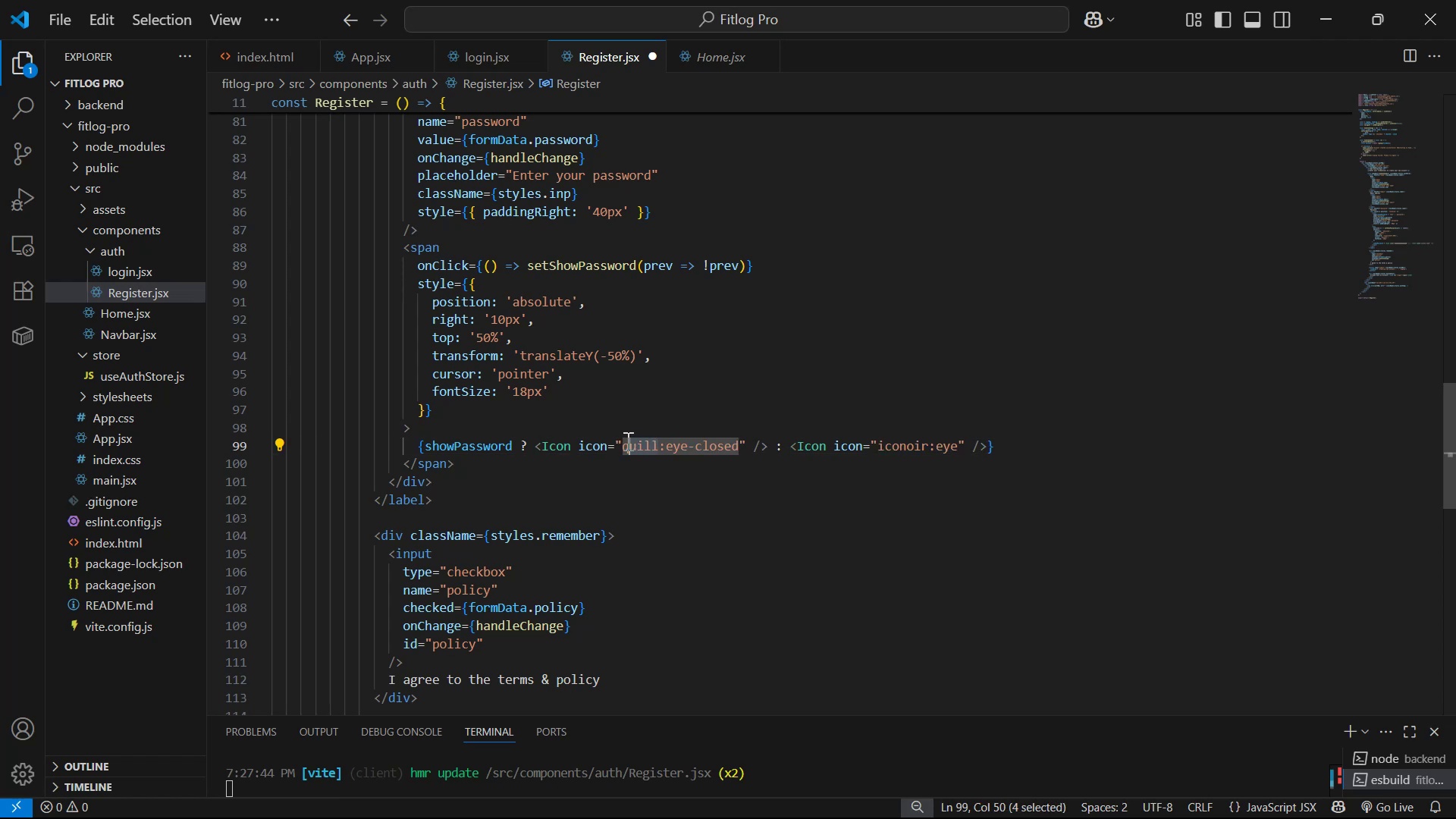 
key(Control+V)
 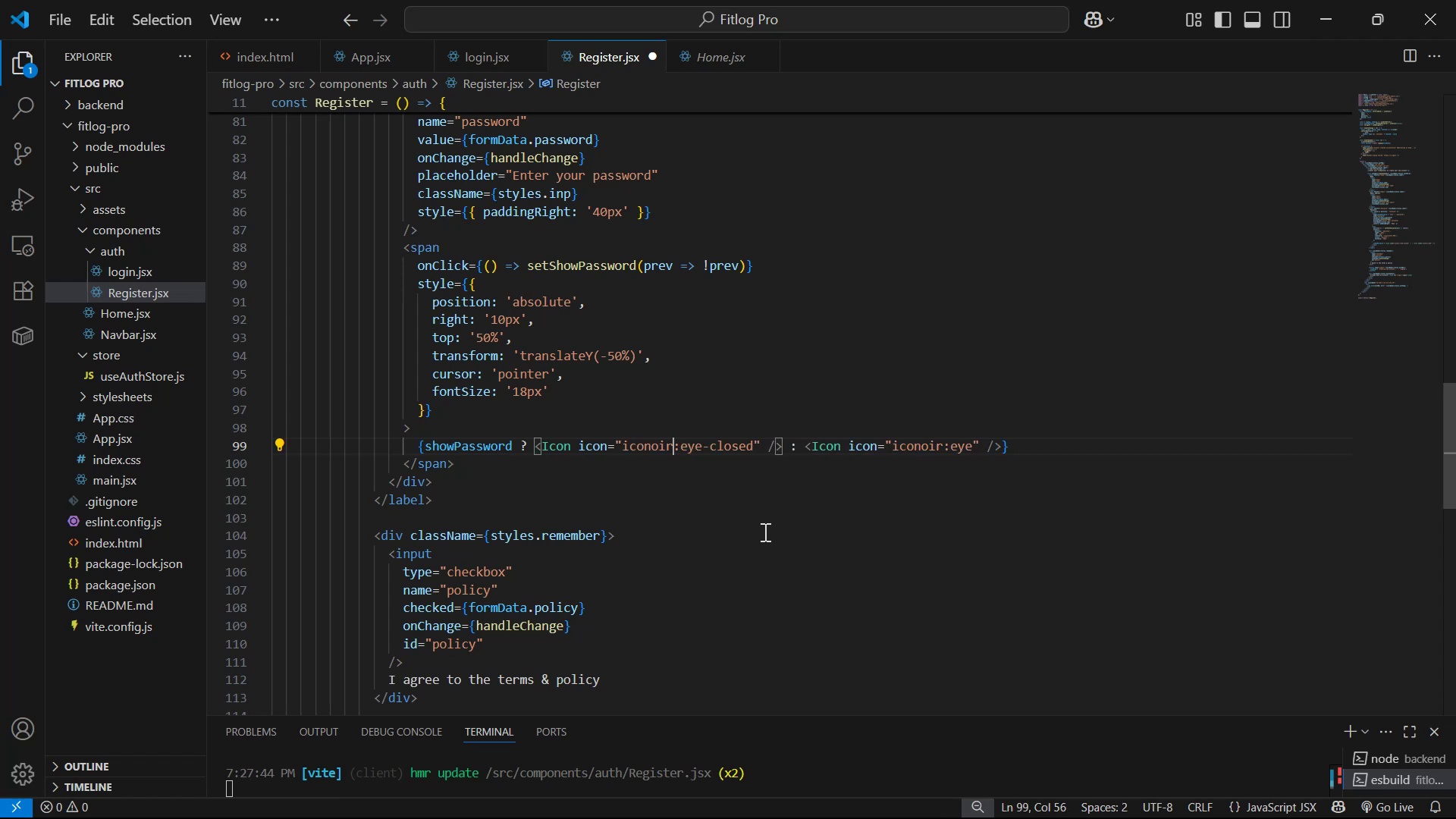 
key(Control+S)
 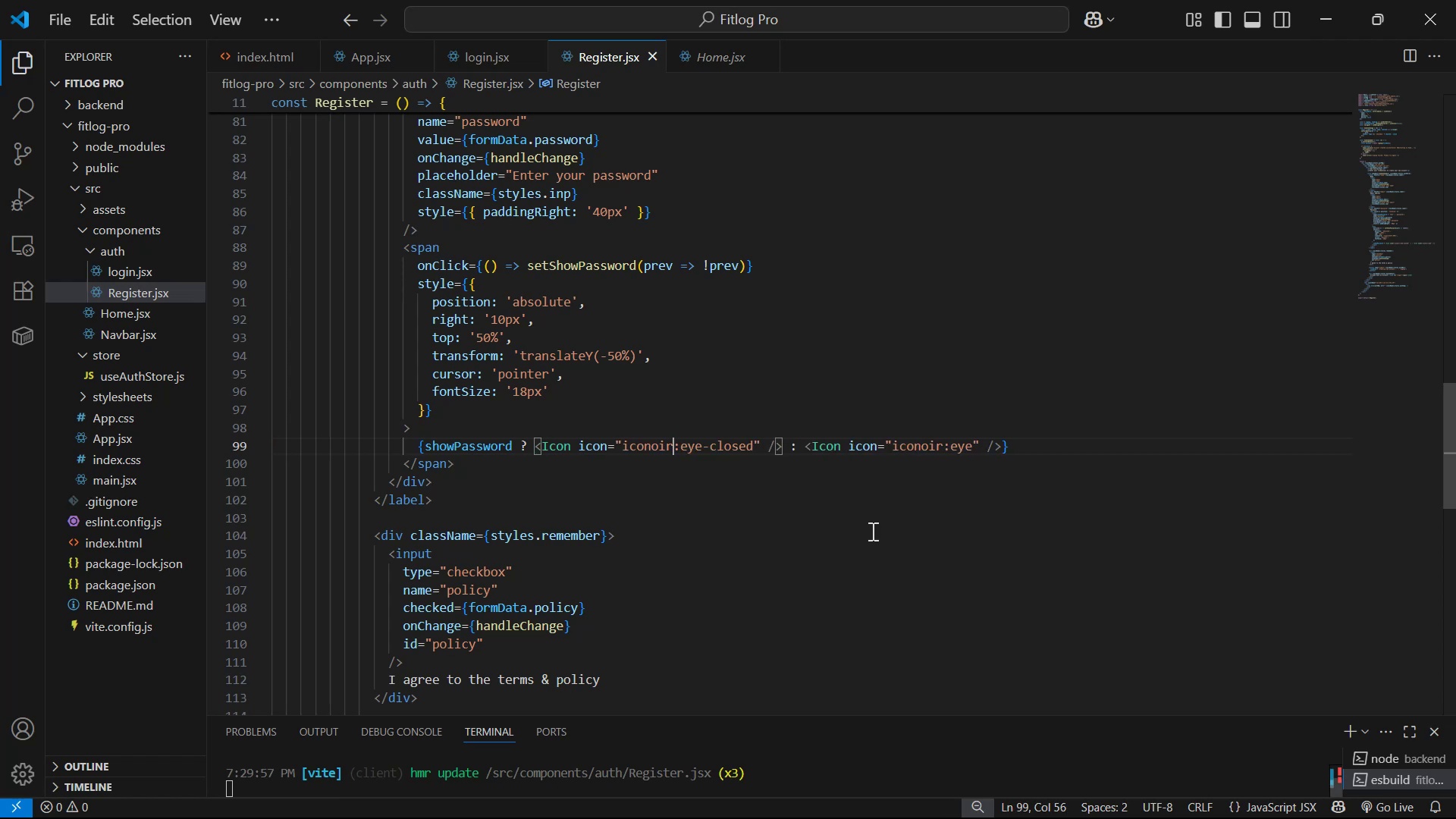 
key(Alt+AltLeft)
 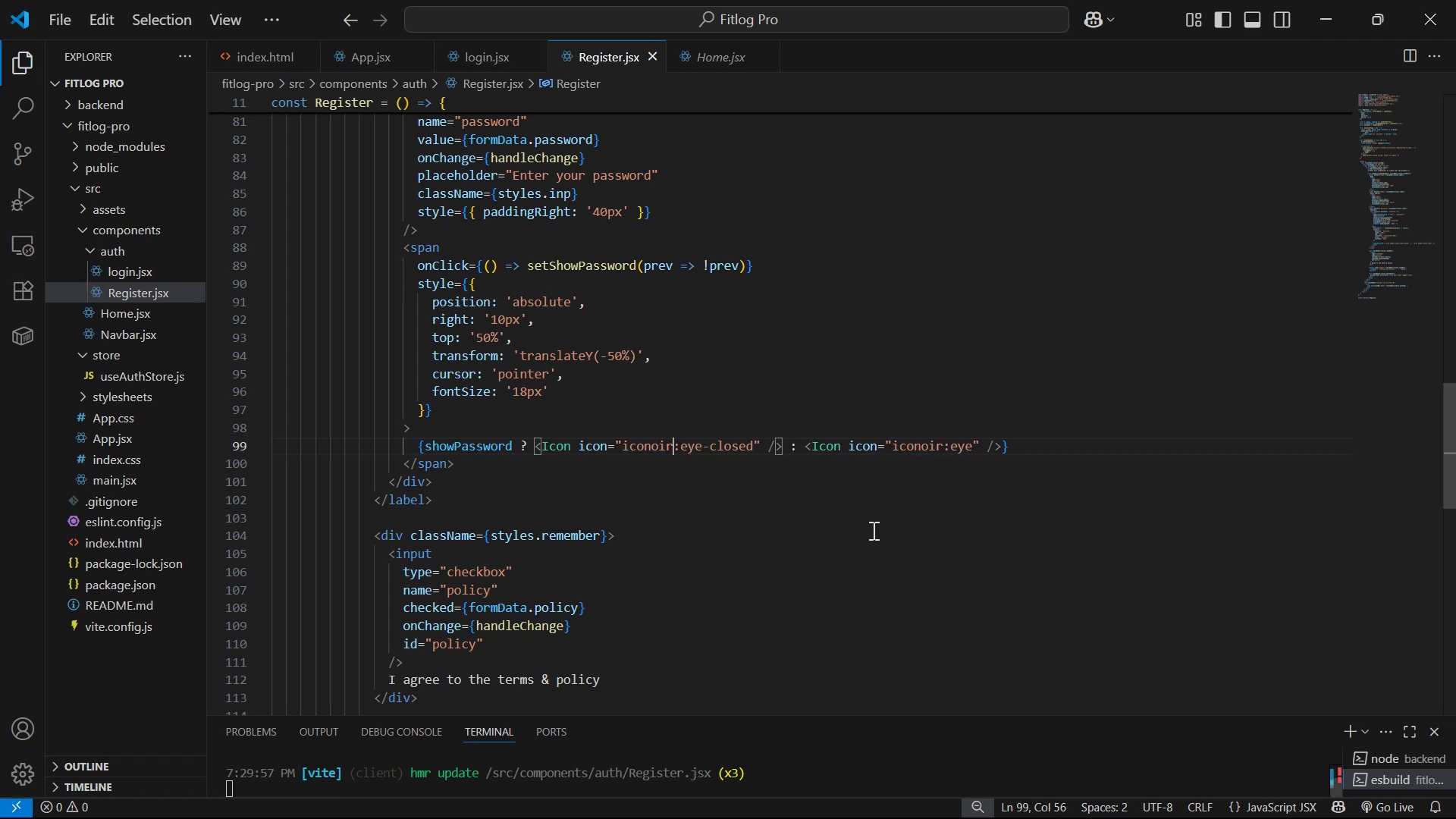 
key(Alt+Tab)
 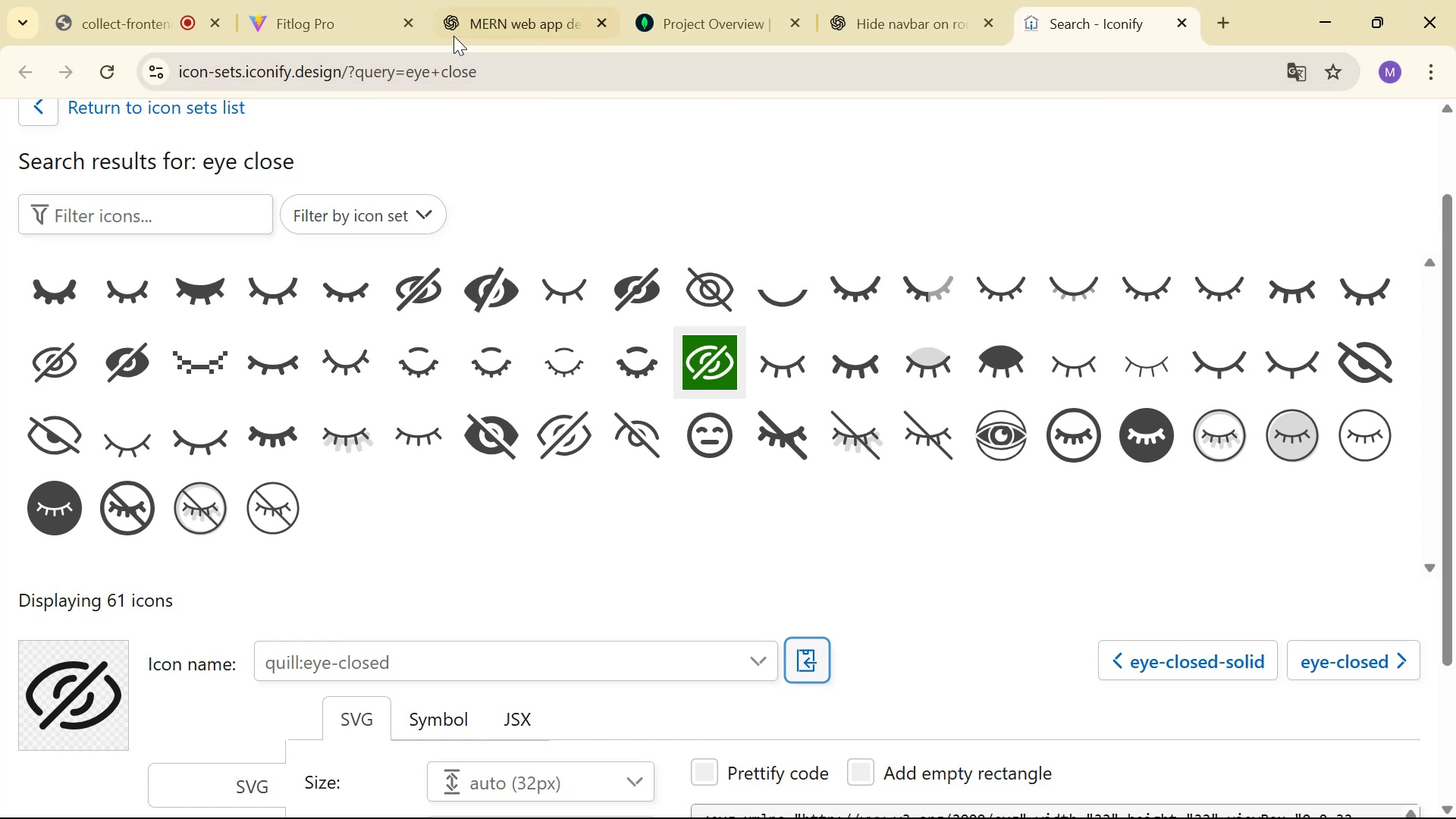 
left_click([315, 22])
 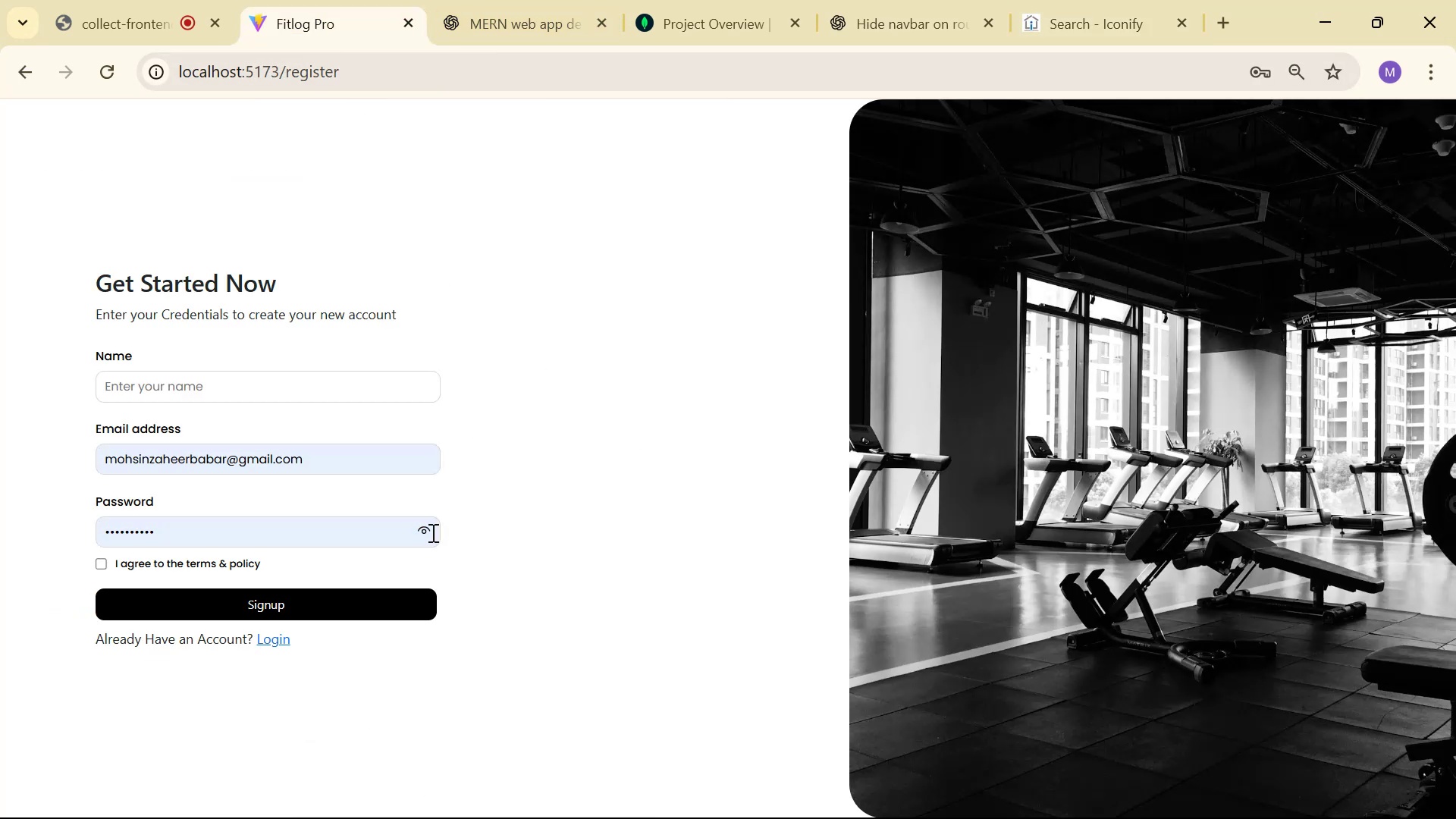 
left_click([426, 527])
 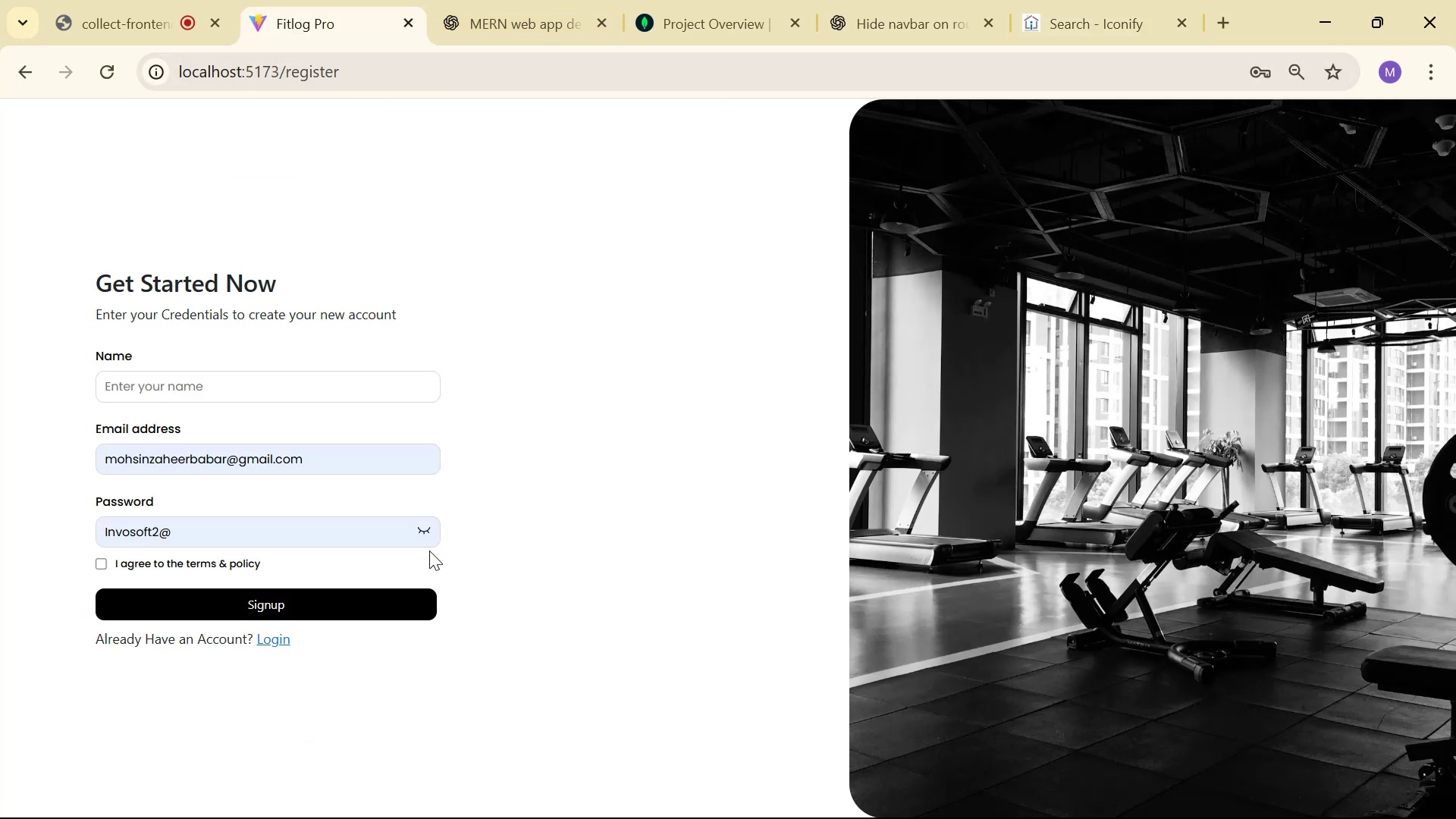 
left_click([424, 535])
 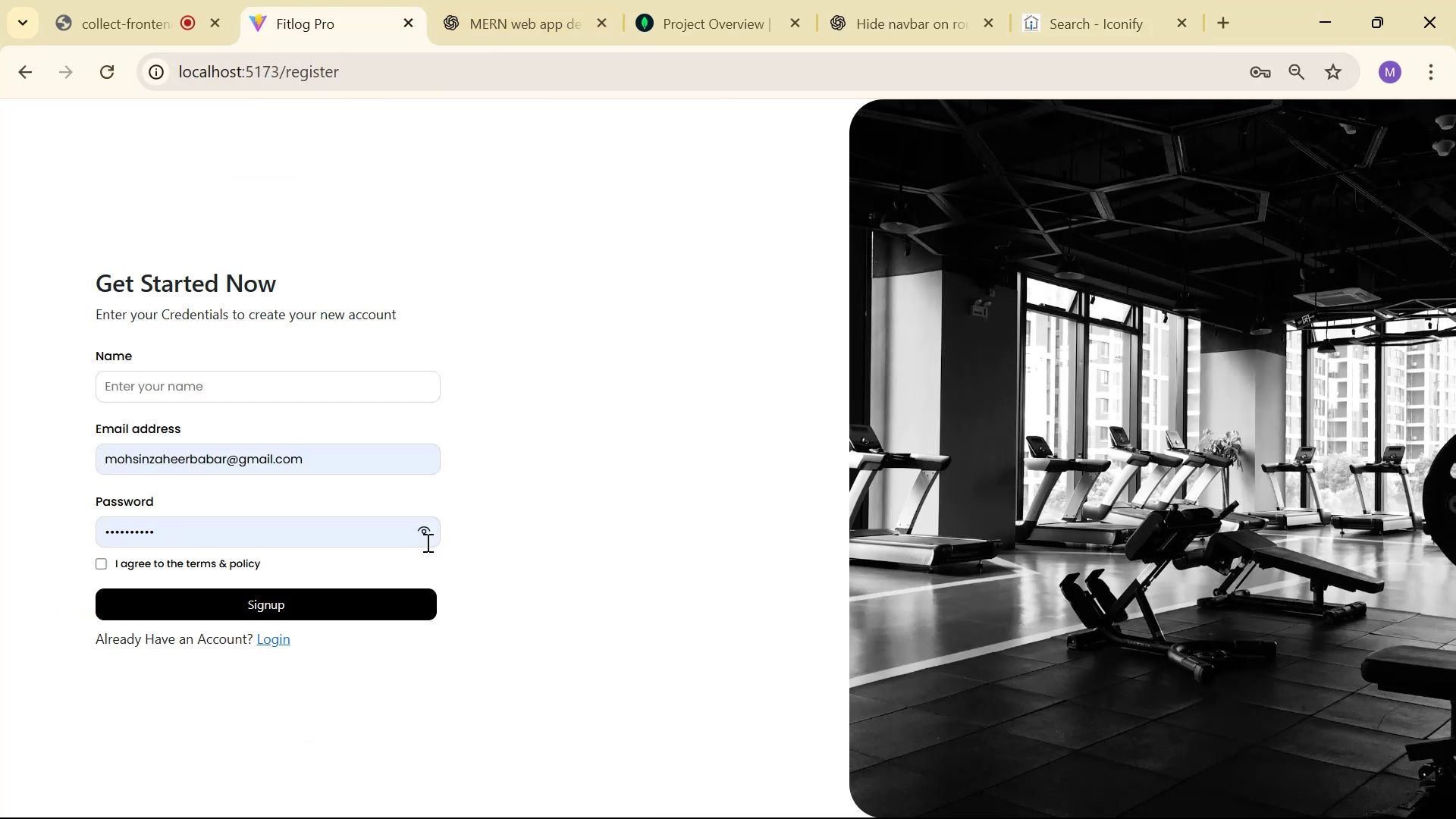 
left_click([426, 529])
 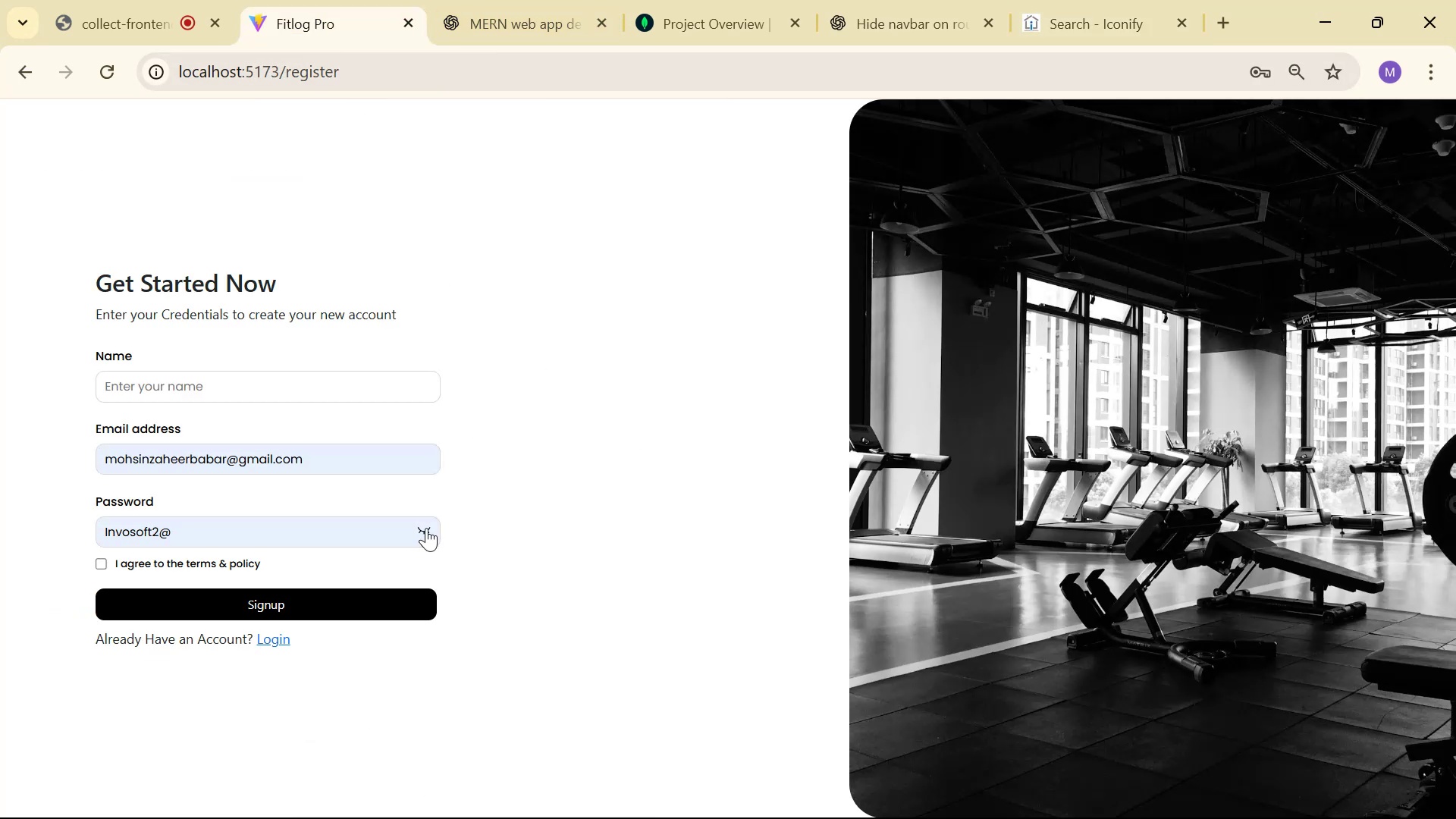 
key(Alt+AltLeft)
 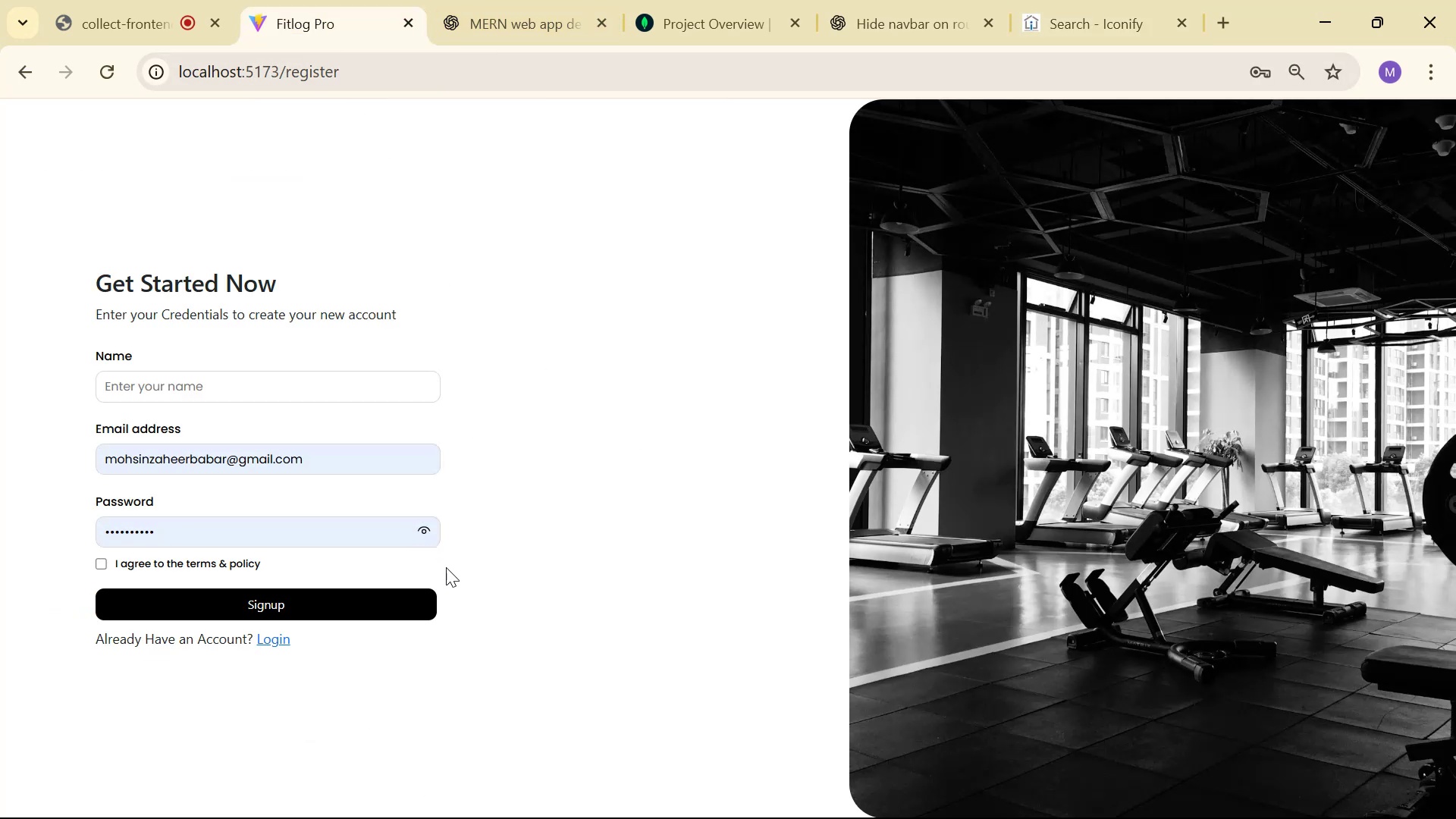 
key(Alt+Tab)
 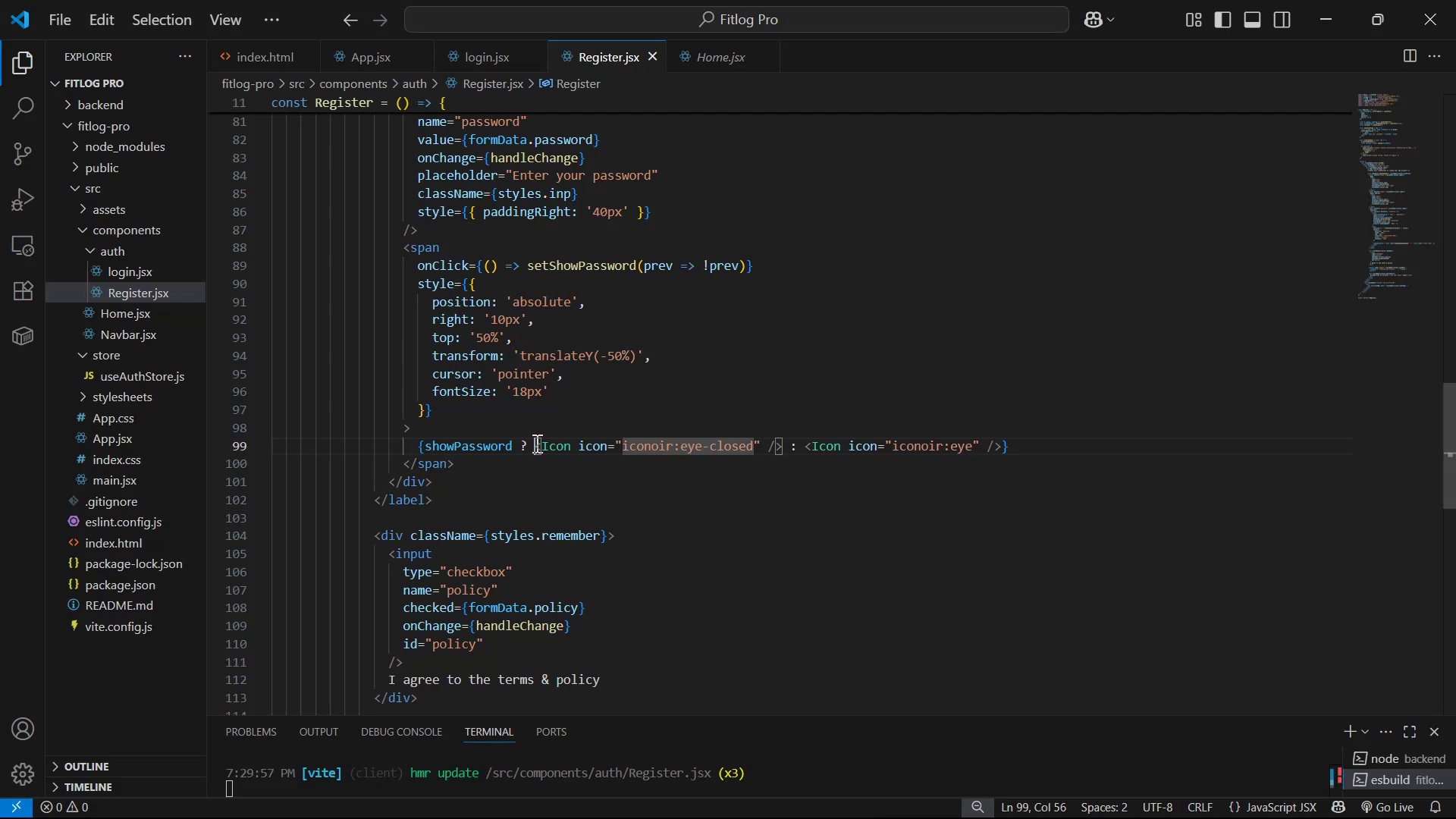 
key(Control+ControlLeft)
 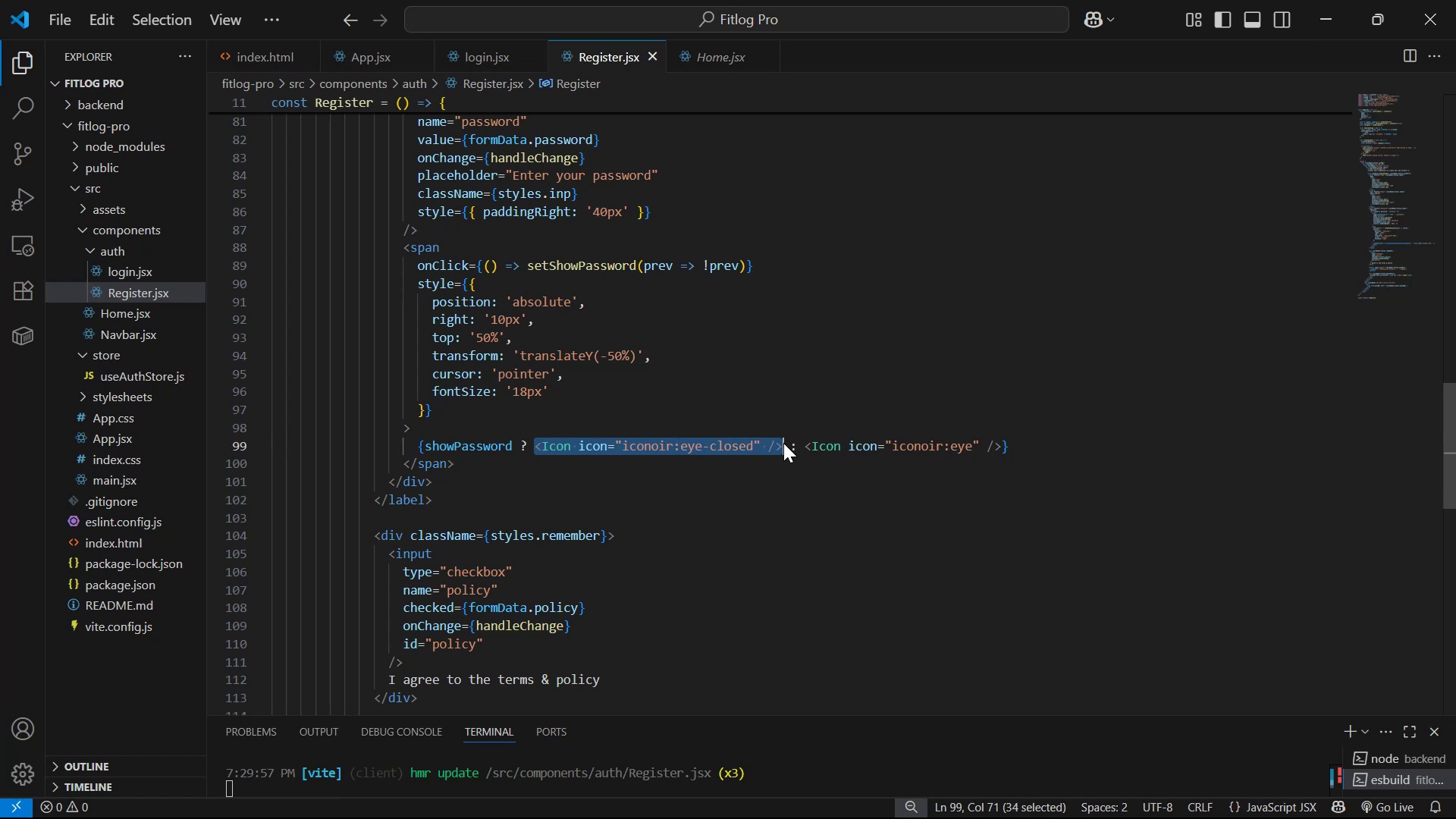 
key(Control+C)
 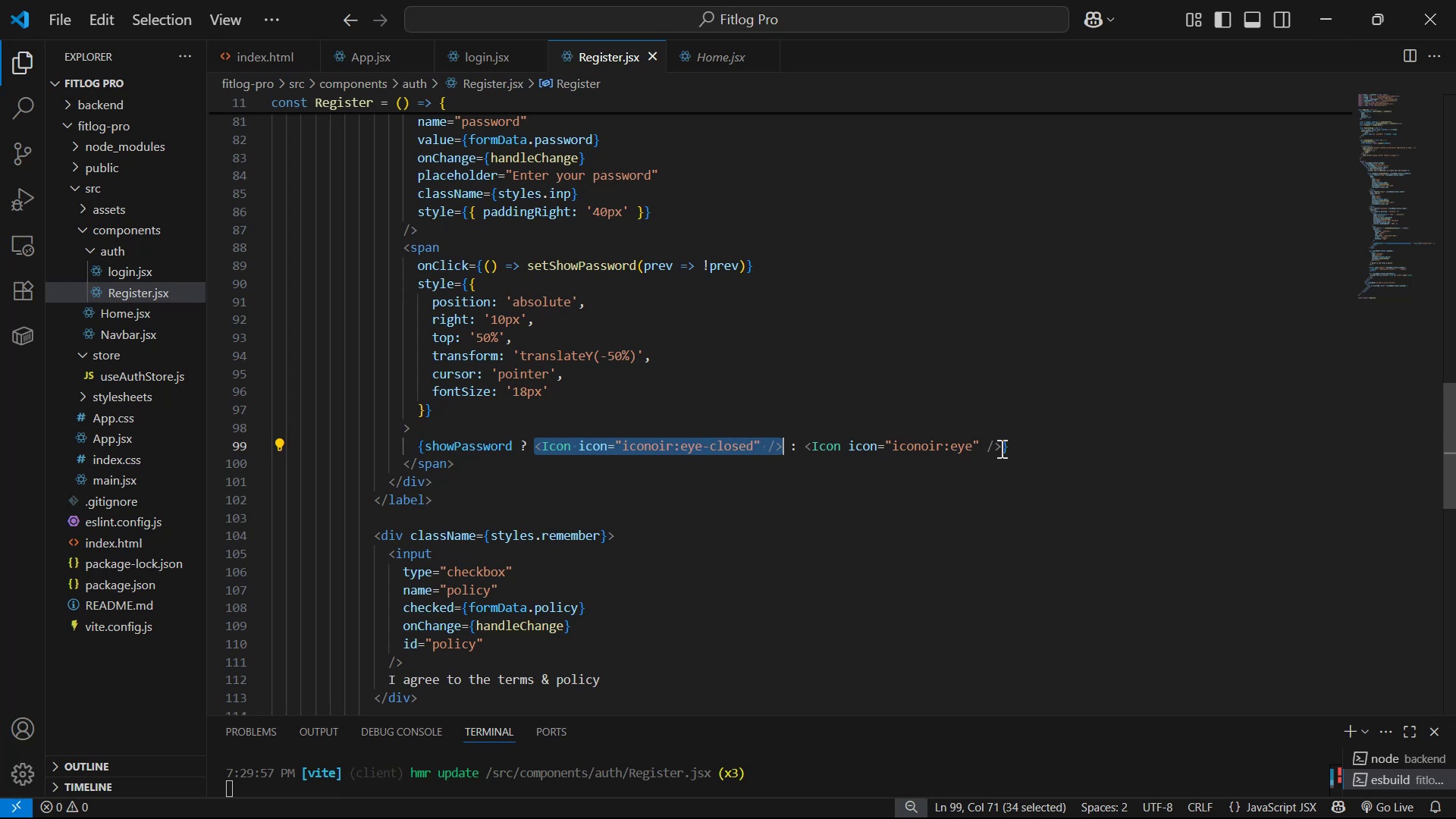 
key(Control+V)
 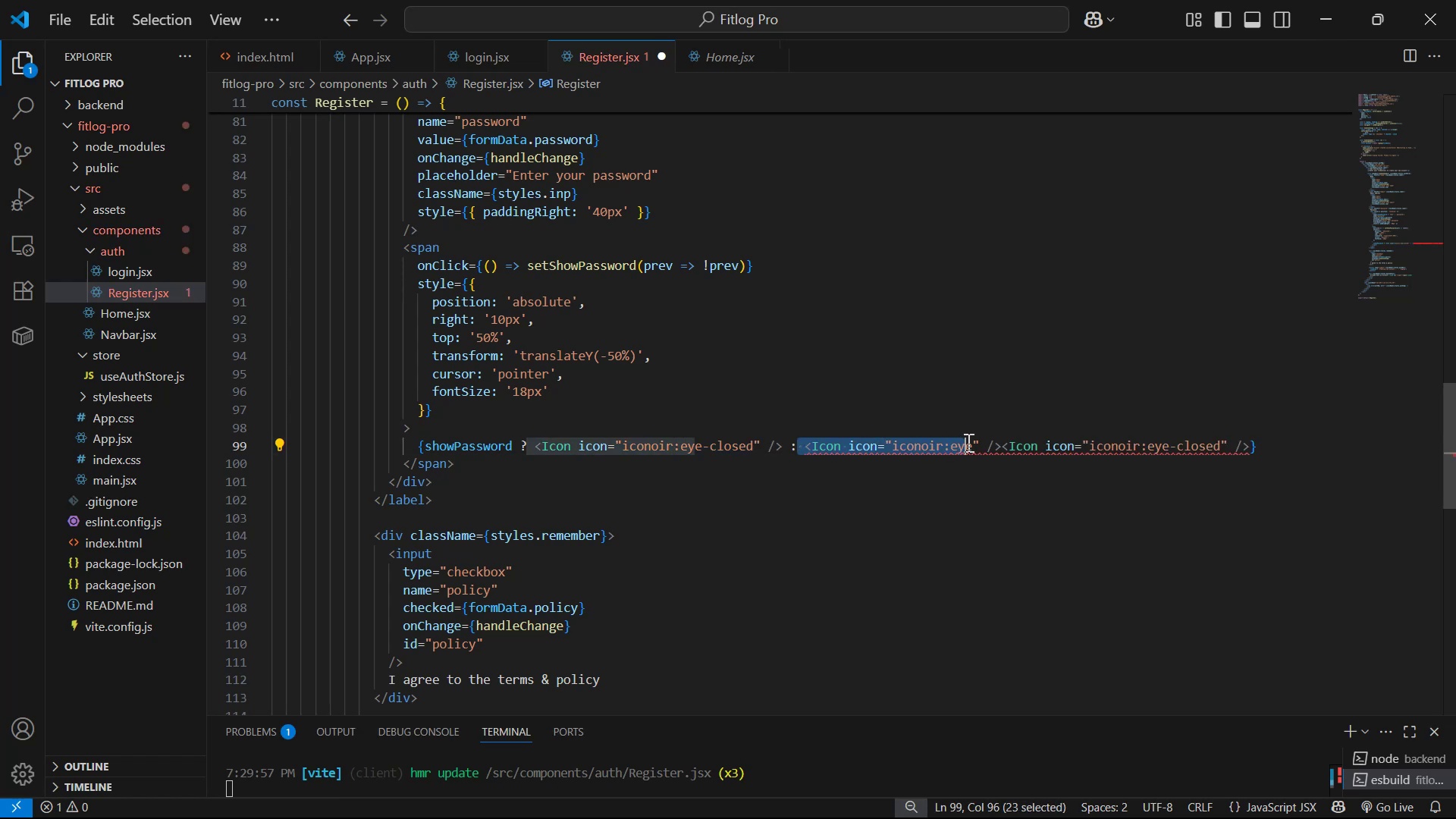 
key(Control+X)
 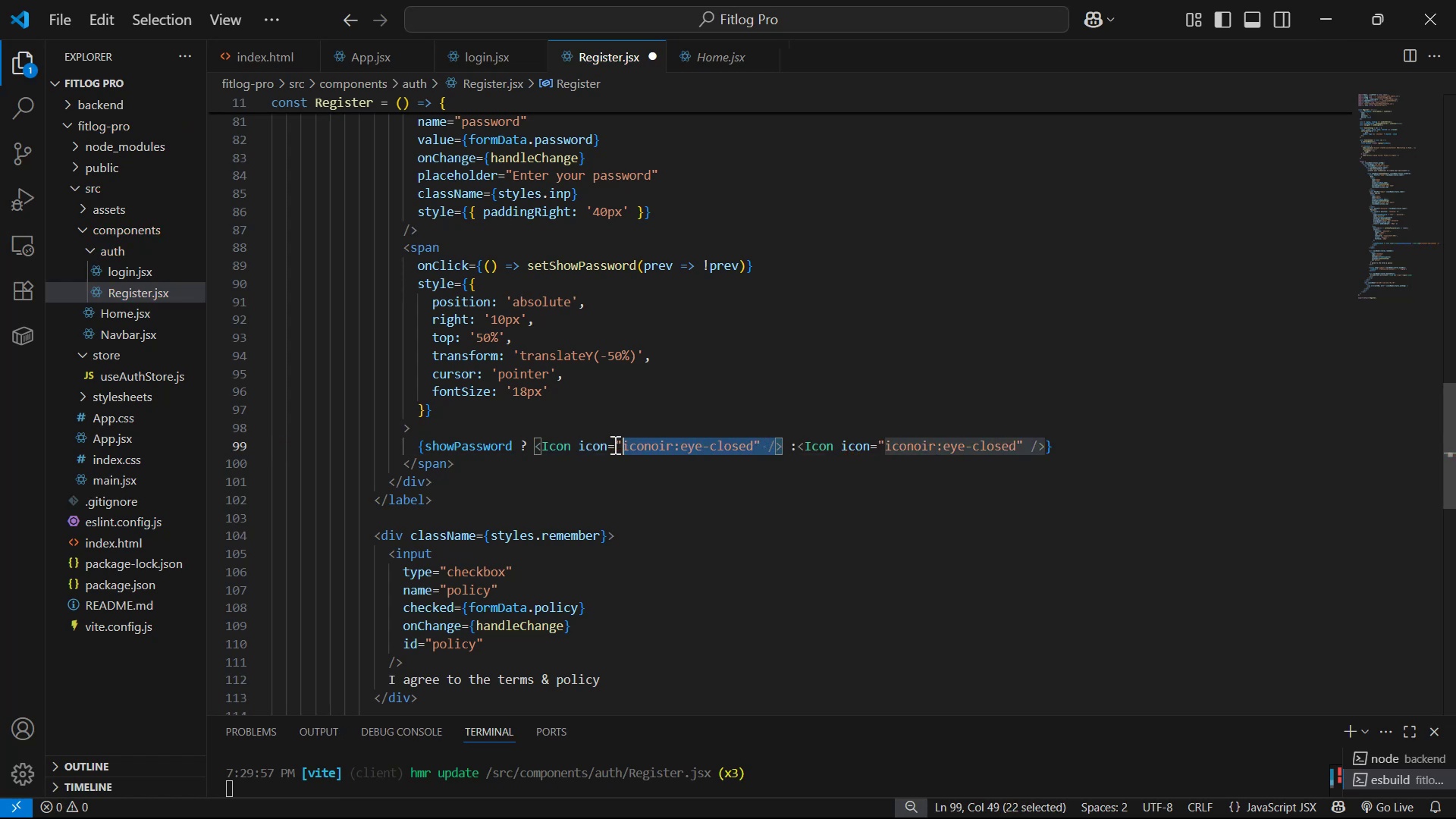 
key(Control+V)
 